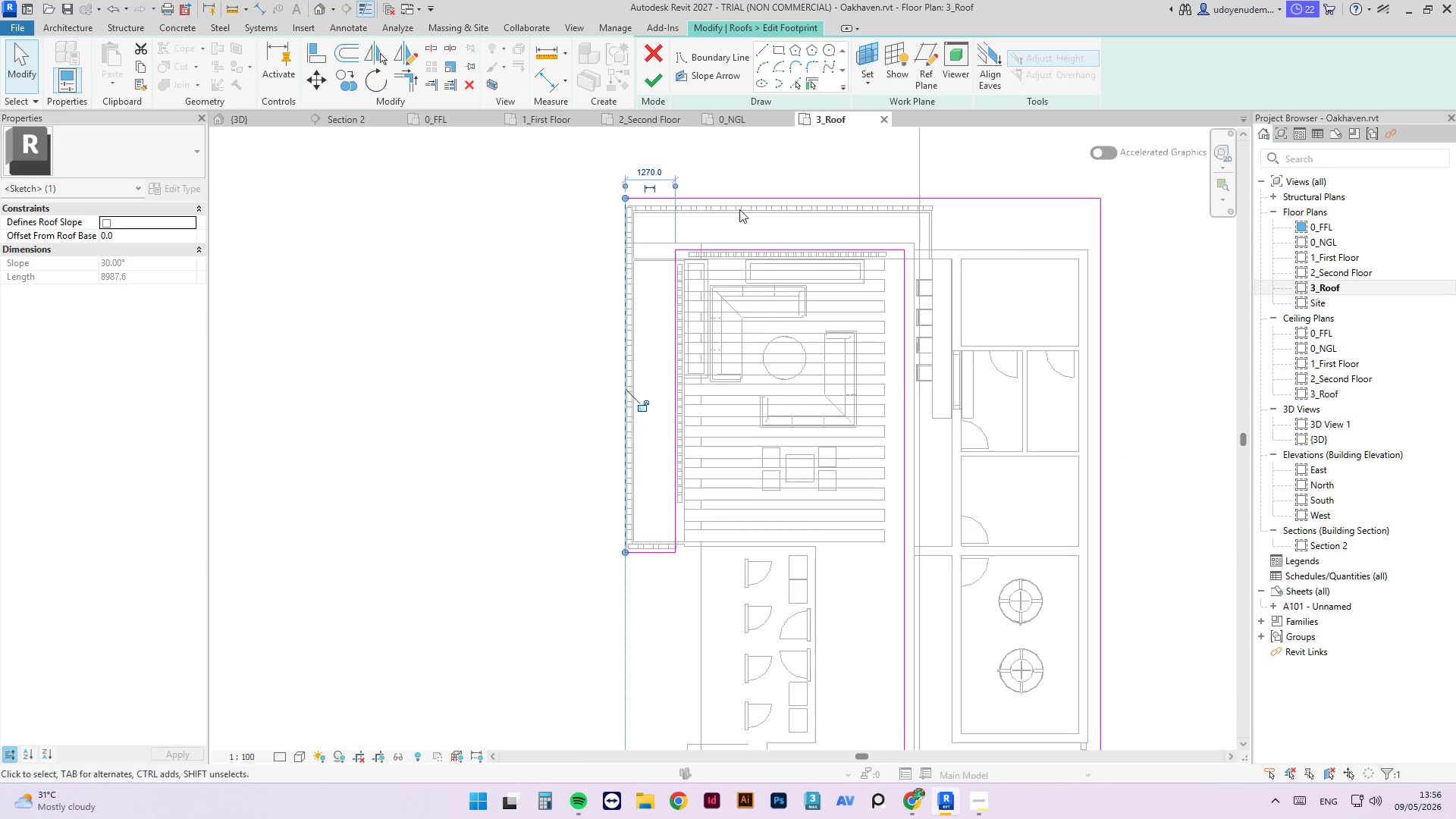 
left_click_drag(start_coordinate=[628, 203], to_coordinate=[615, 203])
 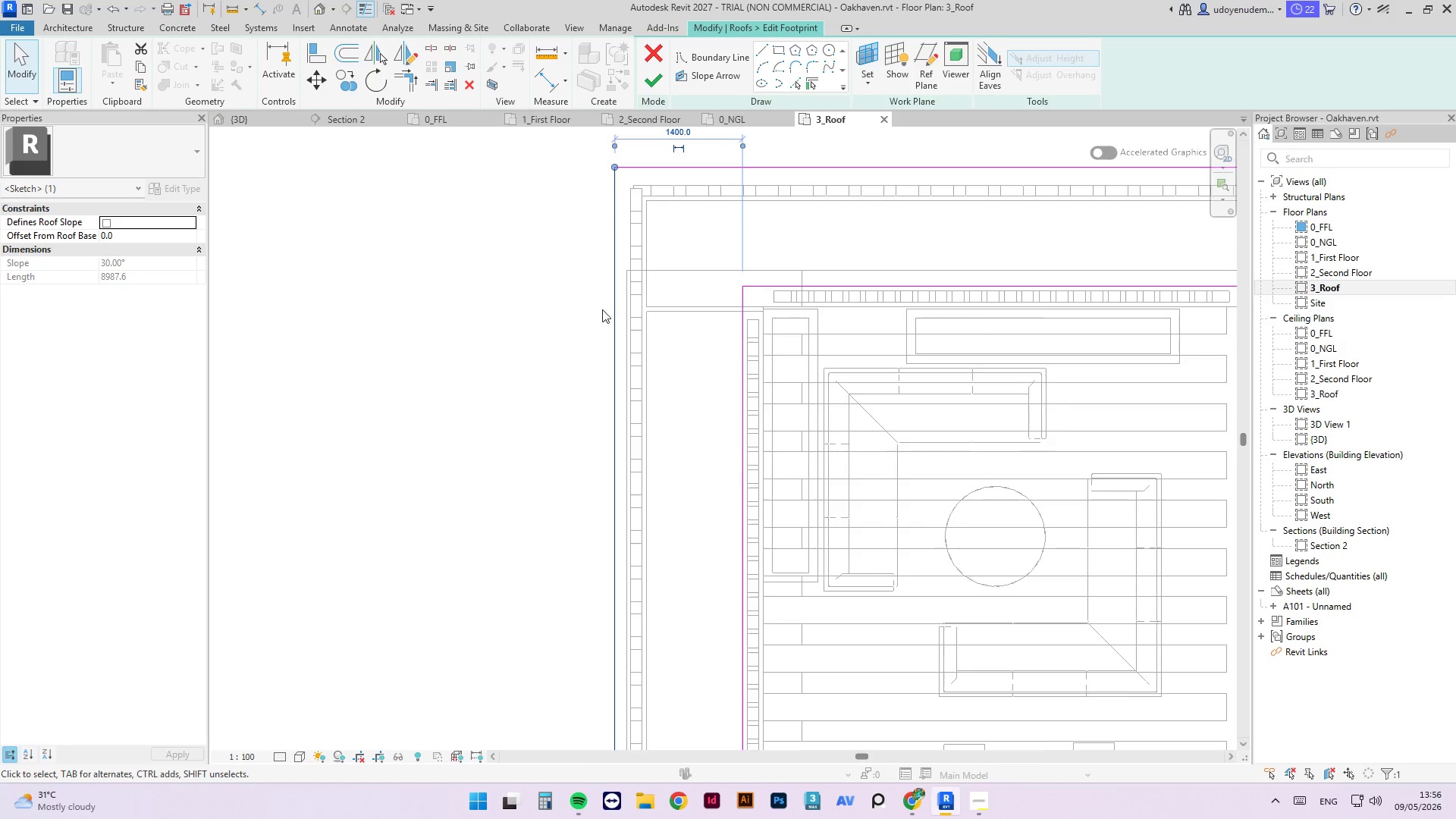 
scroll: coordinate [631, 201], scroll_direction: up, amount: 6.0
 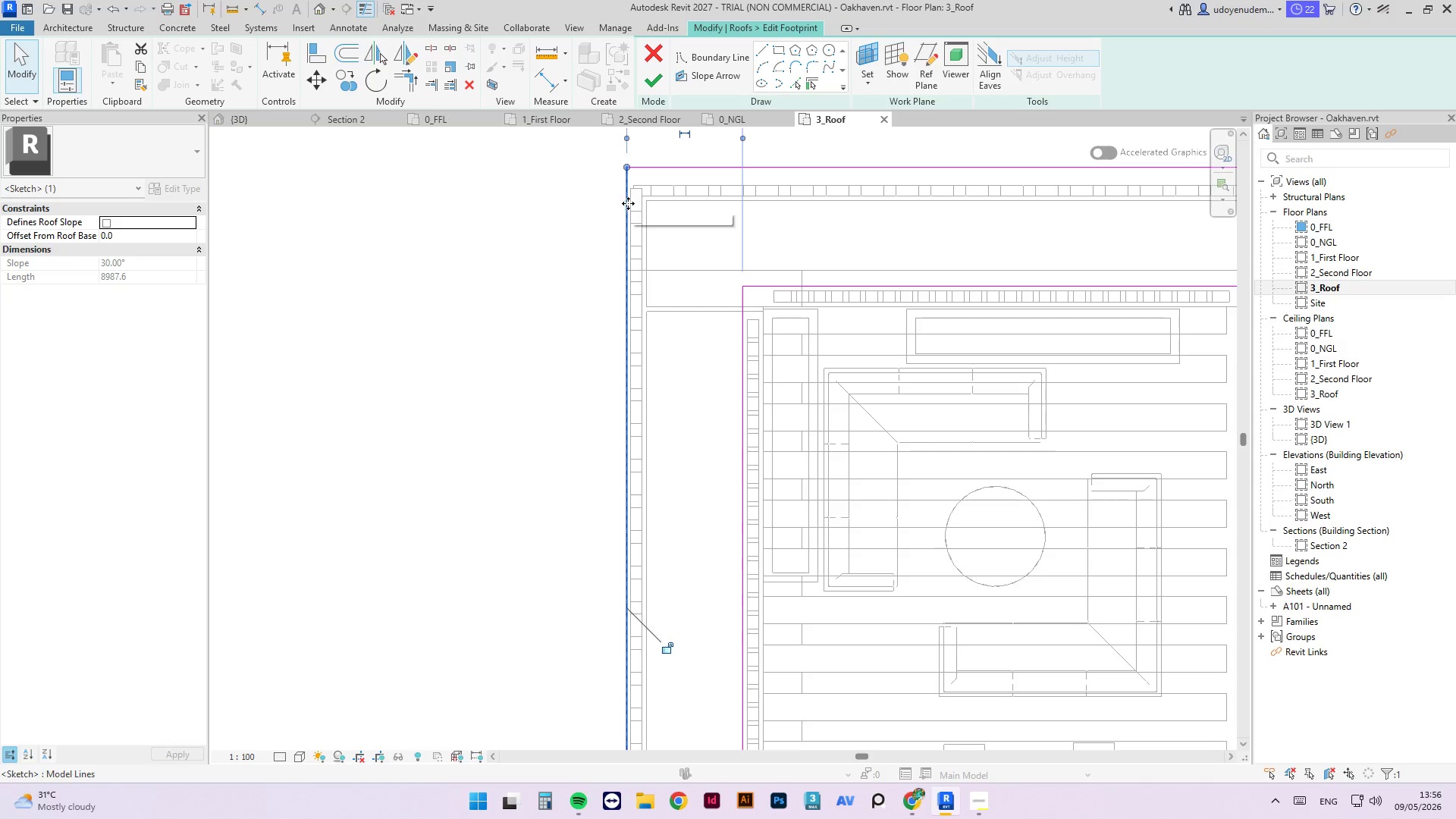 
scroll: coordinate [604, 334], scroll_direction: down, amount: 3.0
 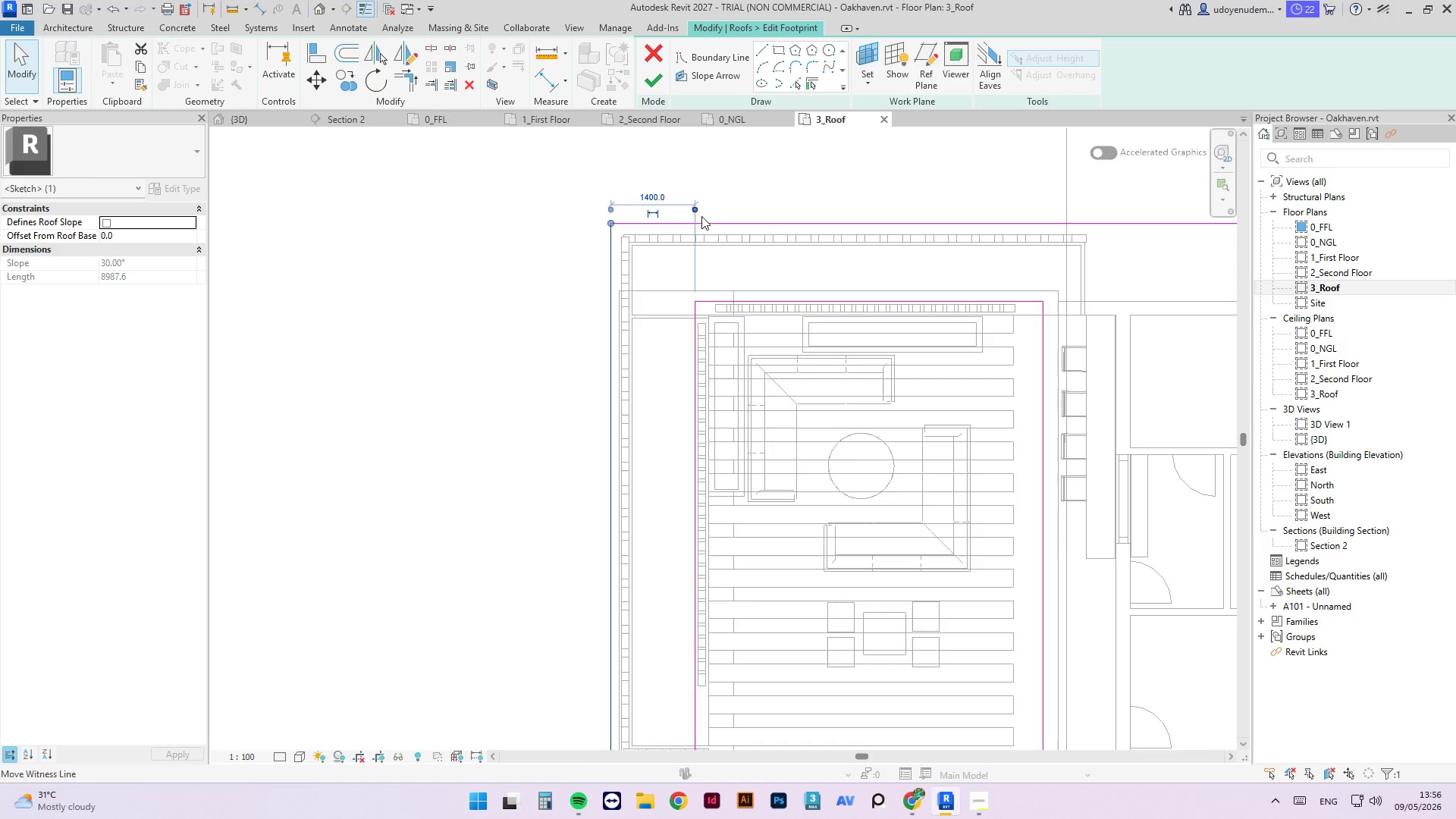 
left_click([726, 224])
 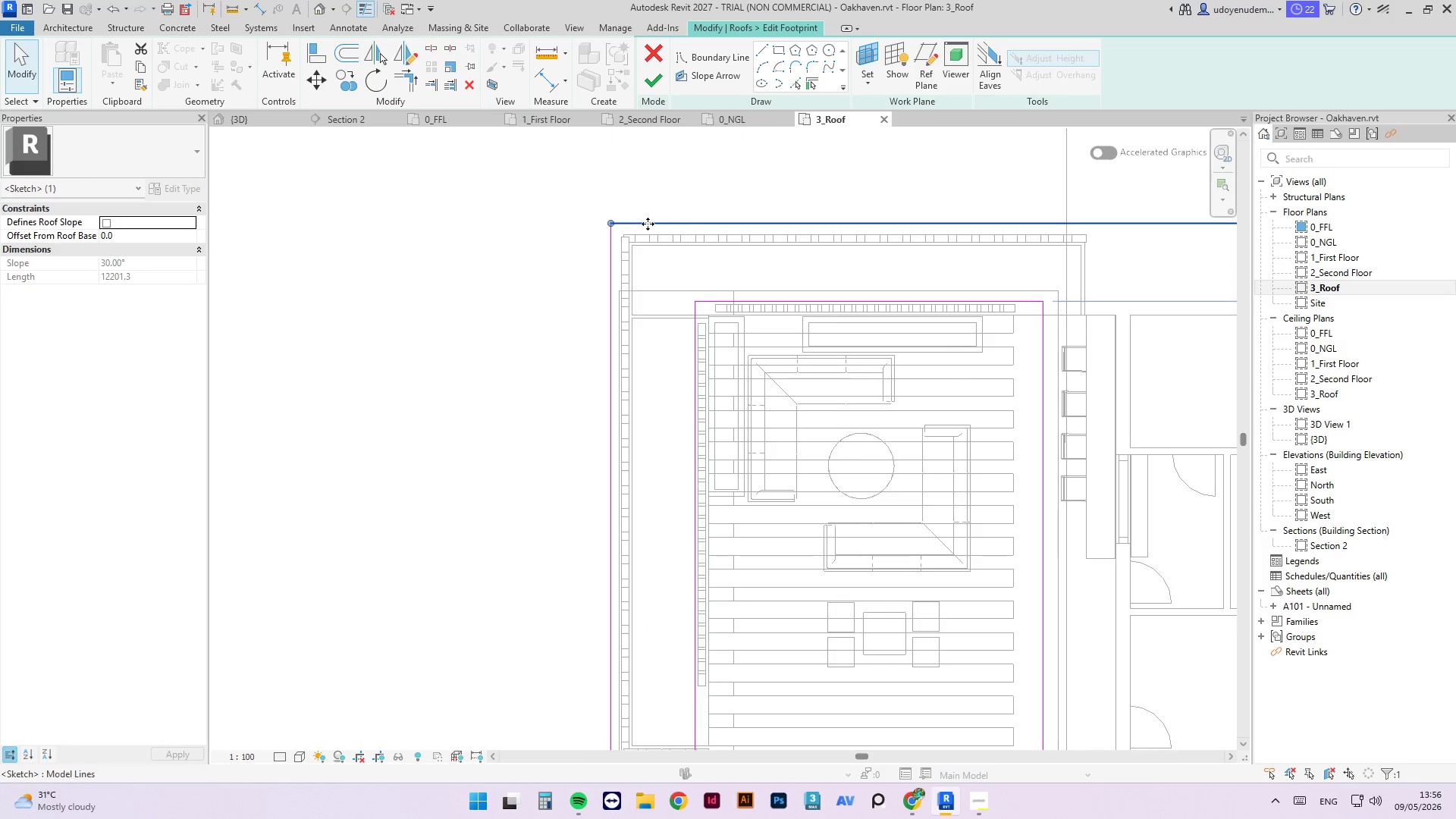 
scroll: coordinate [621, 237], scroll_direction: down, amount: 2.0
 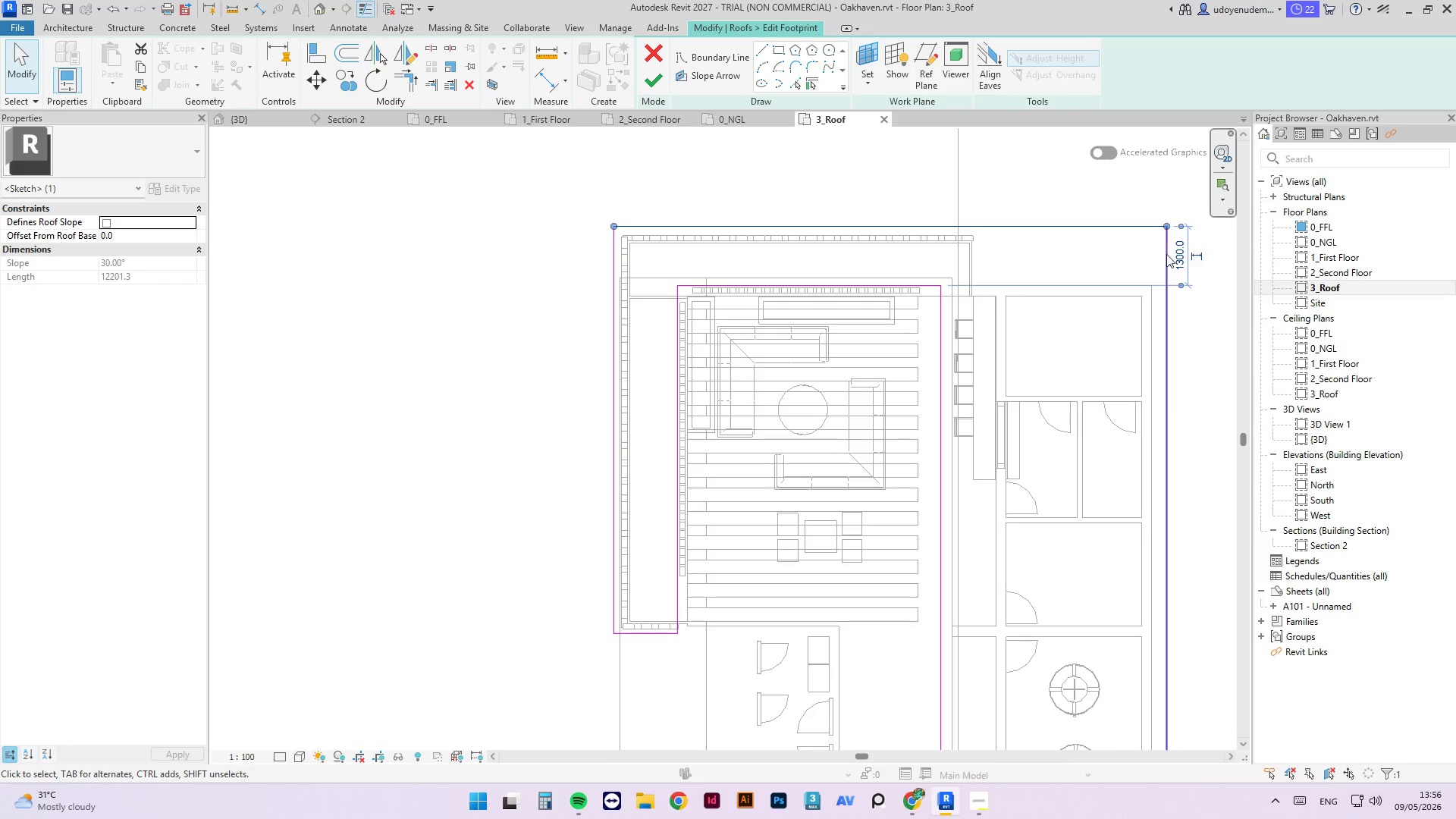 
left_click([1183, 256])
 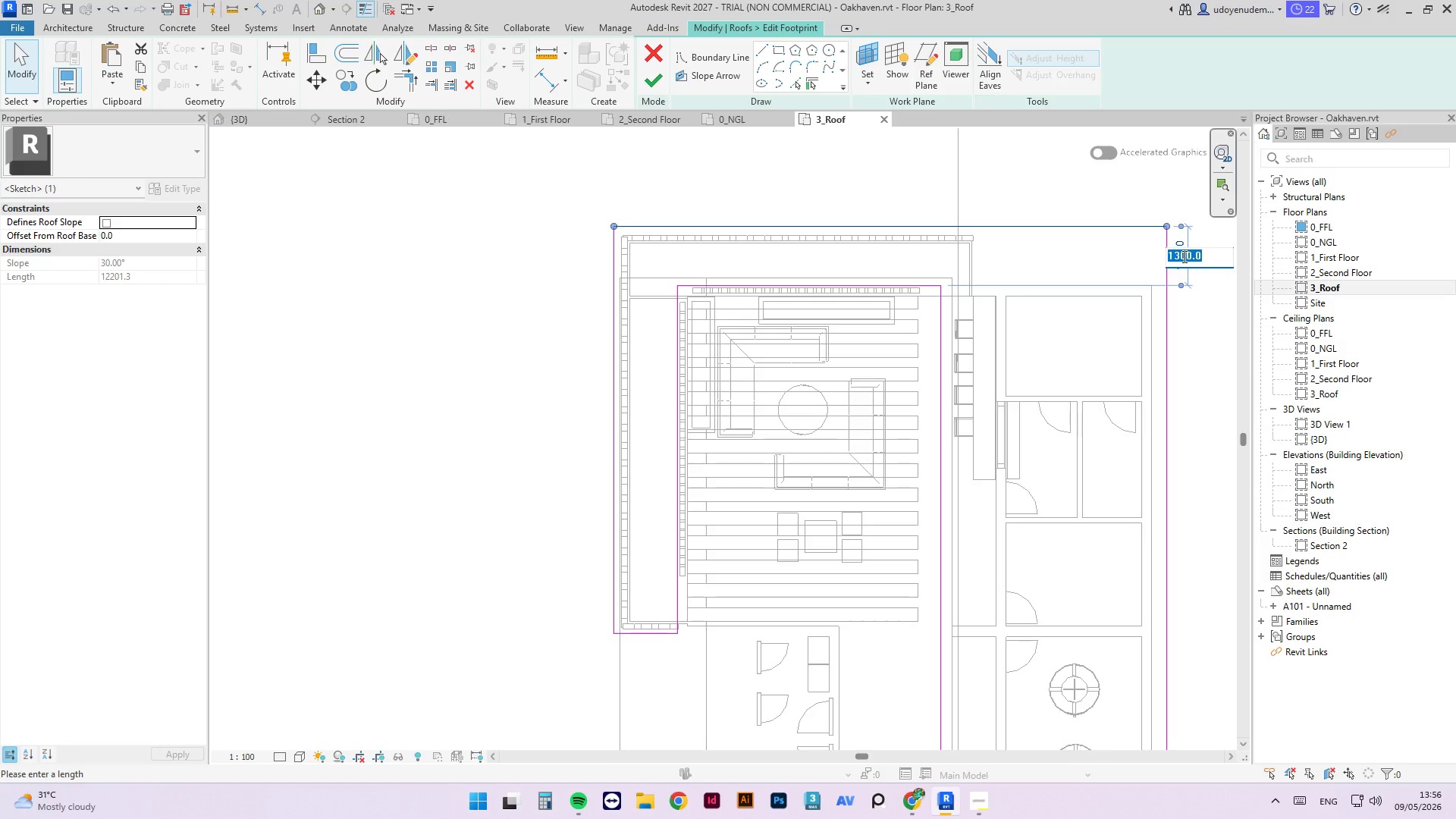 
key(Numpad1)
 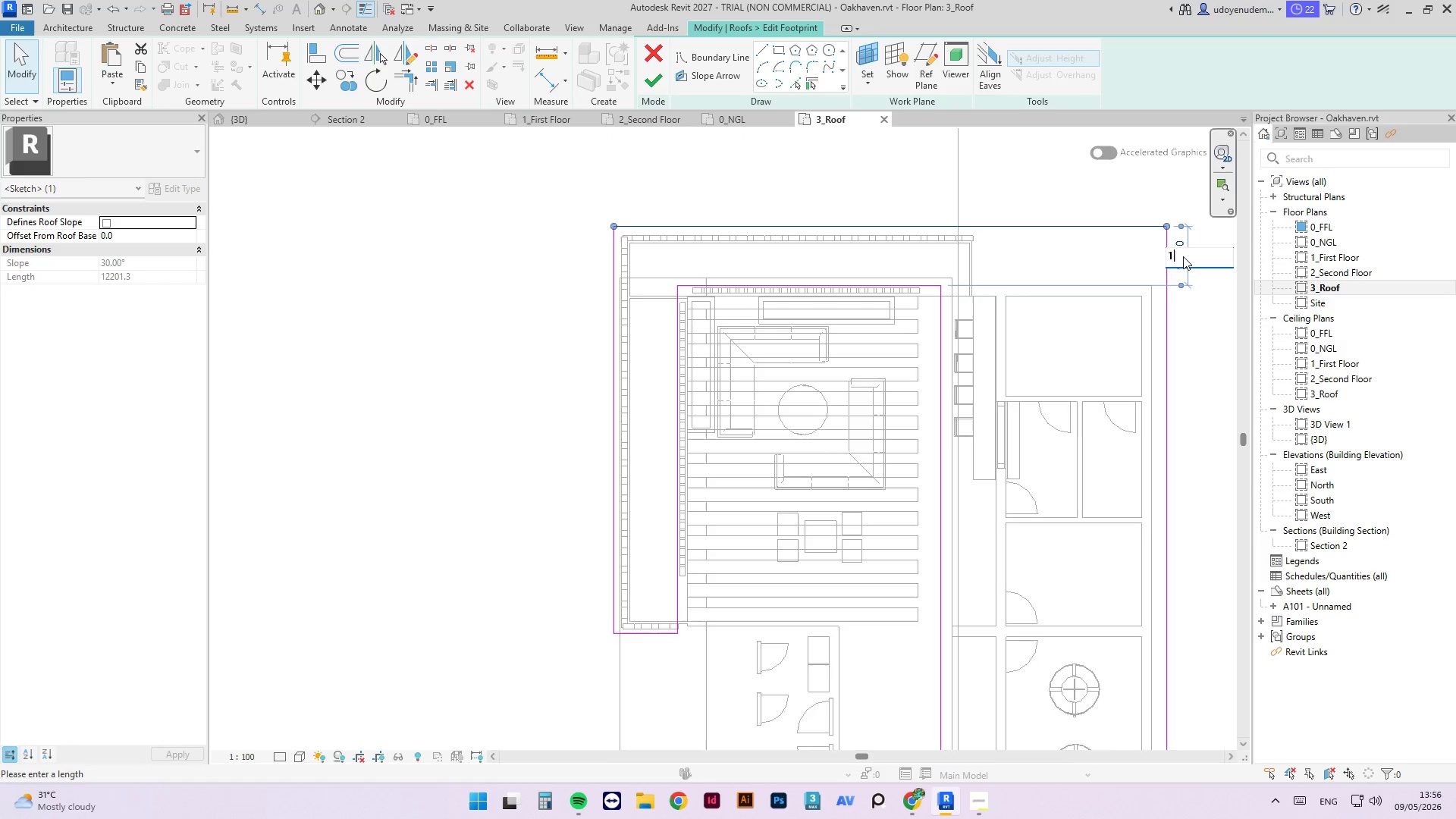 
key(Numpad2)
 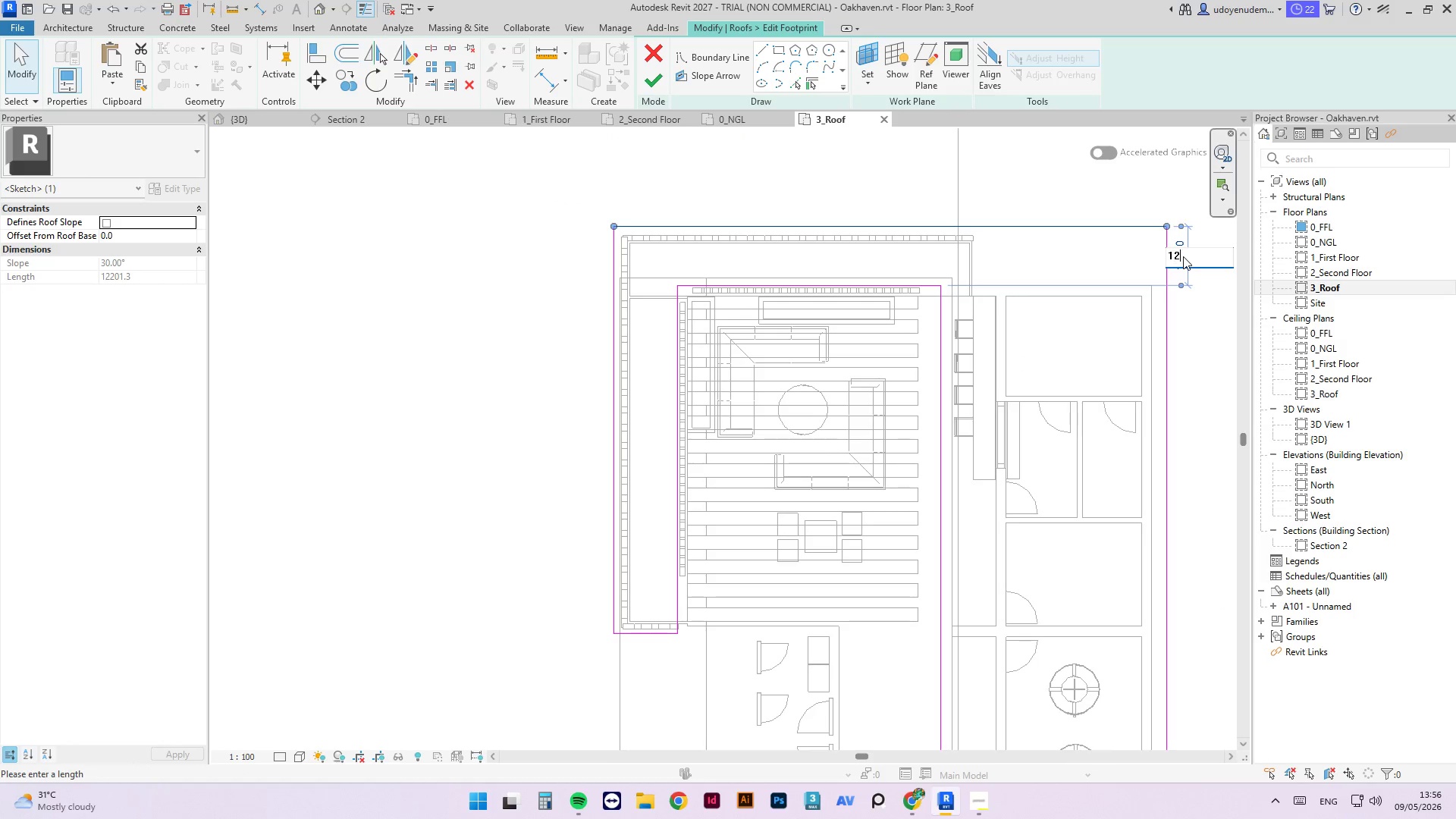 
key(Numpad5)
 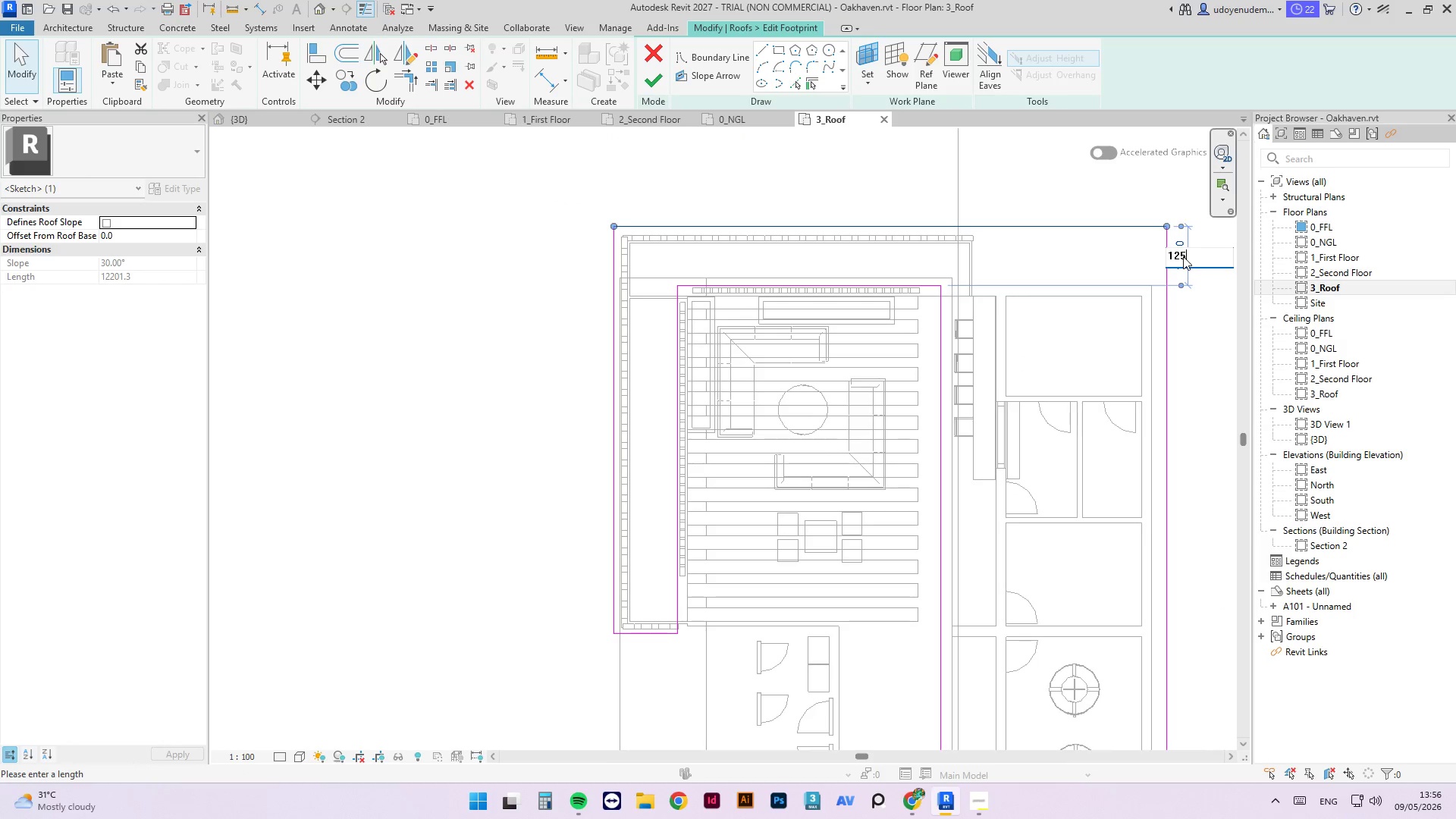 
key(Numpad0)
 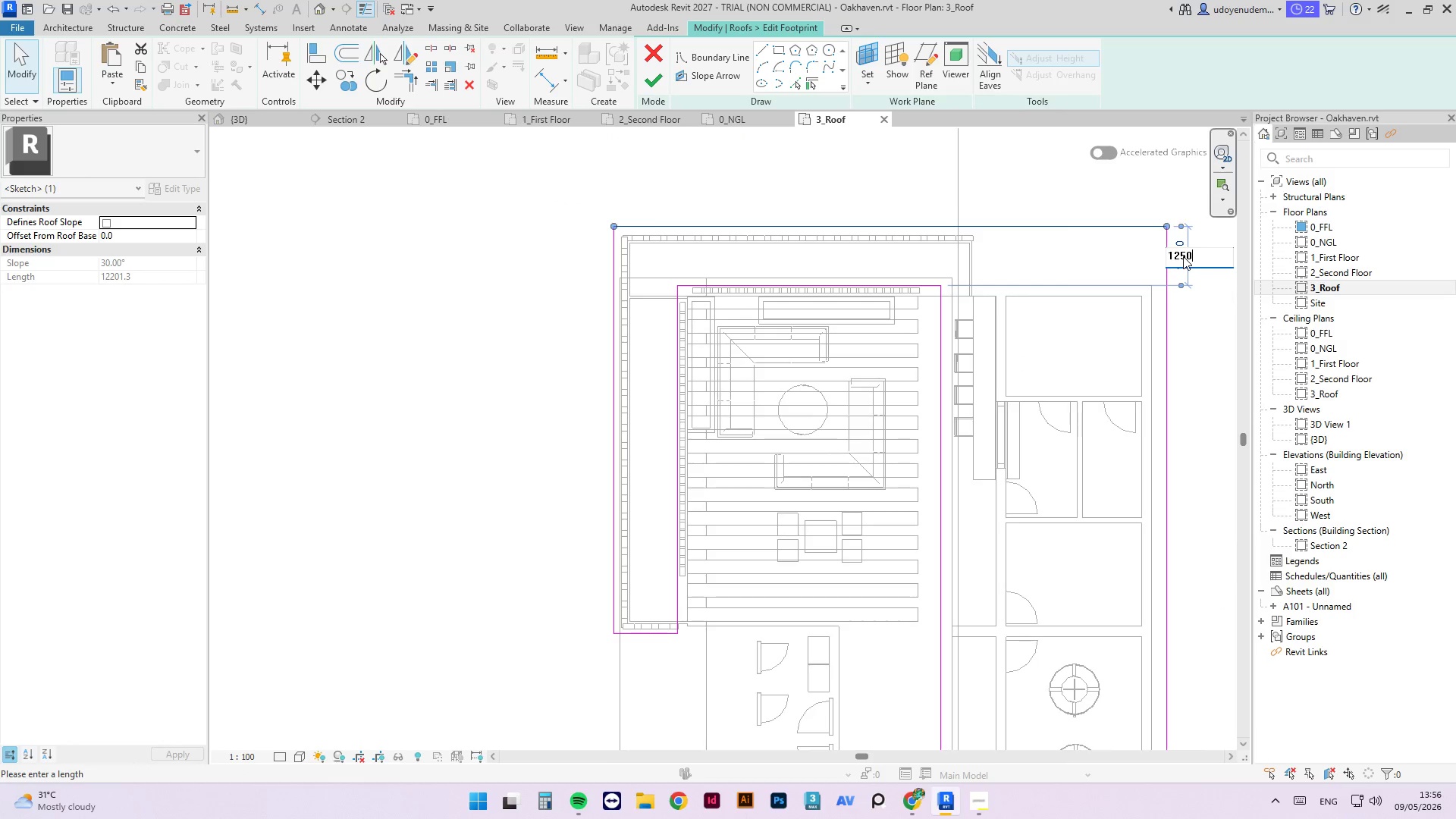 
key(NumpadEnter)
 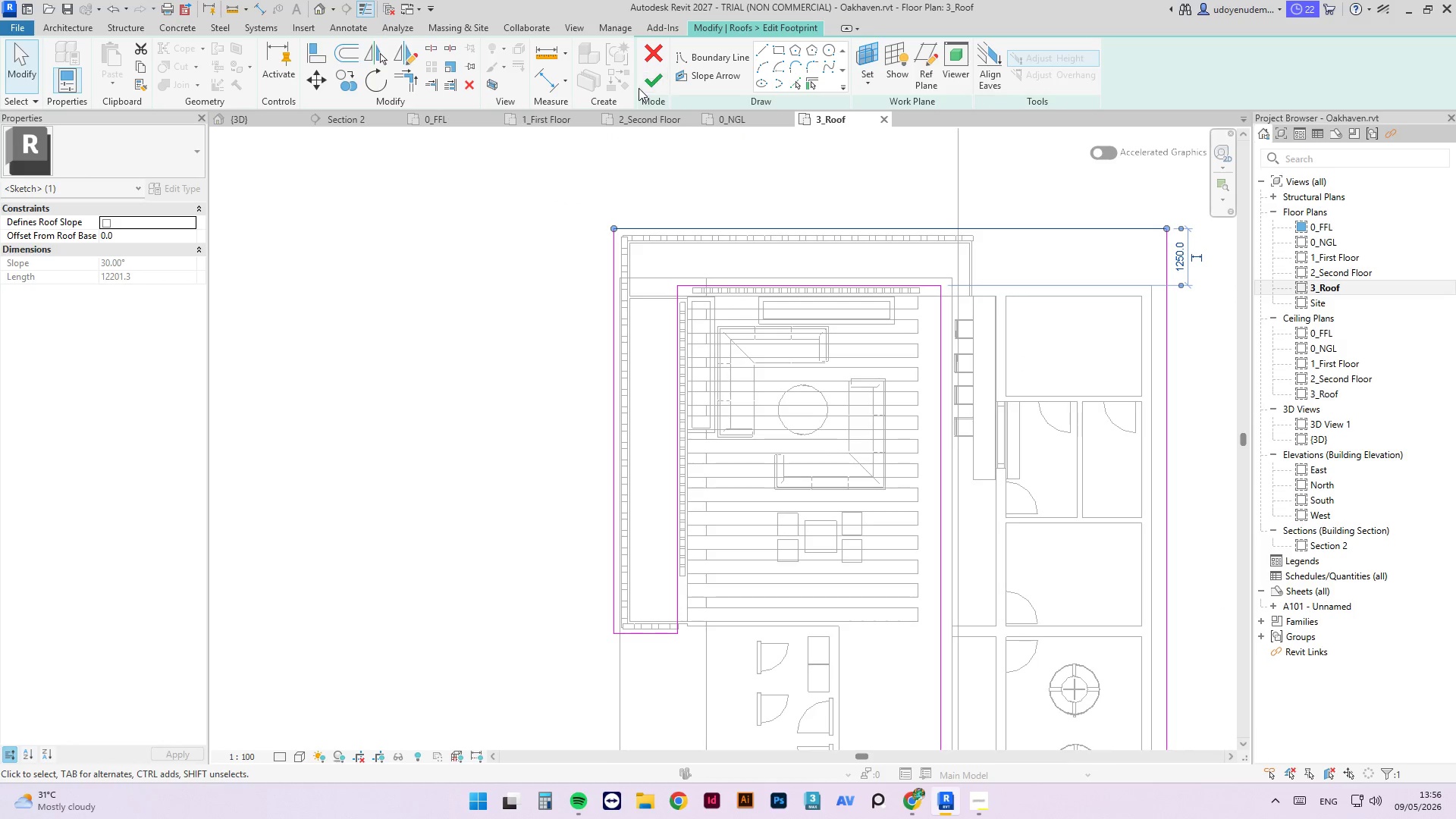 
left_click_drag(start_coordinate=[654, 88], to_coordinate=[657, 87])
 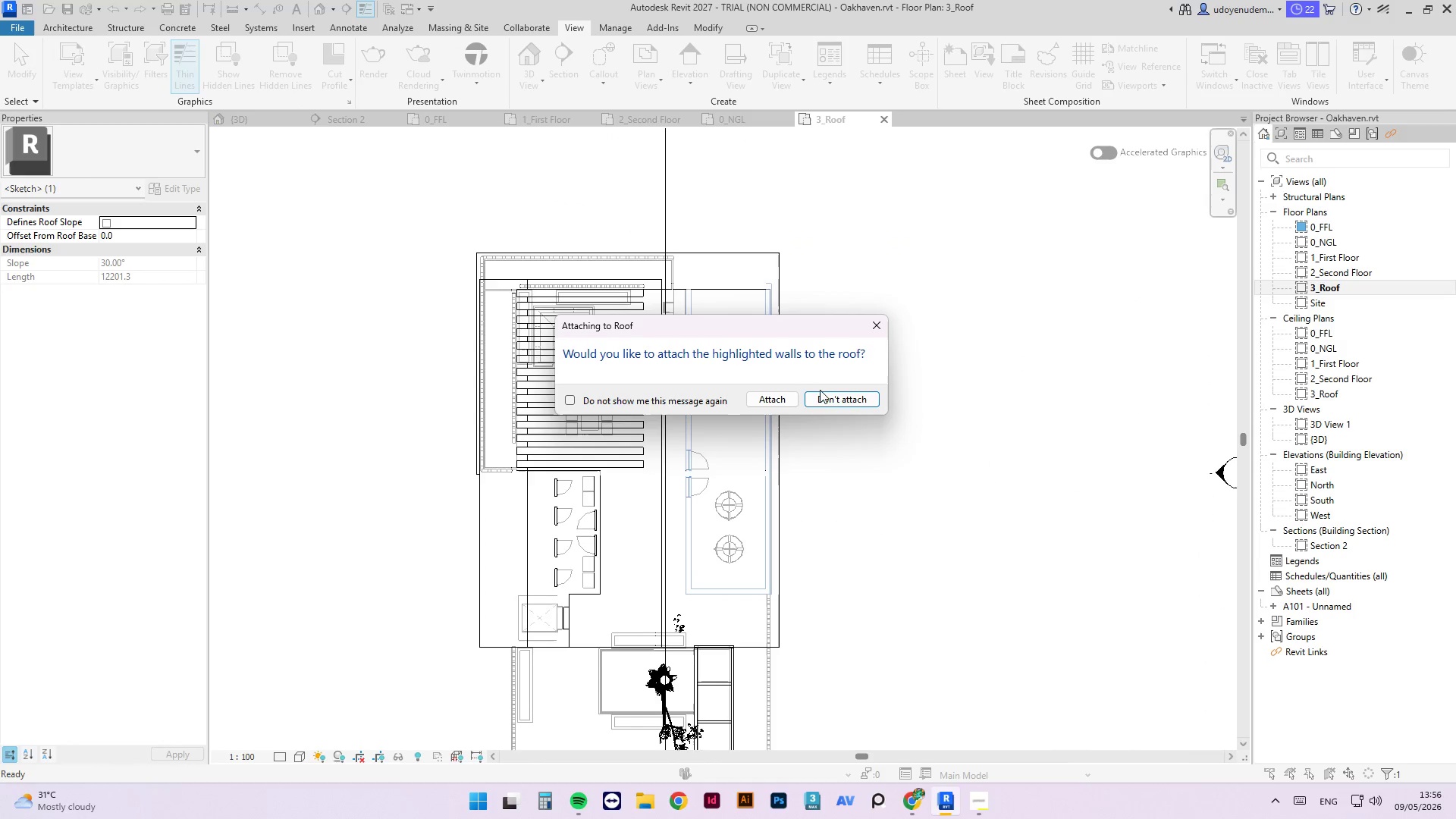 
left_click([824, 397])
 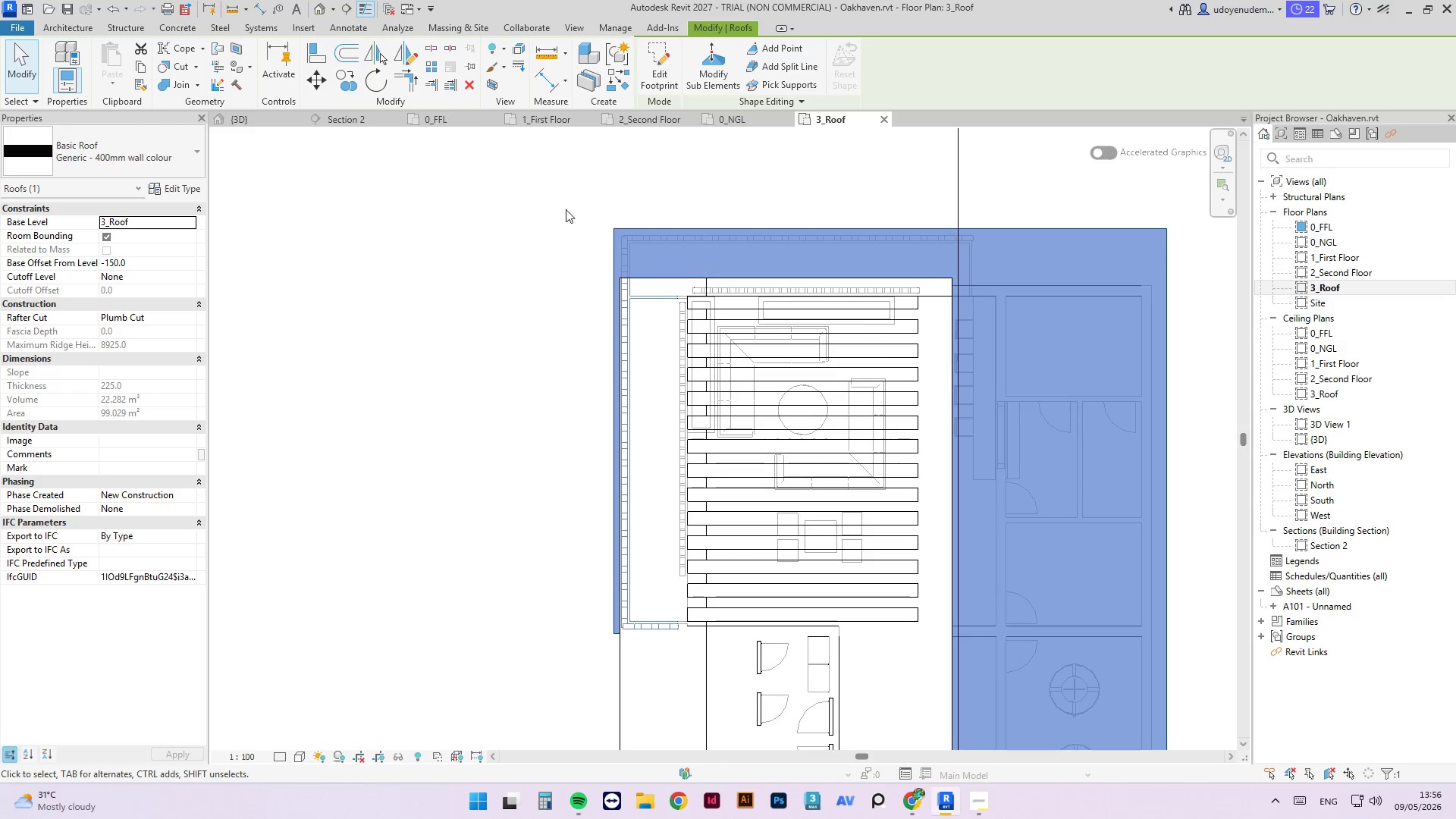 
left_click([534, 197])
 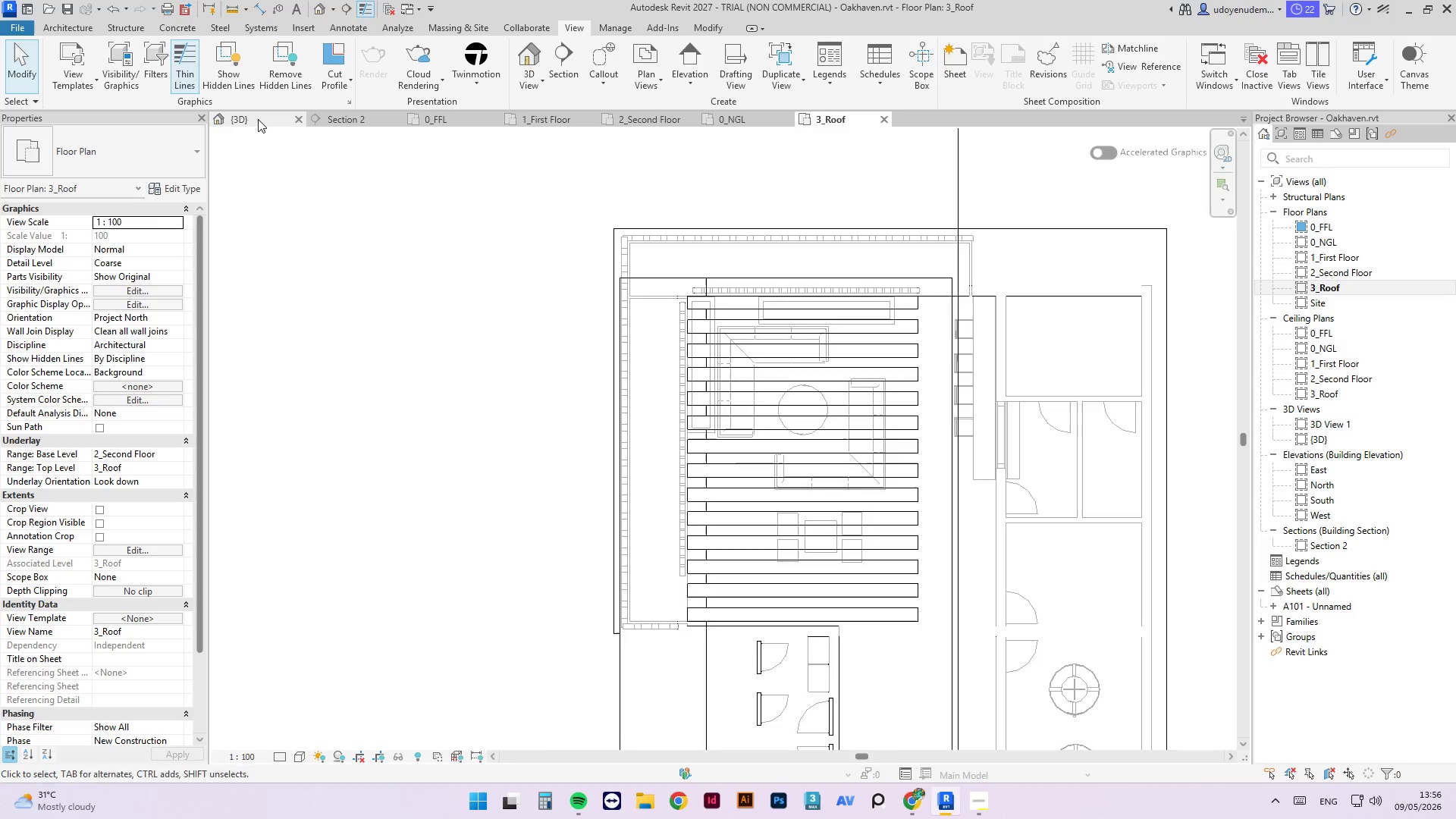 
left_click([258, 119])
 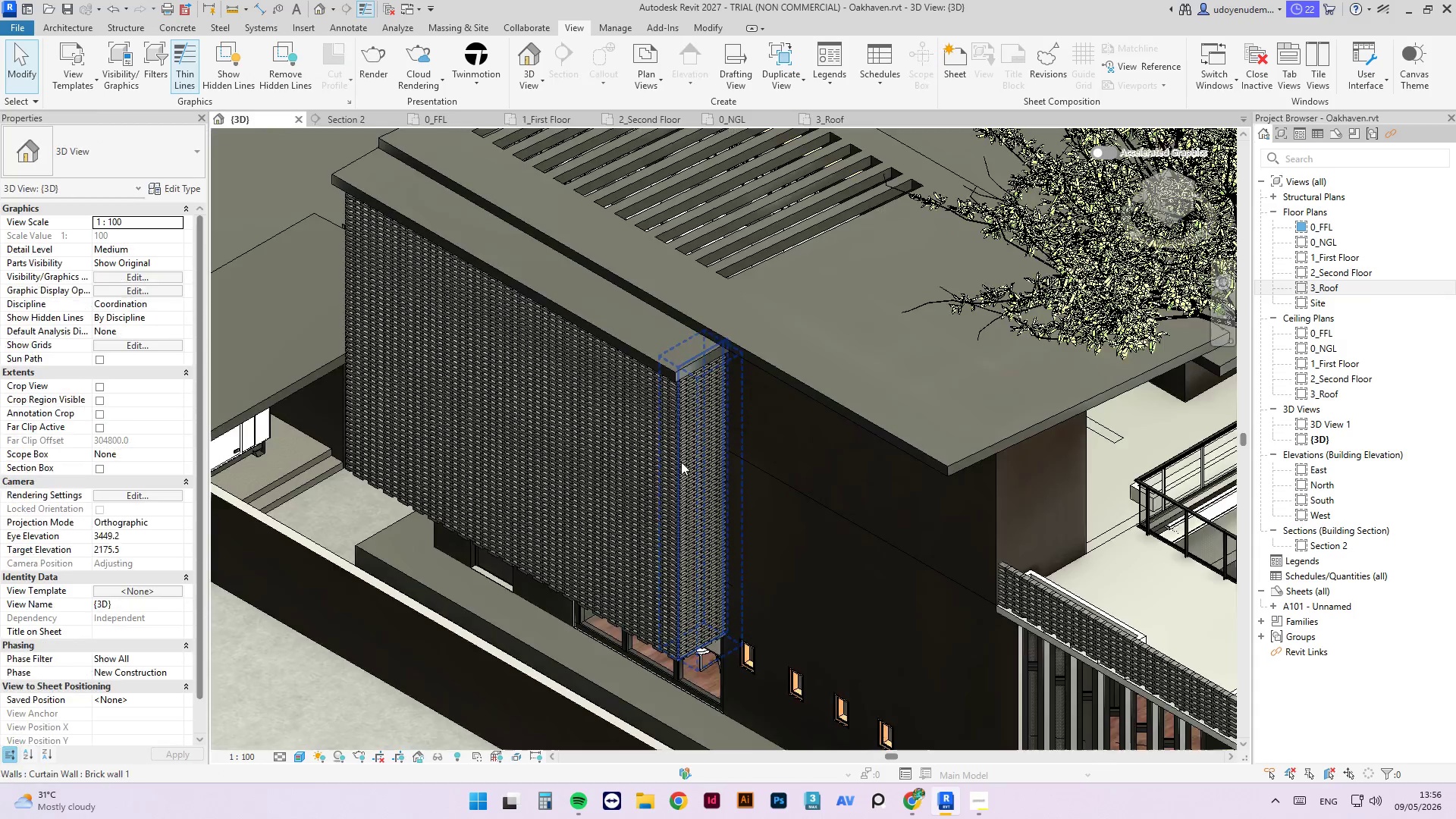 
scroll: coordinate [613, 499], scroll_direction: down, amount: 5.0
 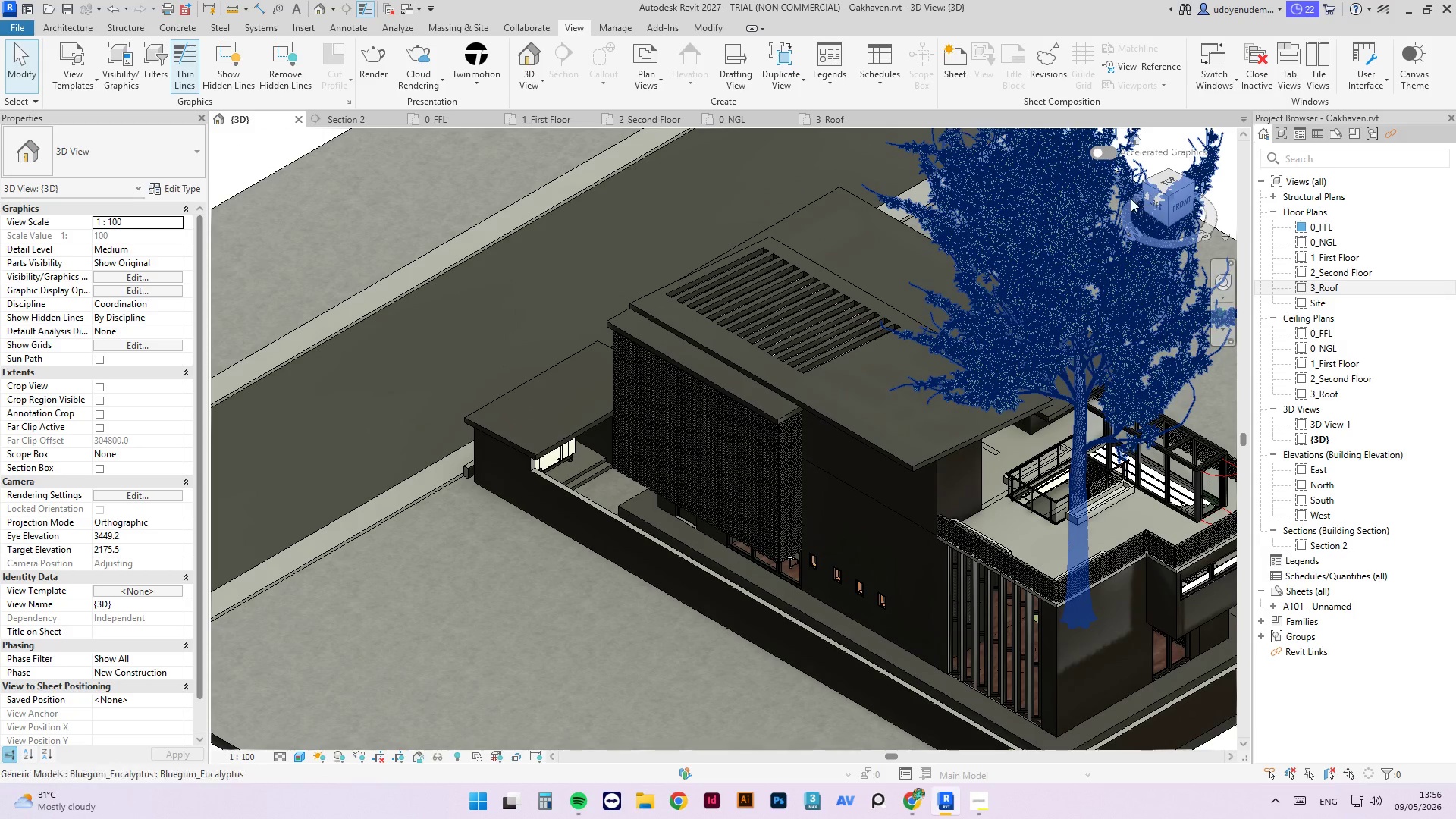 
left_click_drag(start_coordinate=[1149, 187], to_coordinate=[365, 196])
 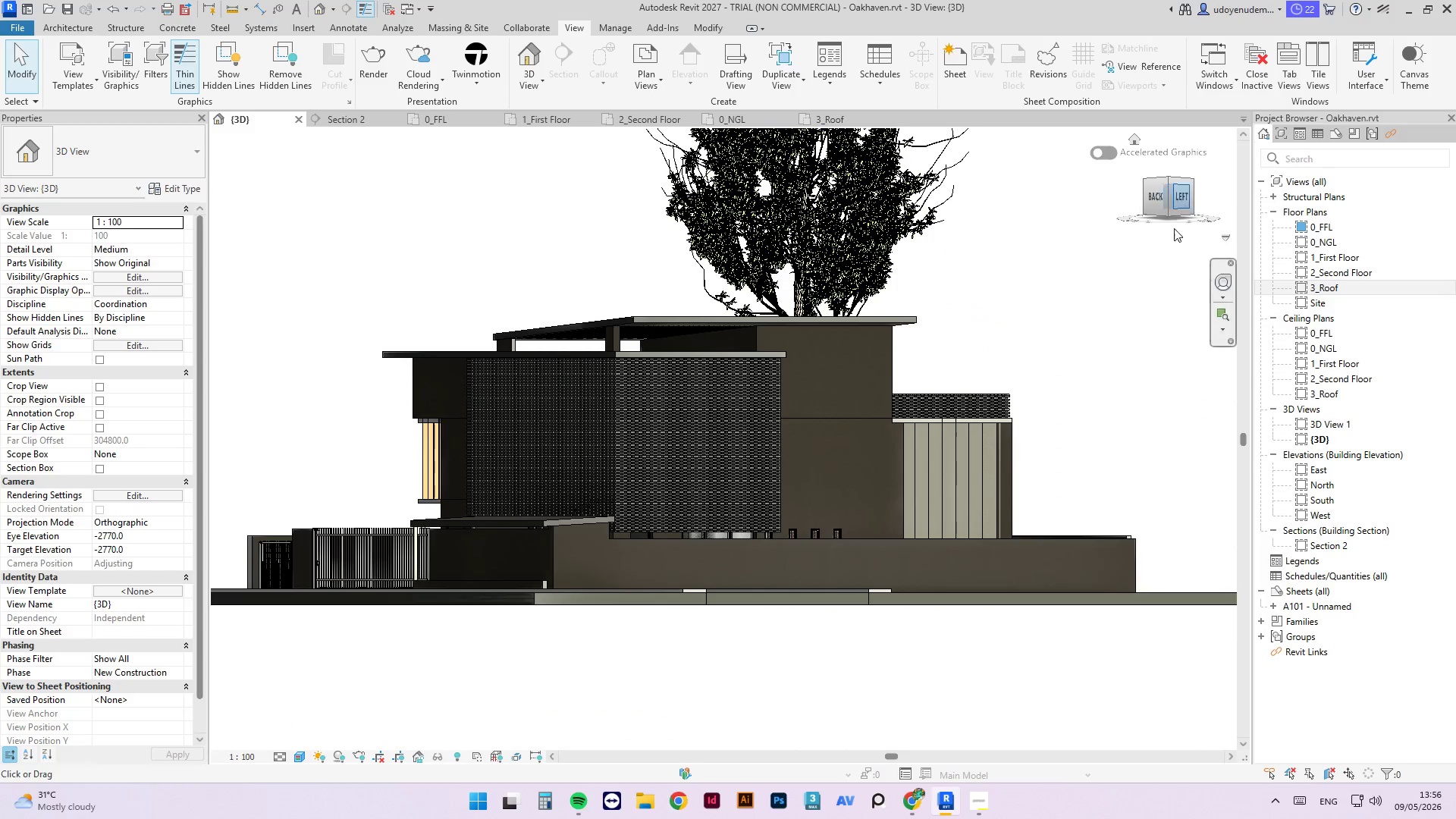 
wait(6.75)
 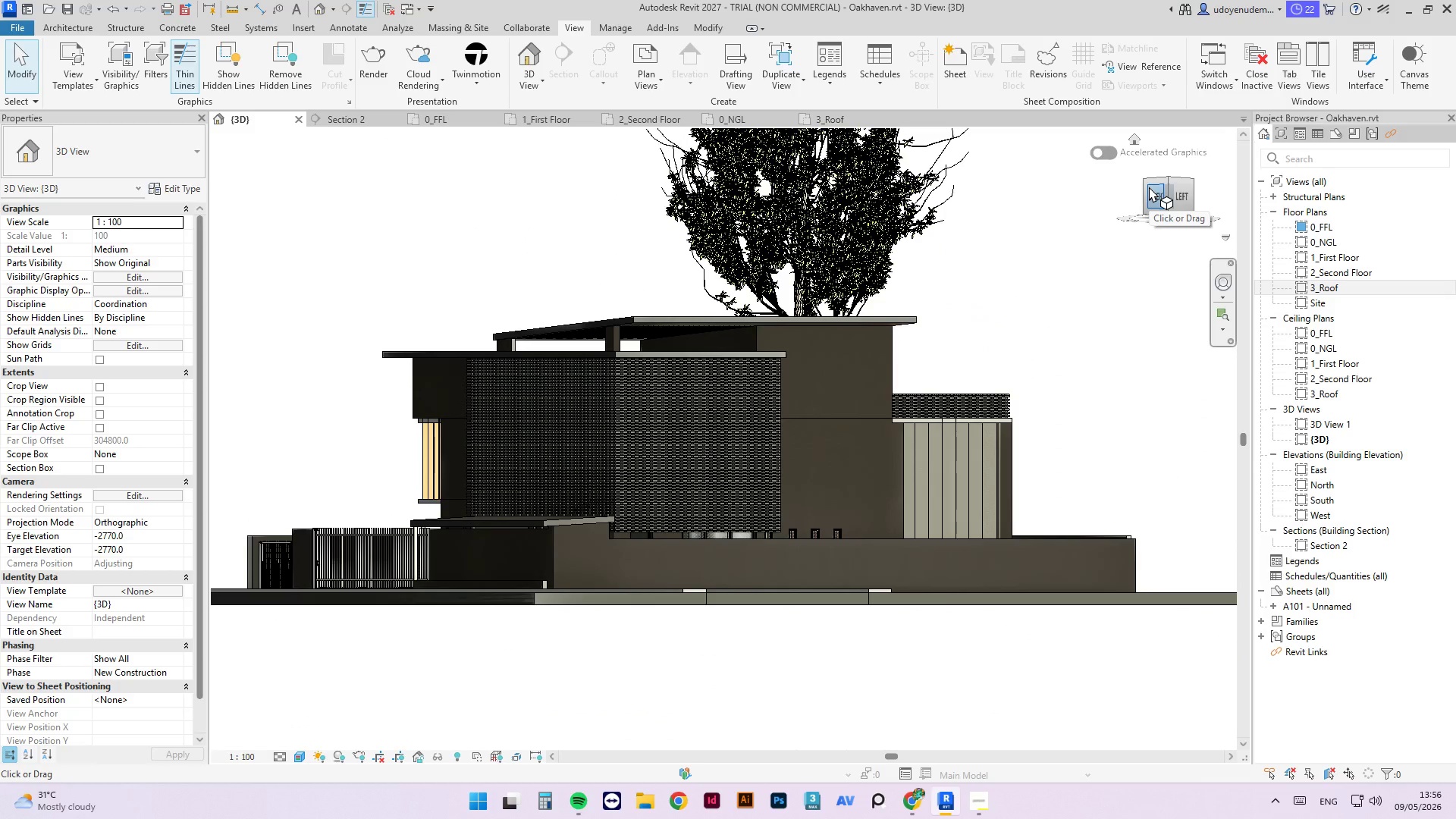 
scroll: coordinate [1074, 379], scroll_direction: down, amount: 1.0
 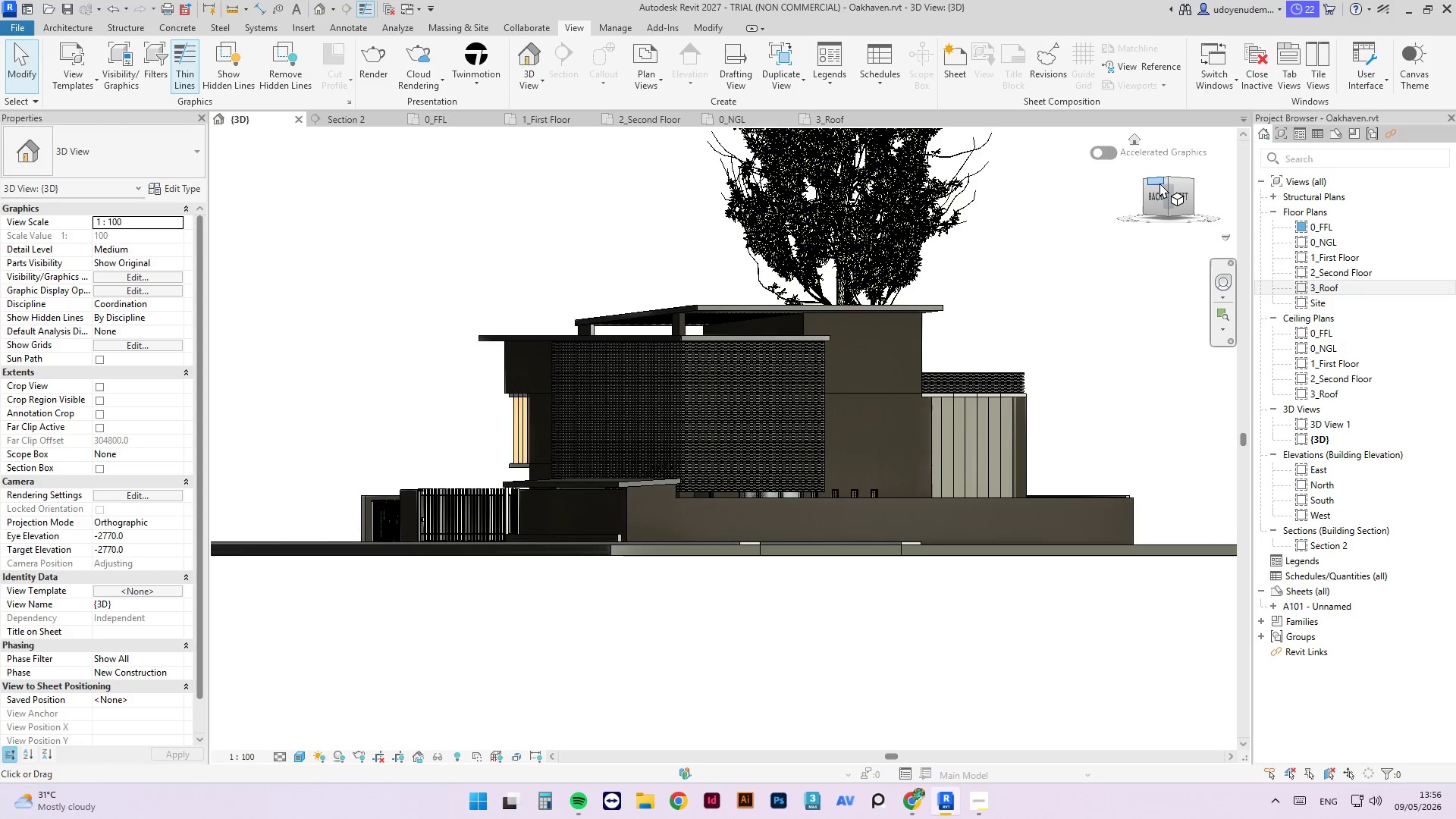 
left_click_drag(start_coordinate=[1160, 180], to_coordinate=[347, 300])
 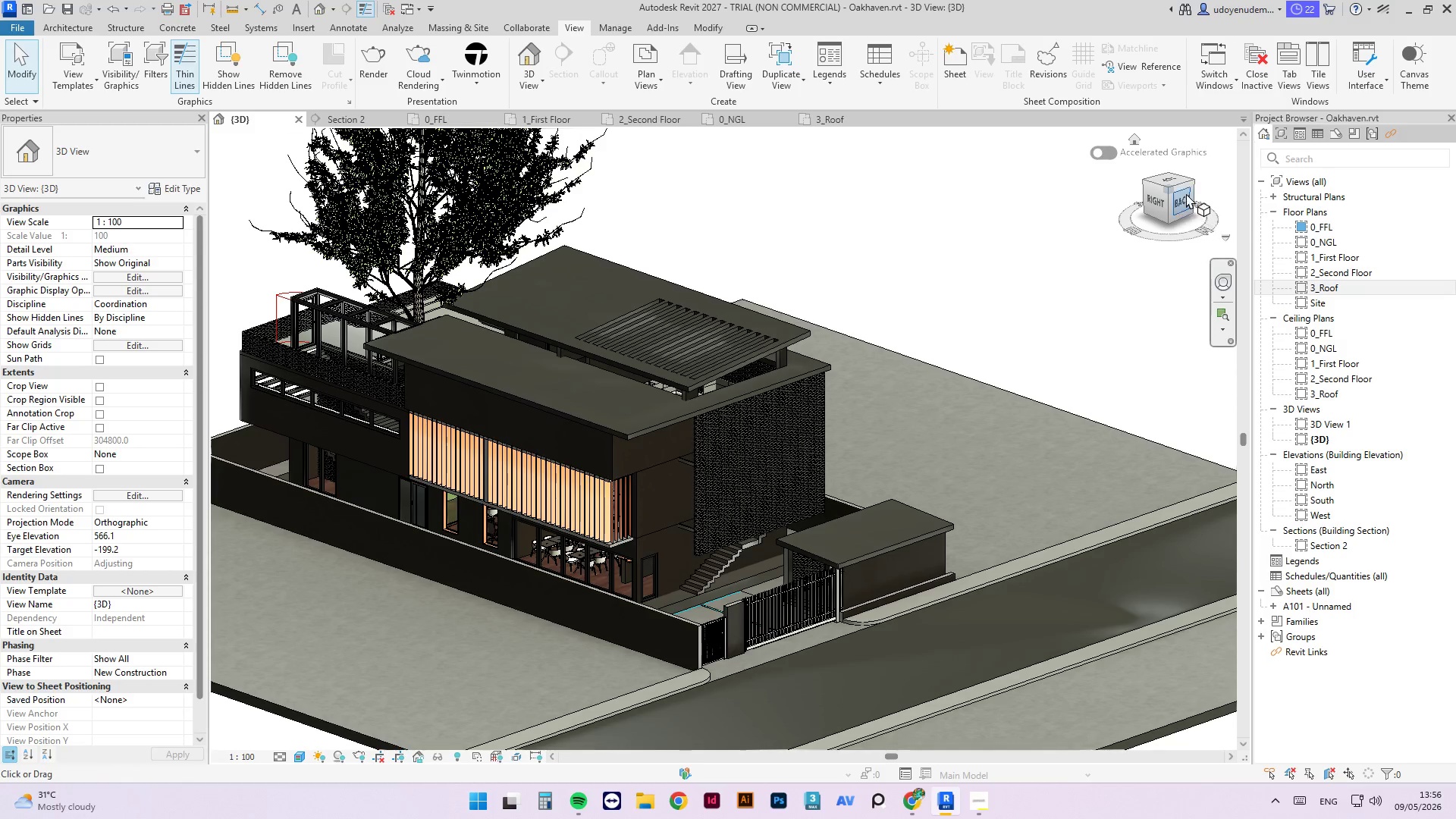 
left_click_drag(start_coordinate=[1195, 184], to_coordinate=[310, 206])
 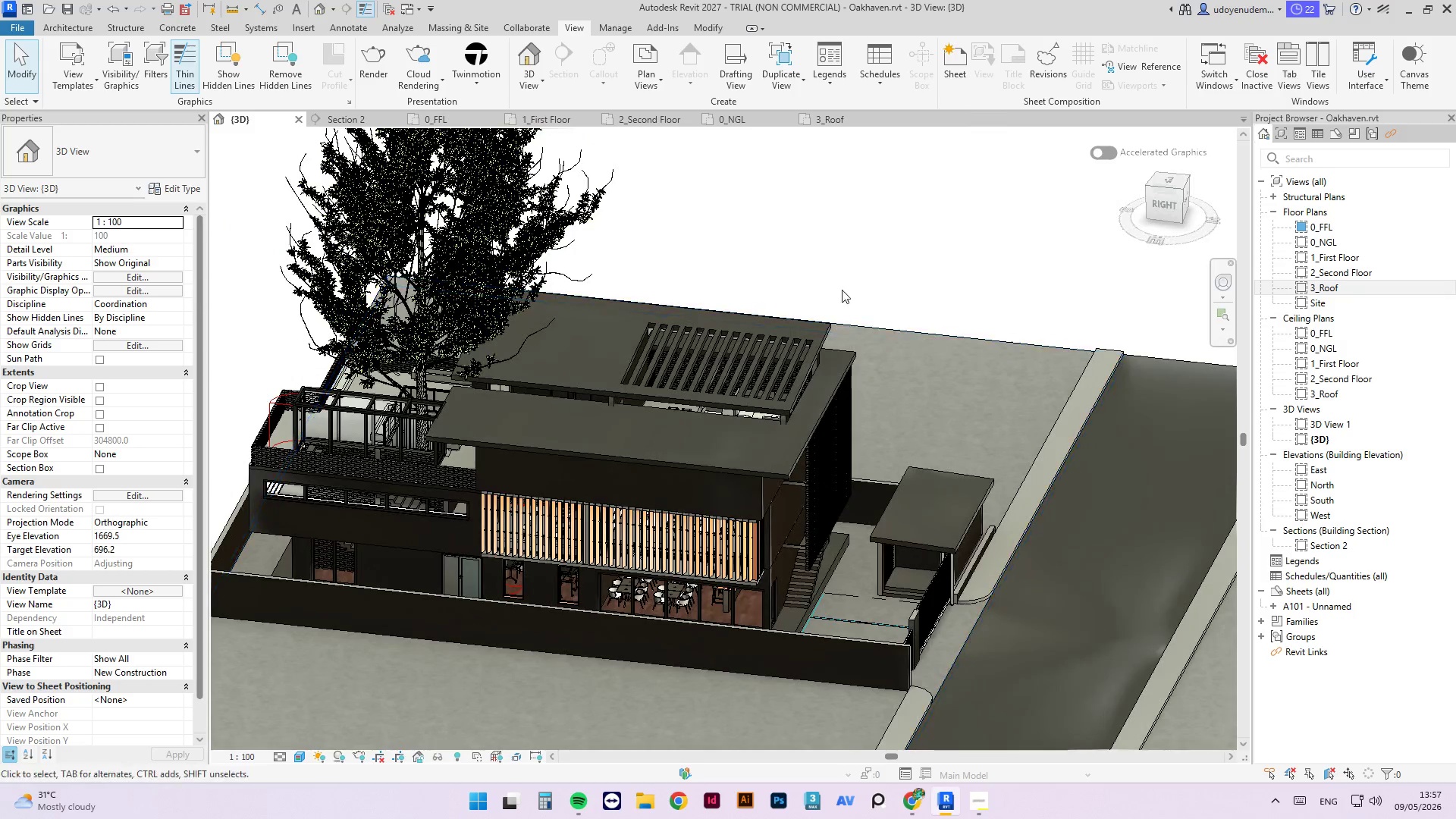 
left_click([838, 264])
 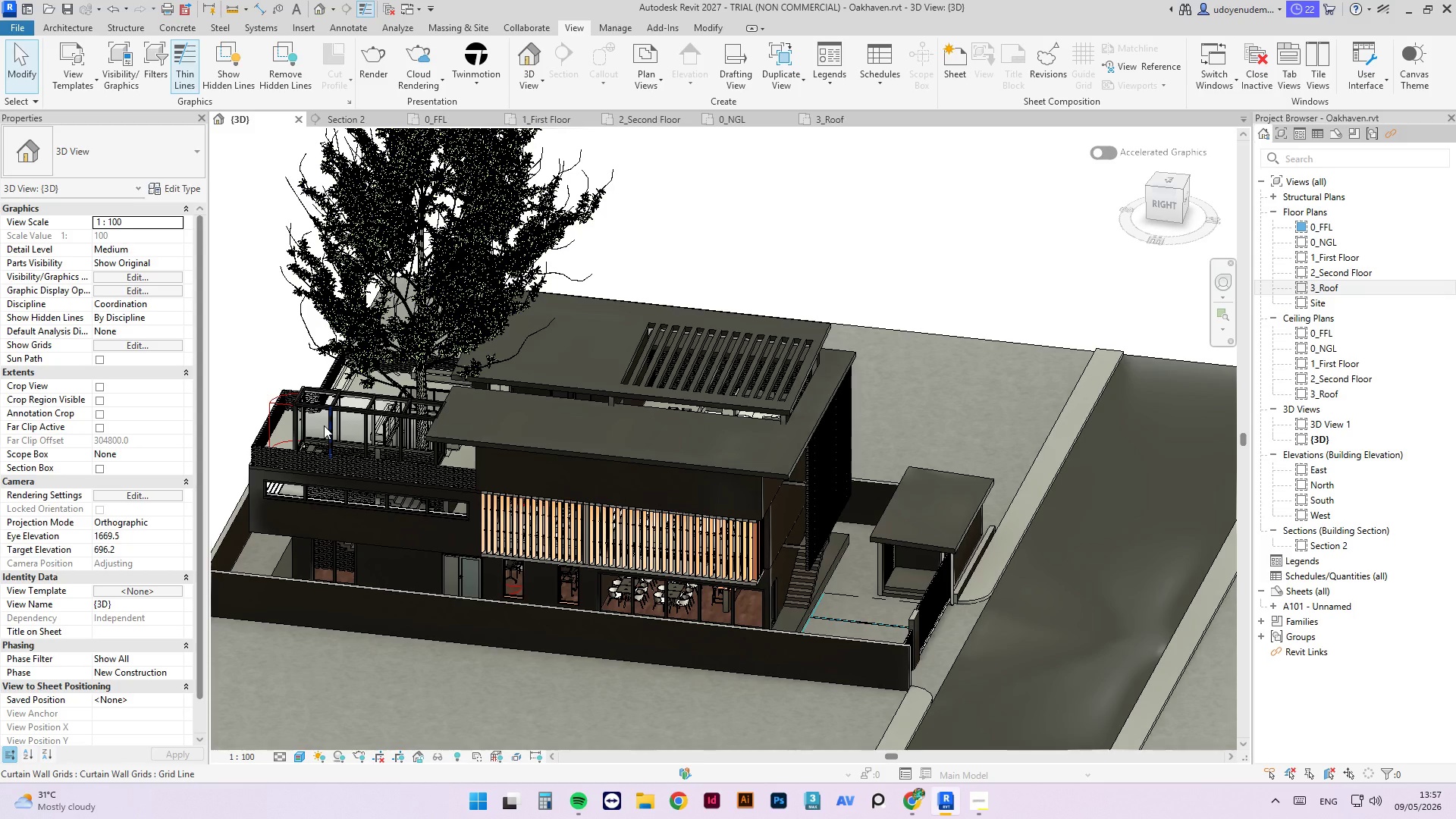 
wait(14.31)
 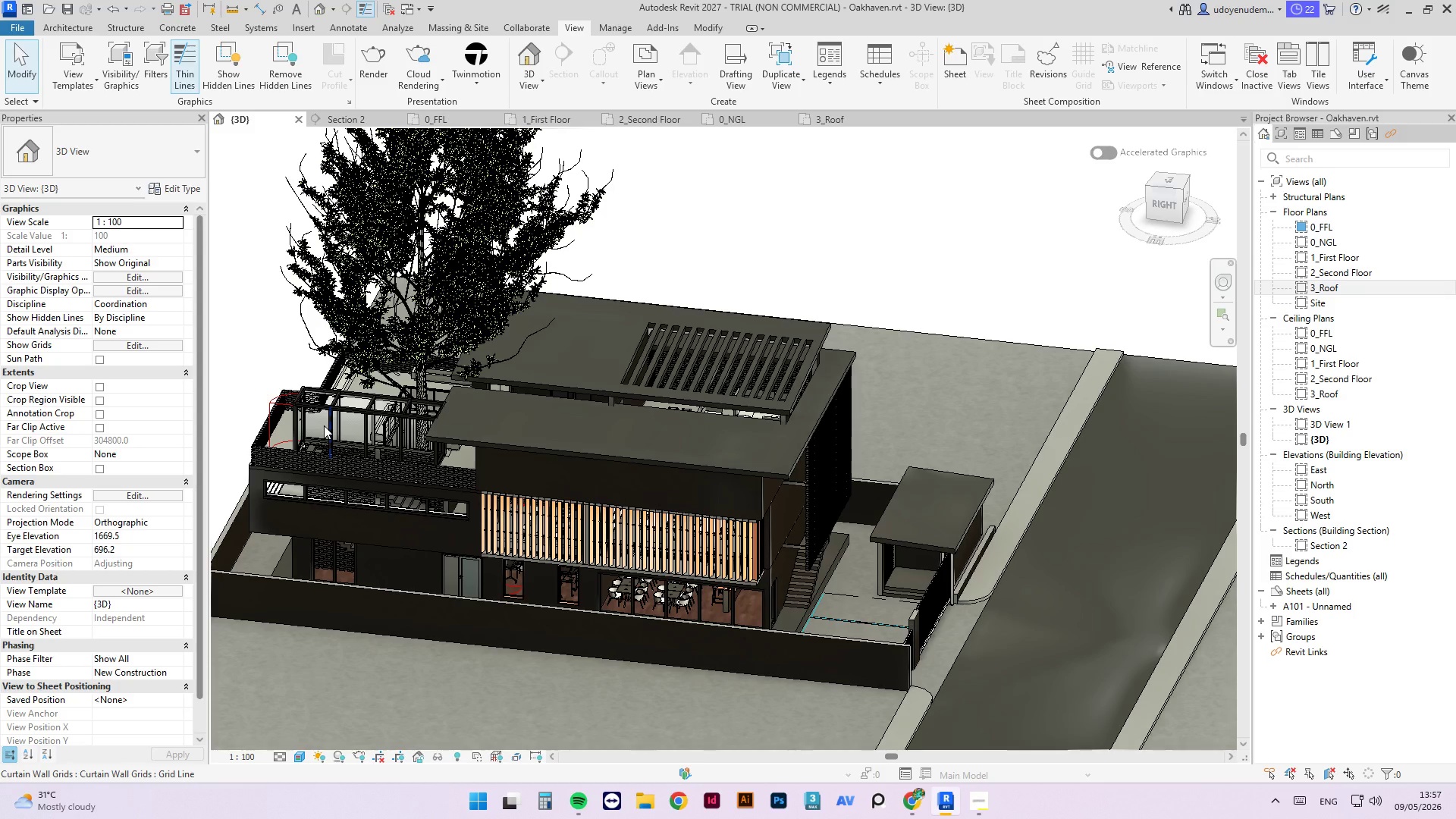 
left_click_drag(start_coordinate=[1187, 187], to_coordinate=[781, 217])
 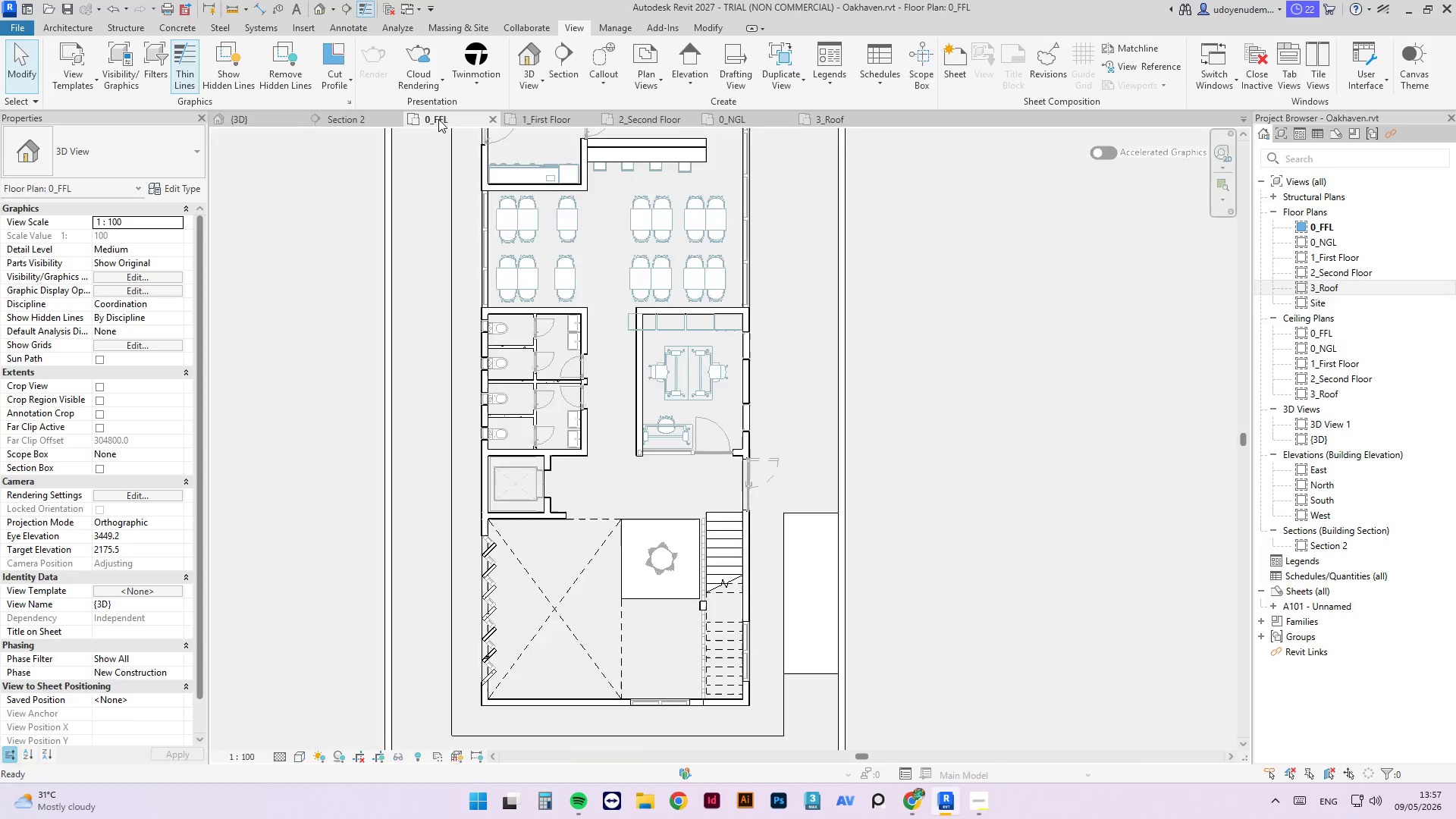 
scroll: coordinate [425, 425], scroll_direction: down, amount: 7.0
 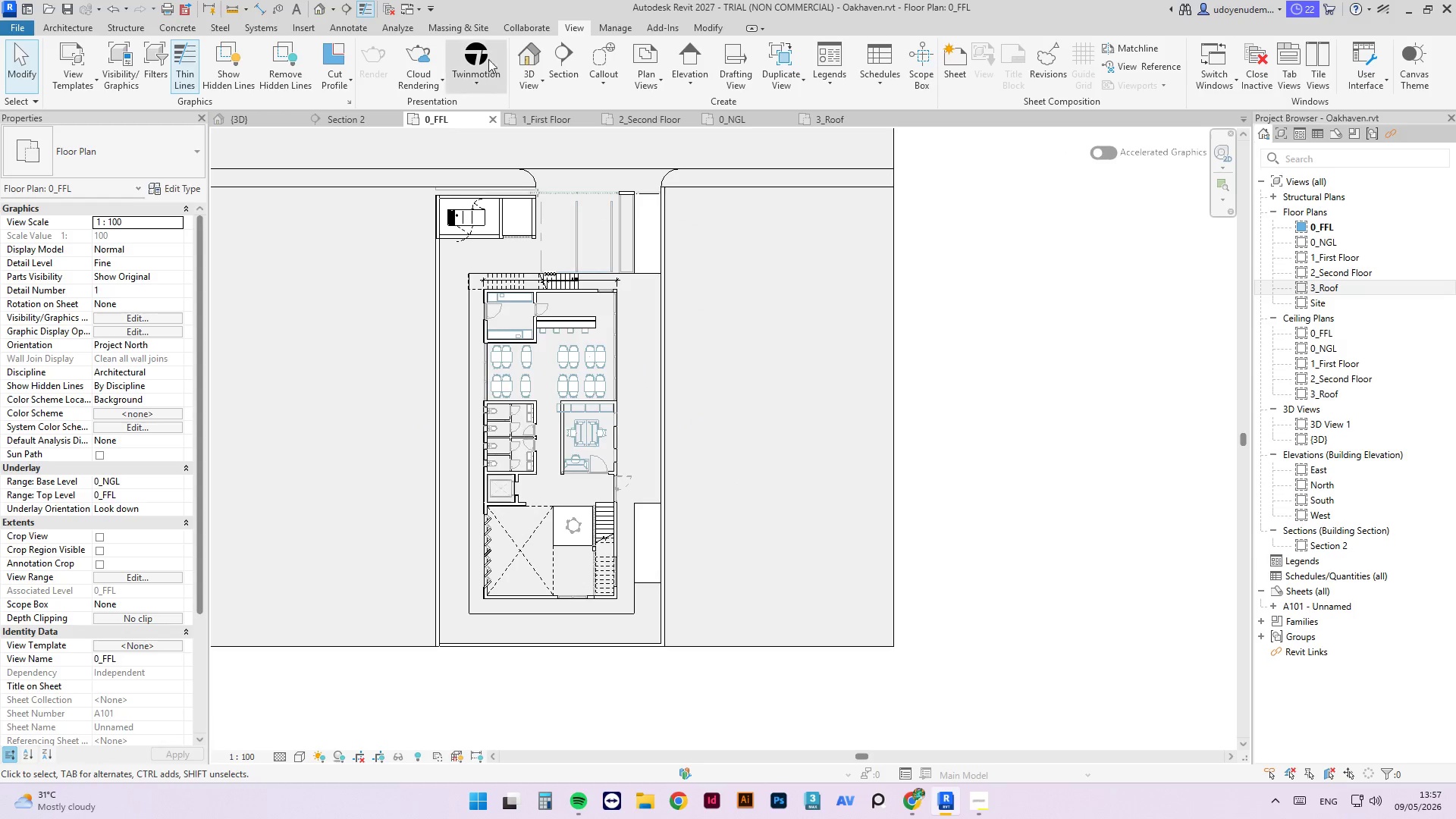 
scroll: coordinate [413, 238], scroll_direction: up, amount: 11.0
 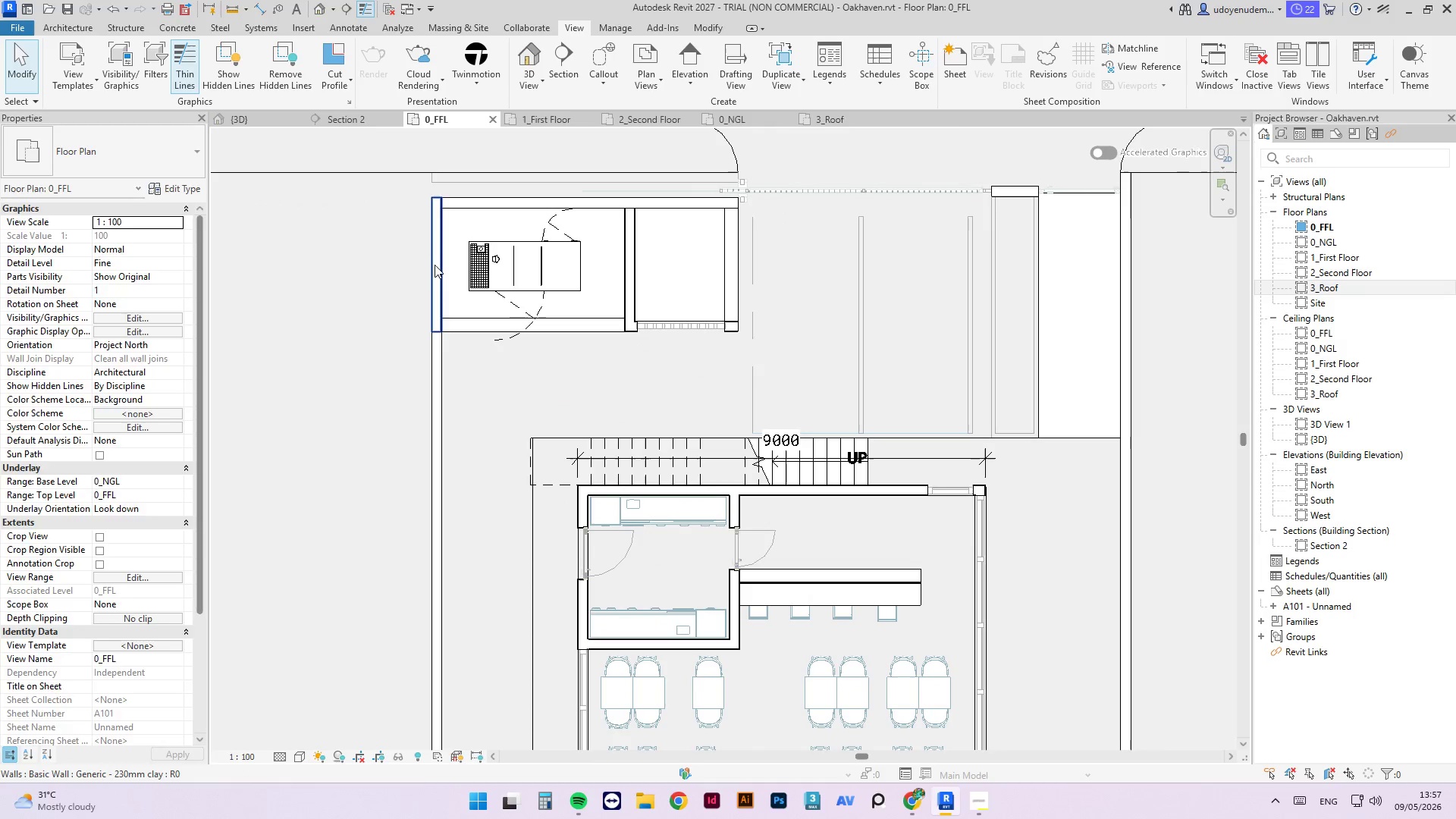 
left_click([435, 265])
 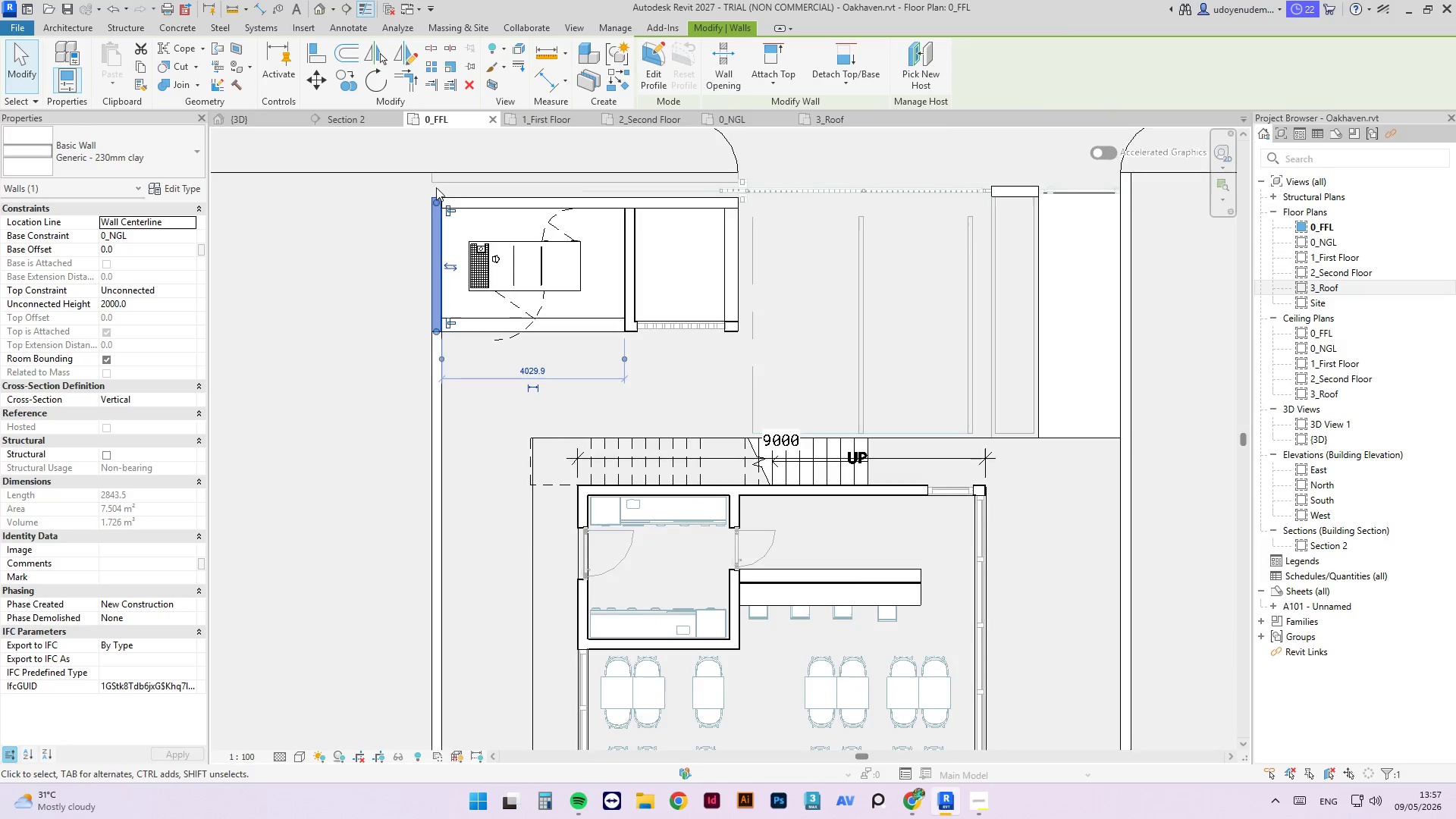 
scroll: coordinate [436, 187], scroll_direction: up, amount: 4.0
 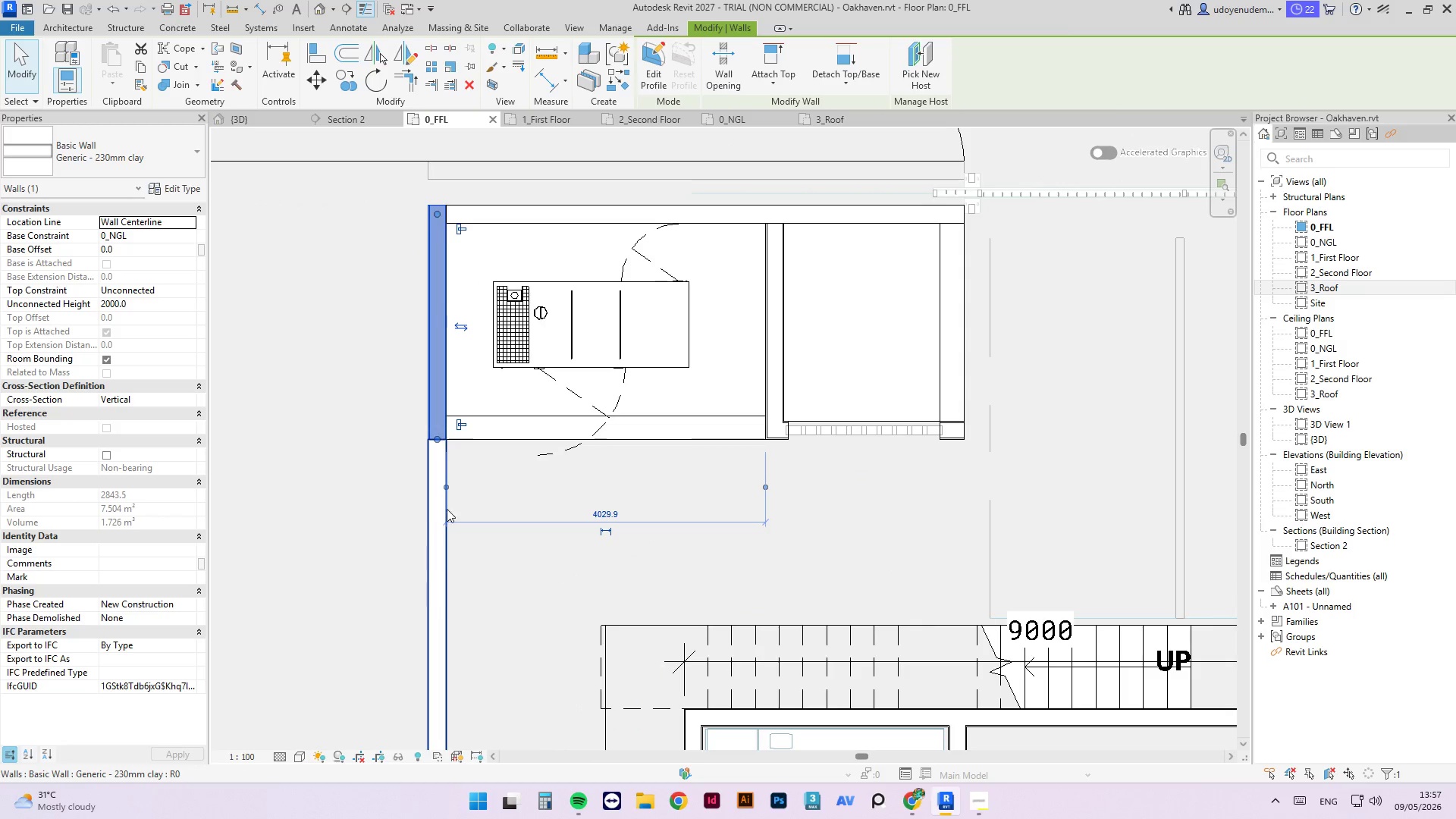 
left_click([436, 507])
 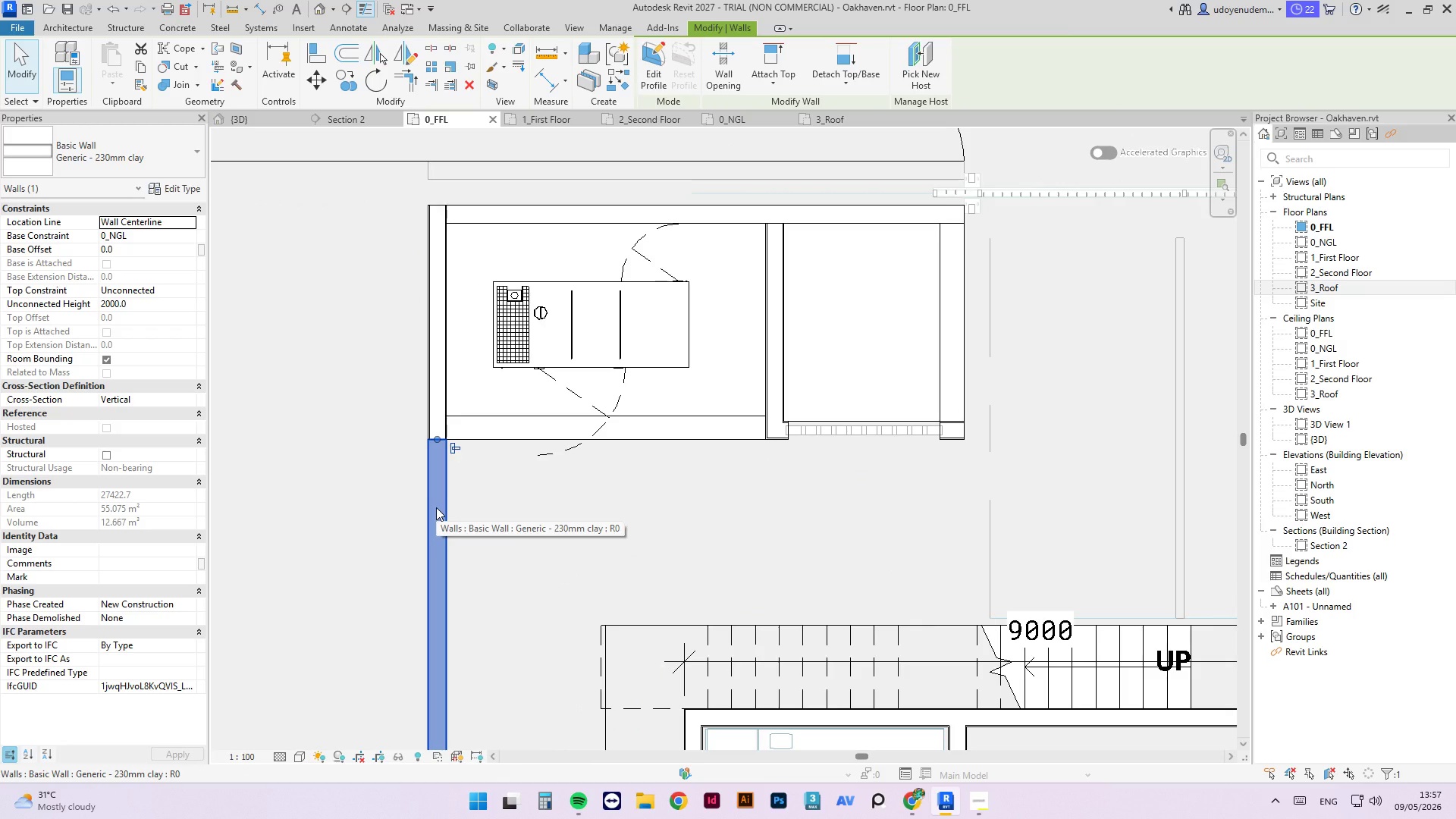 
type(cs)
 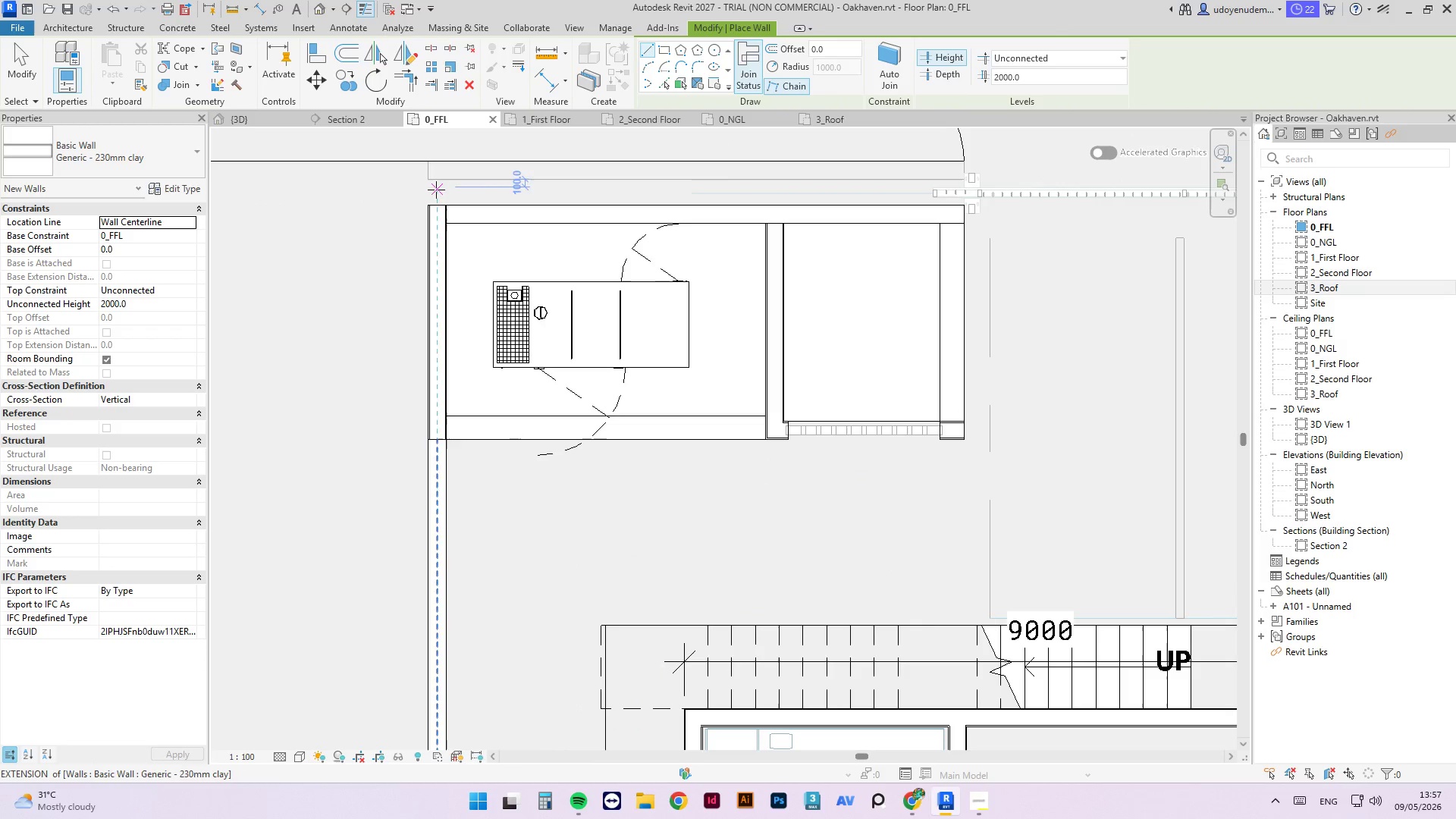 
left_click([436, 202])
 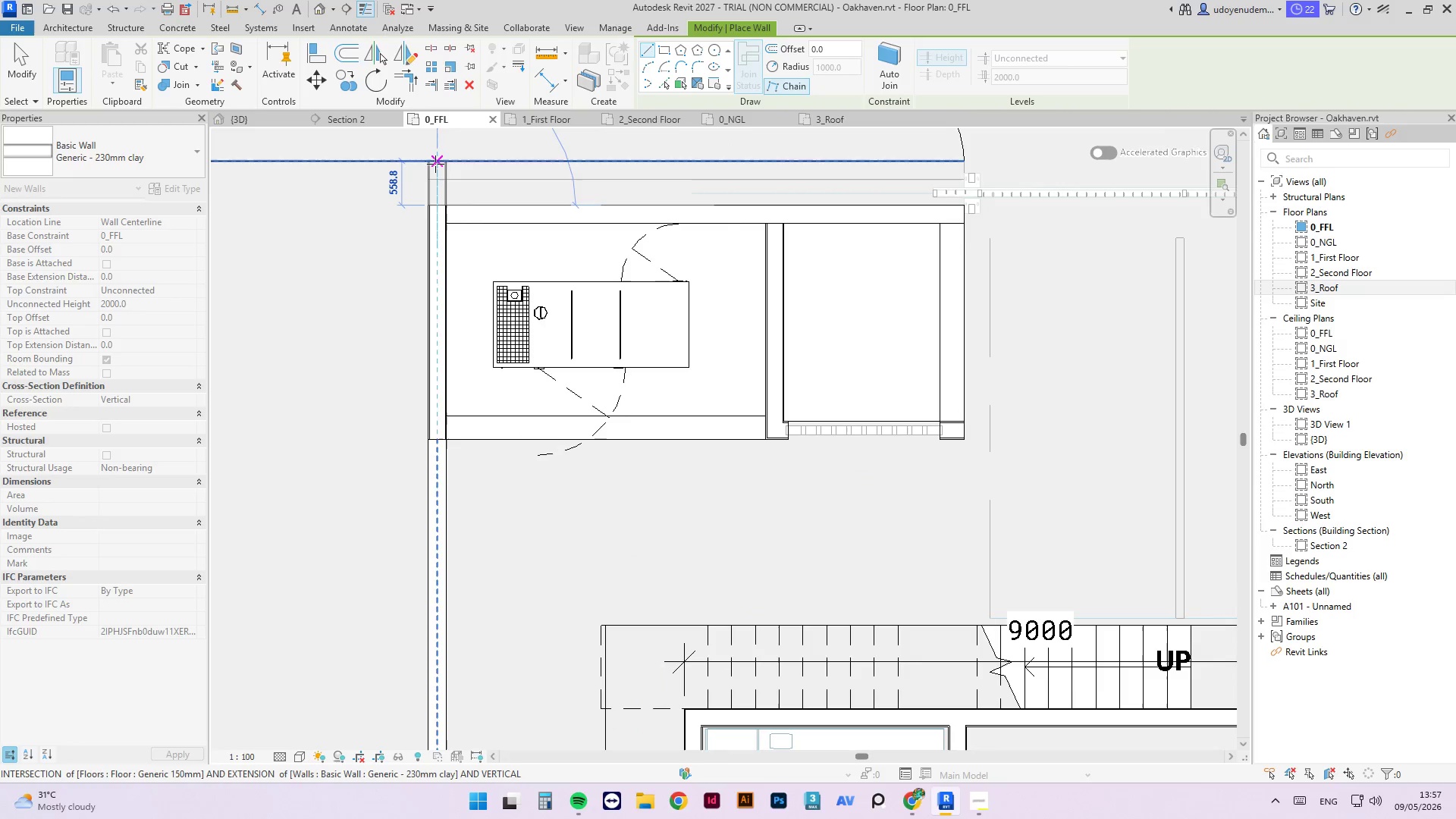 
left_click([435, 163])
 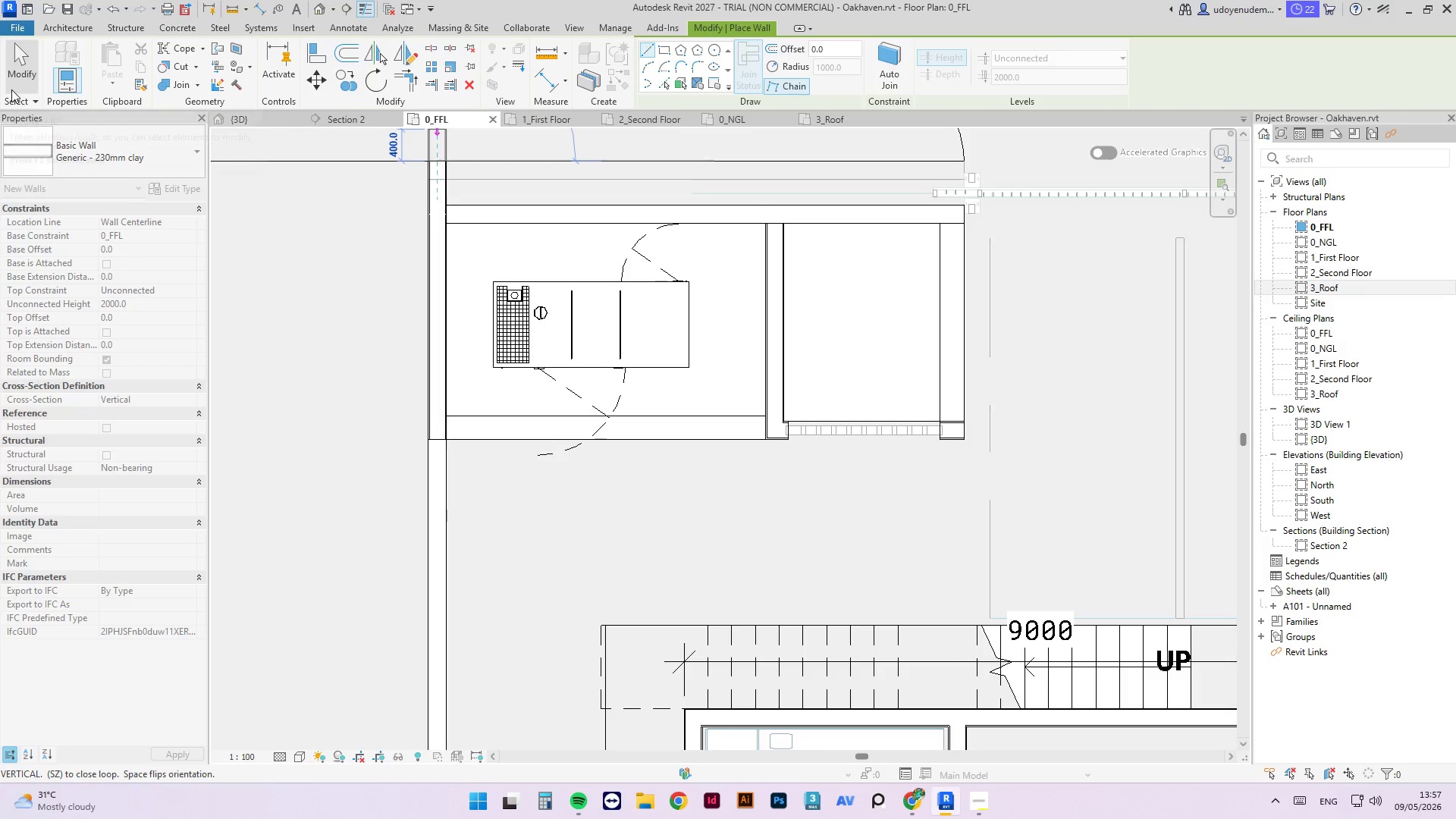 
left_click([16, 73])
 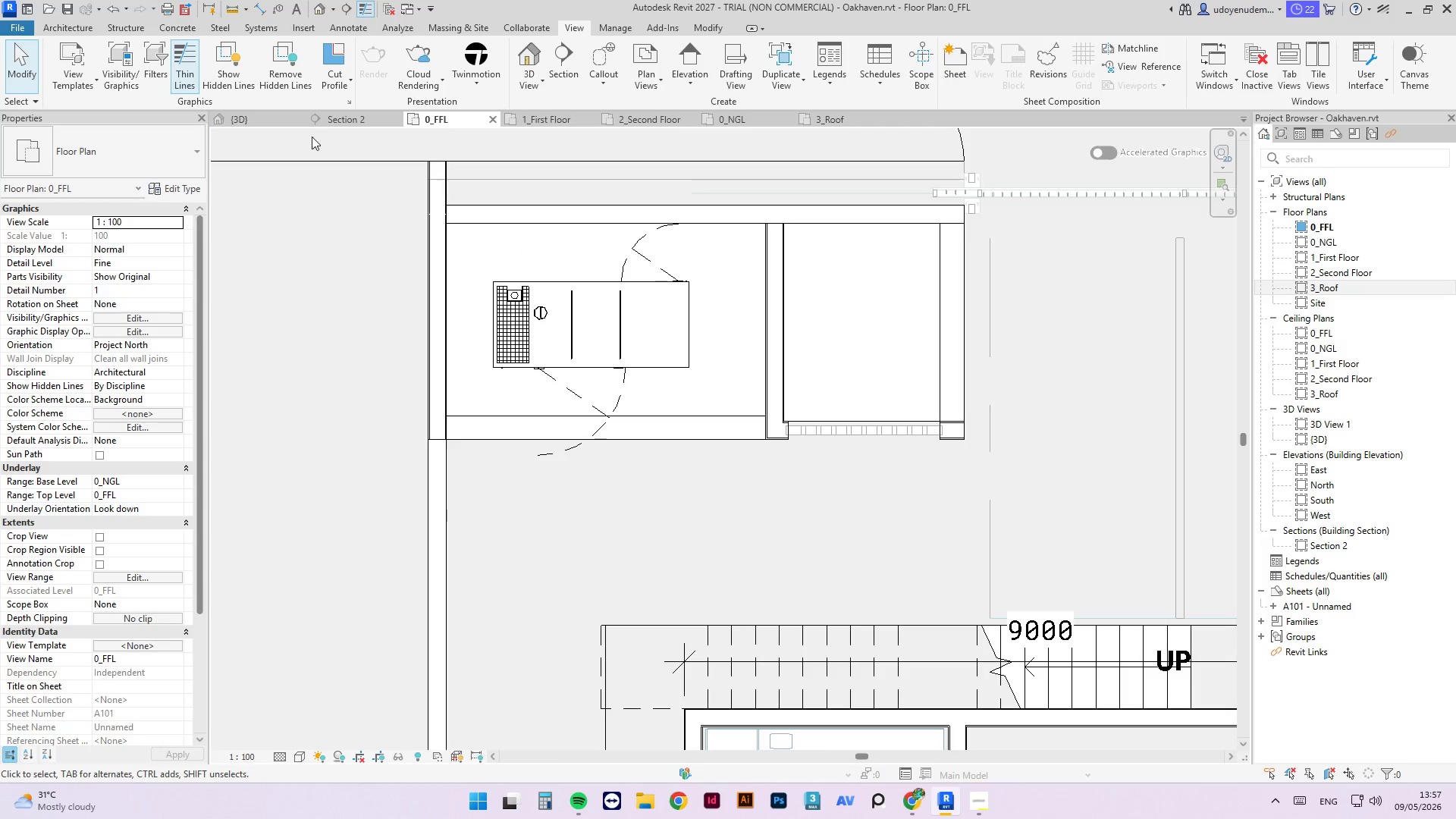 
left_click([265, 123])
 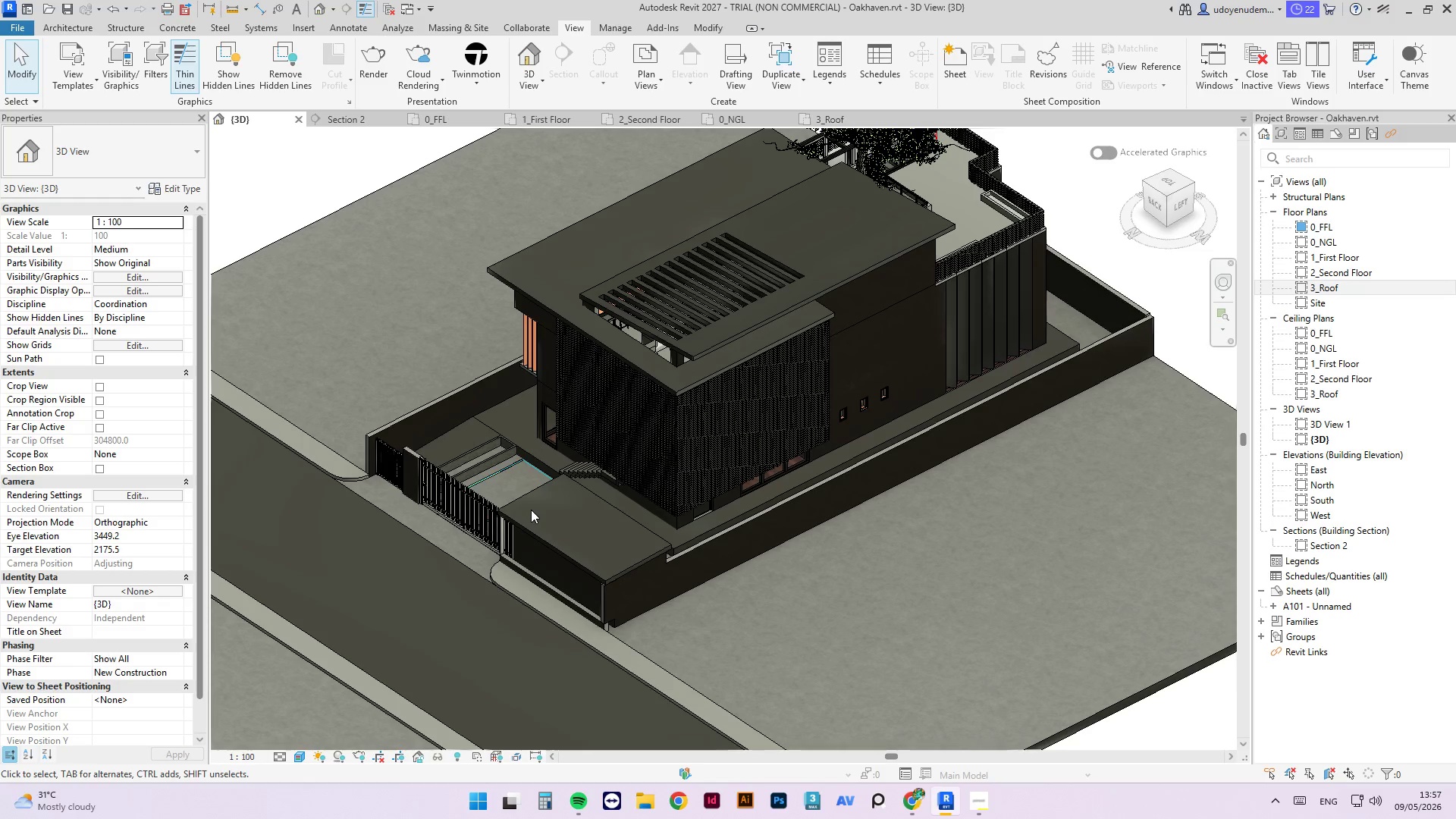 
scroll: coordinate [580, 482], scroll_direction: down, amount: 5.0
 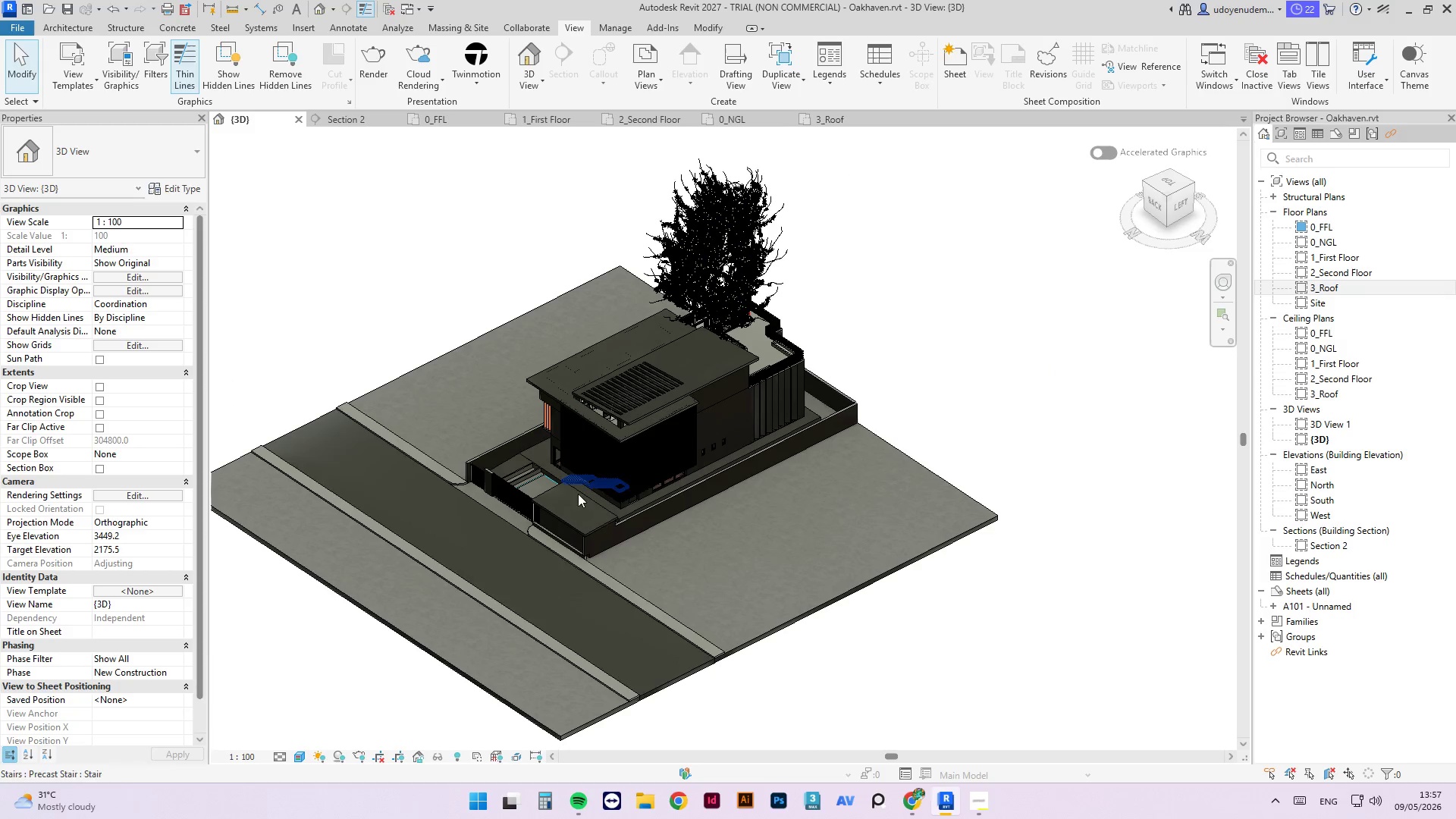 
scroll: coordinate [607, 560], scroll_direction: up, amount: 13.0
 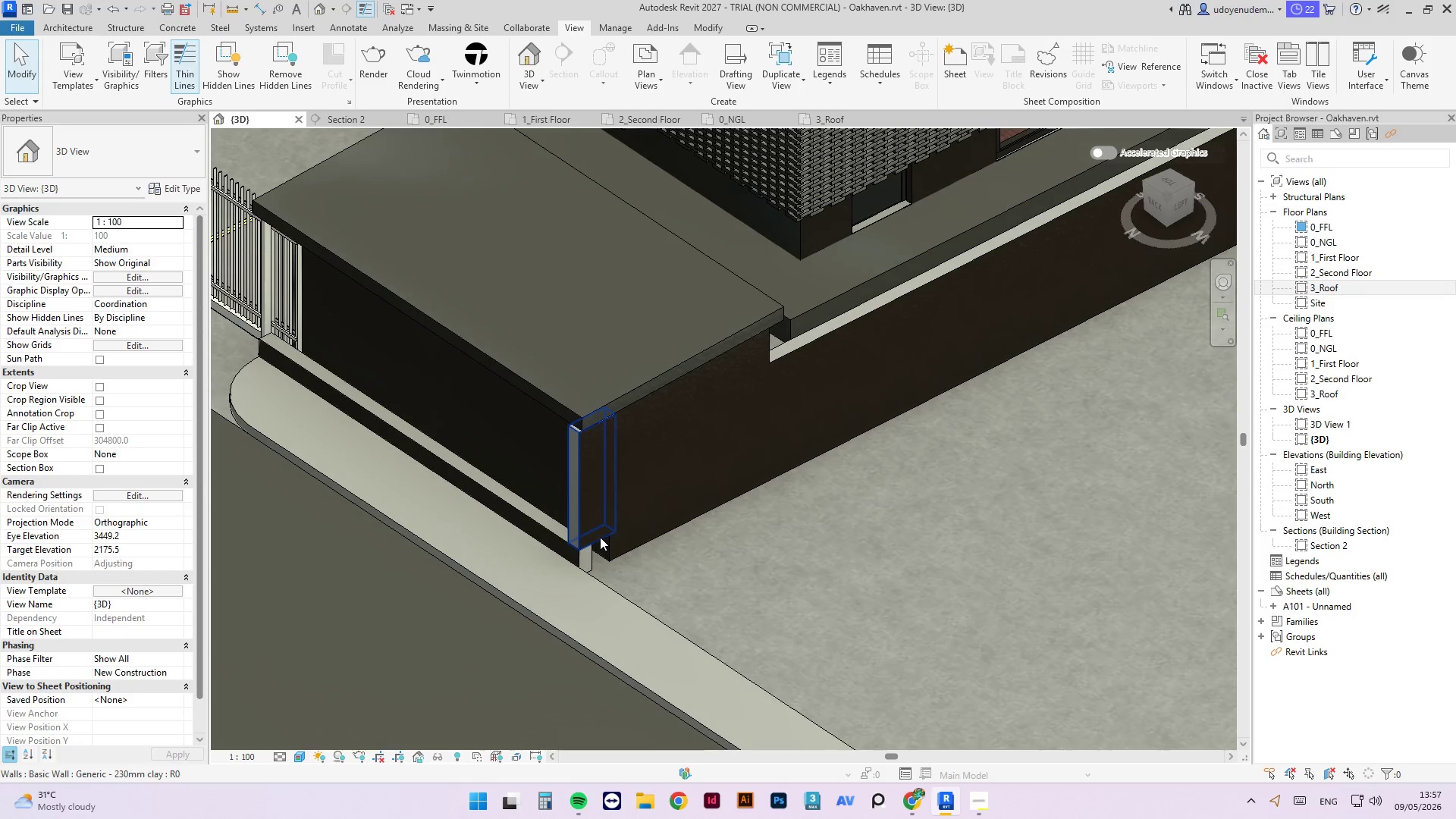 
left_click([600, 537])
 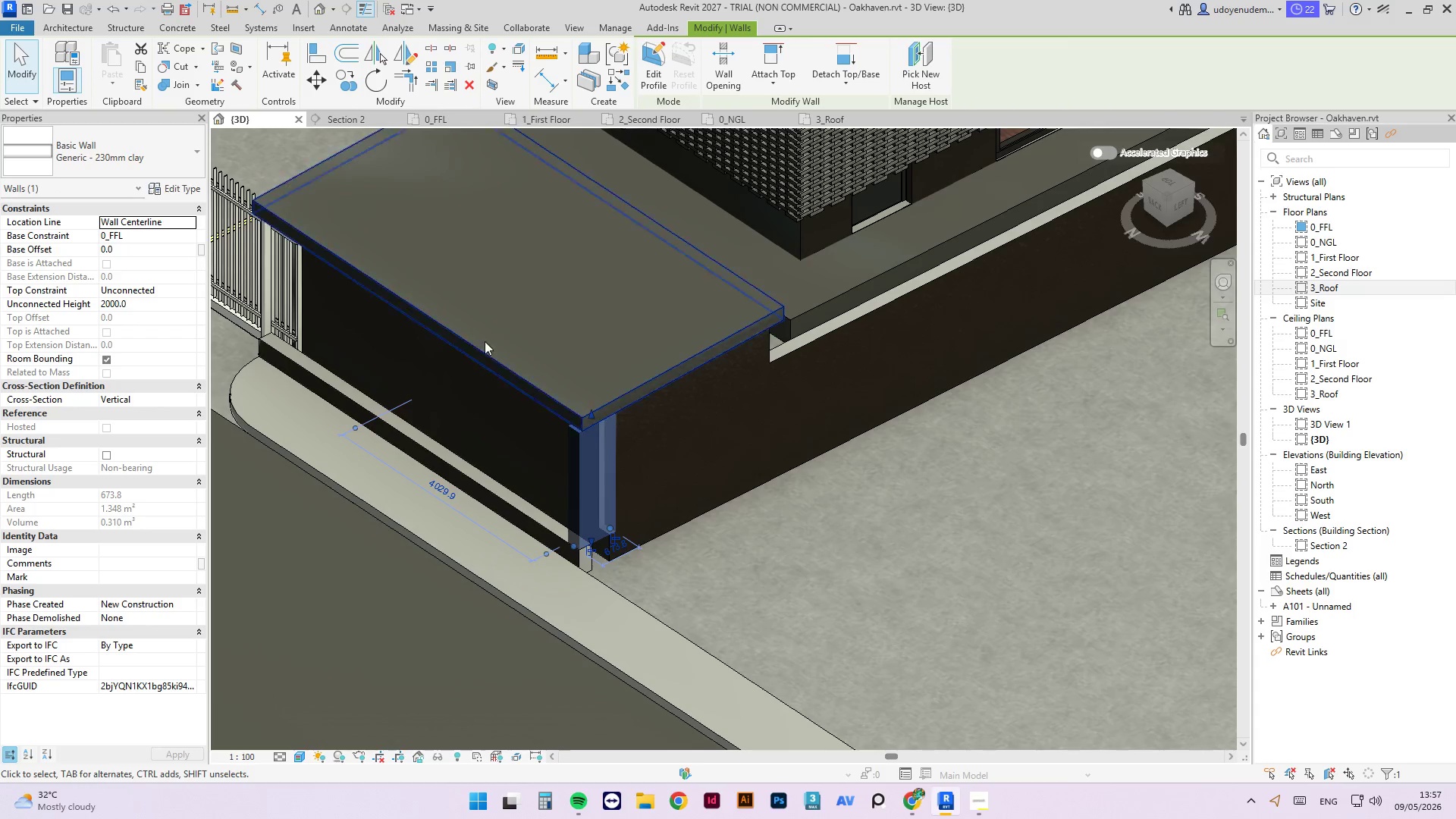 
scroll: coordinate [598, 410], scroll_direction: up, amount: 10.0
 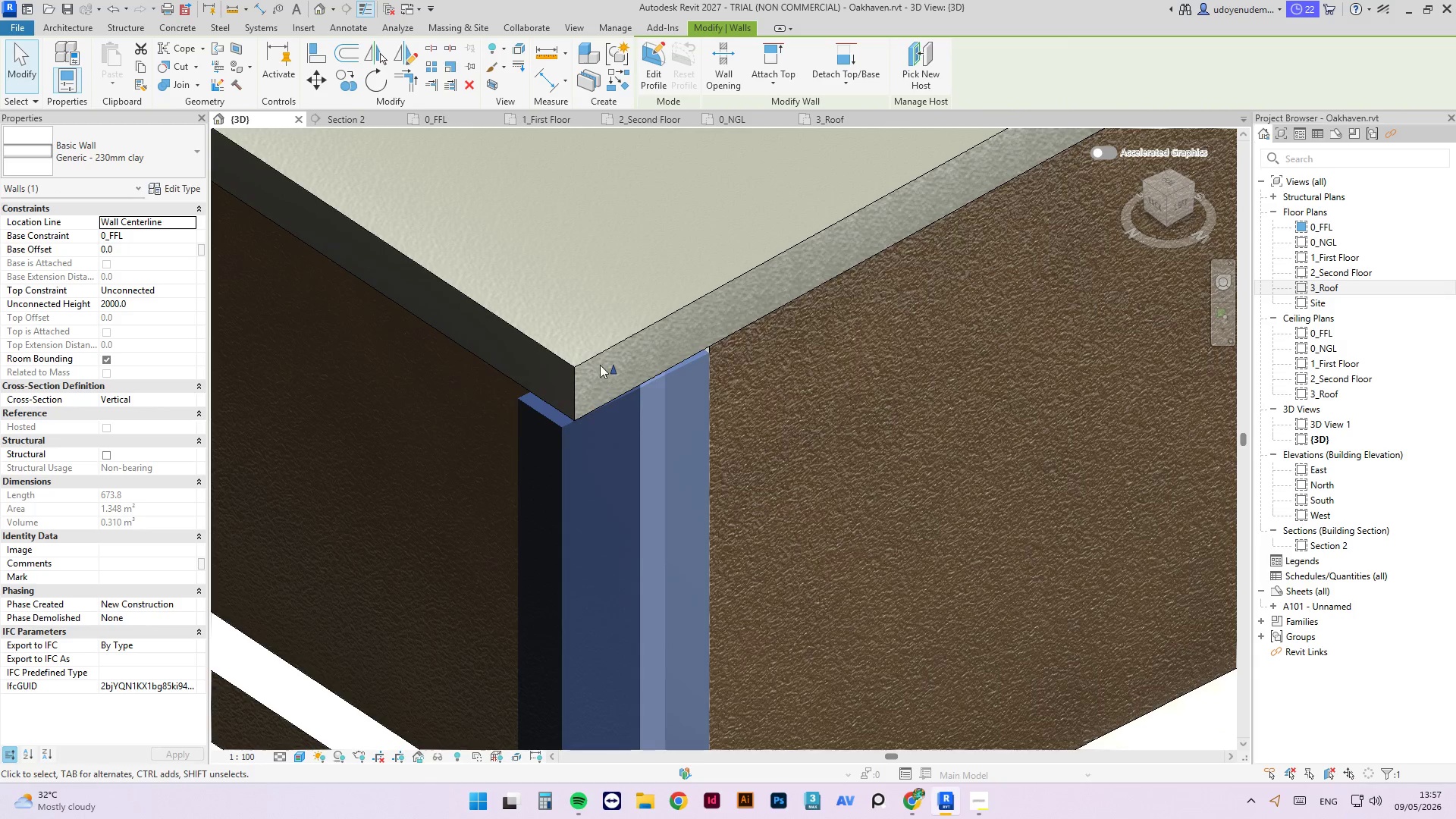 
scroll: coordinate [694, 318], scroll_direction: down, amount: 7.0
 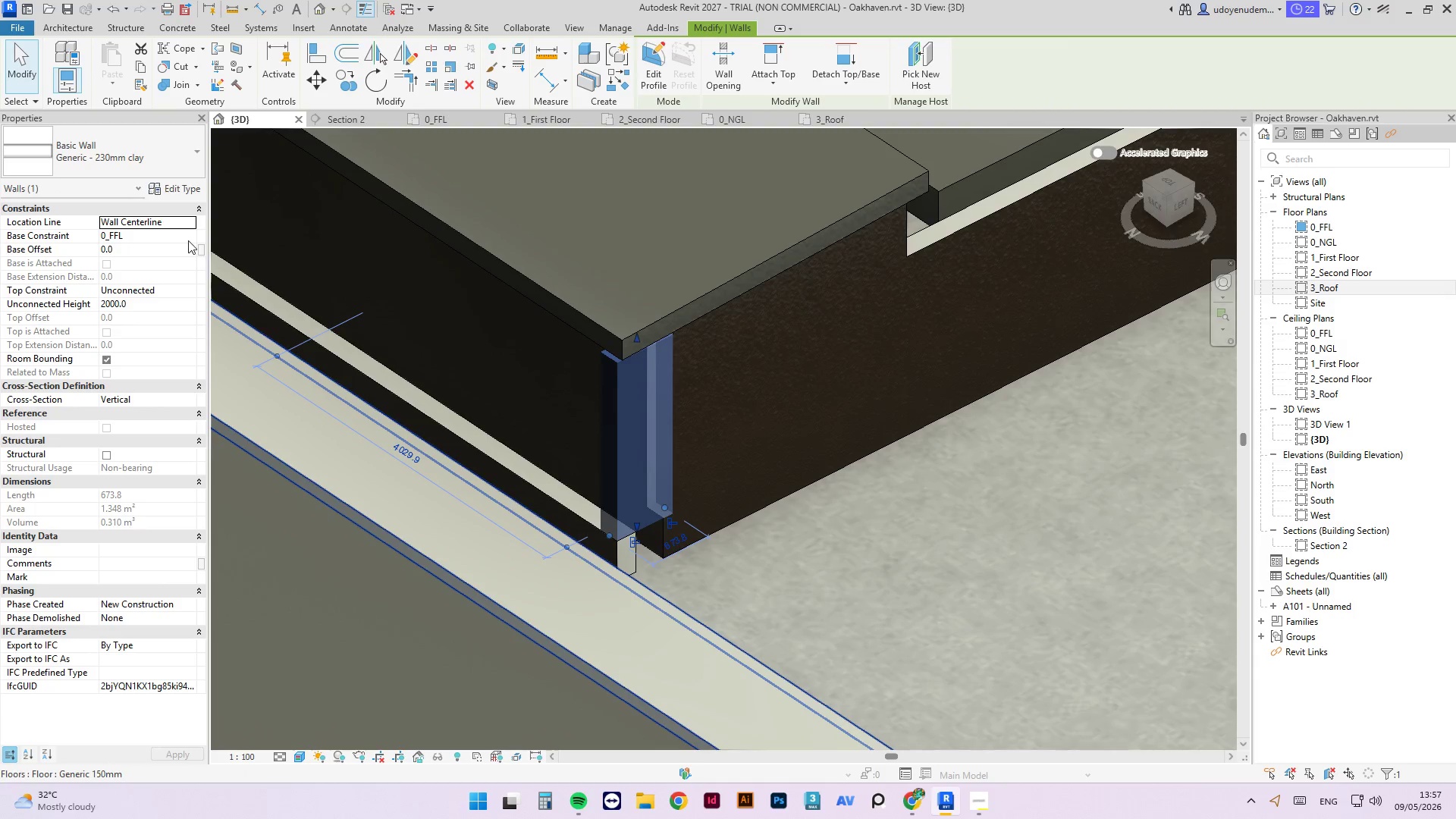 
left_click([188, 239])
 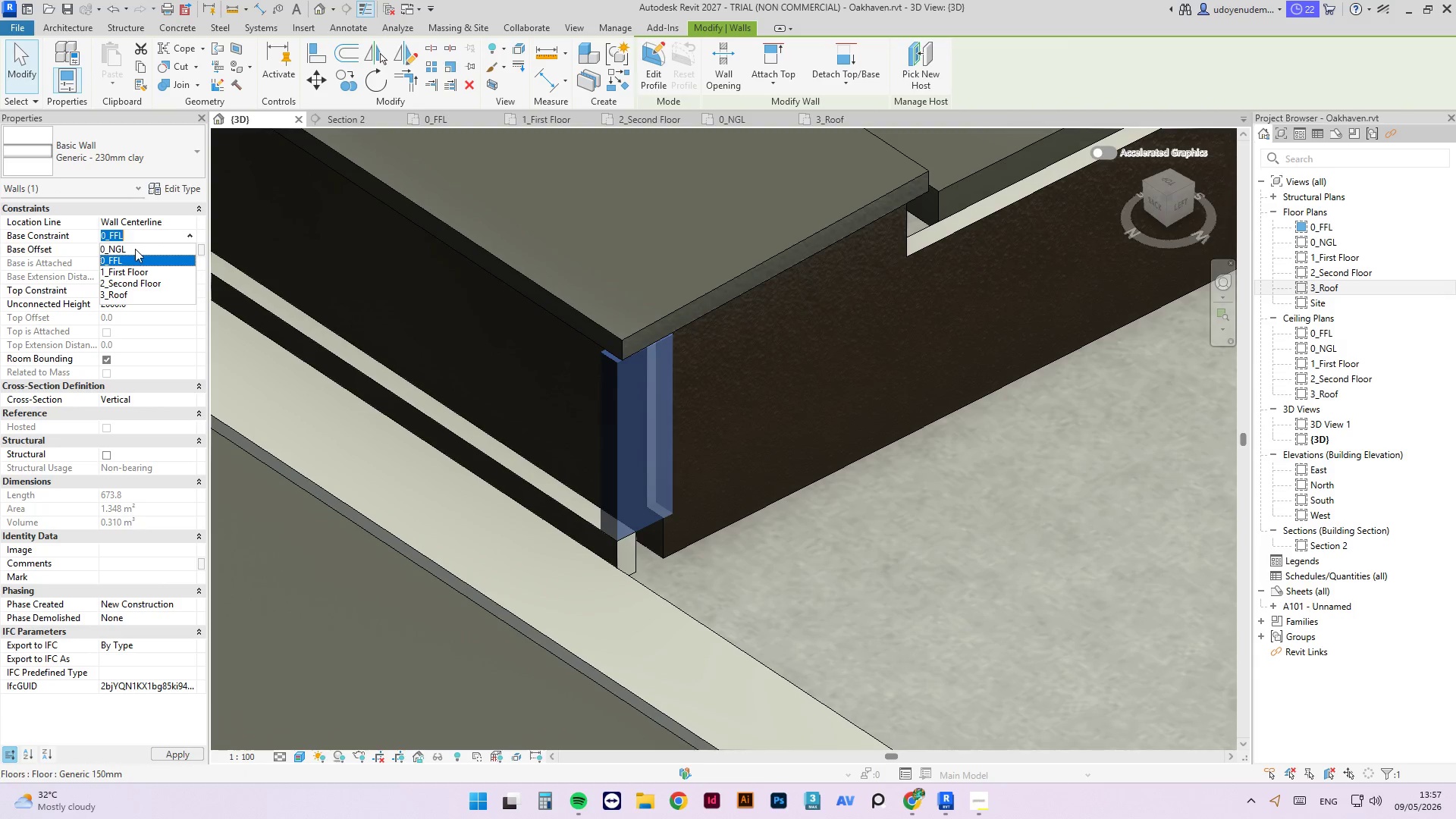 
left_click([135, 249])
 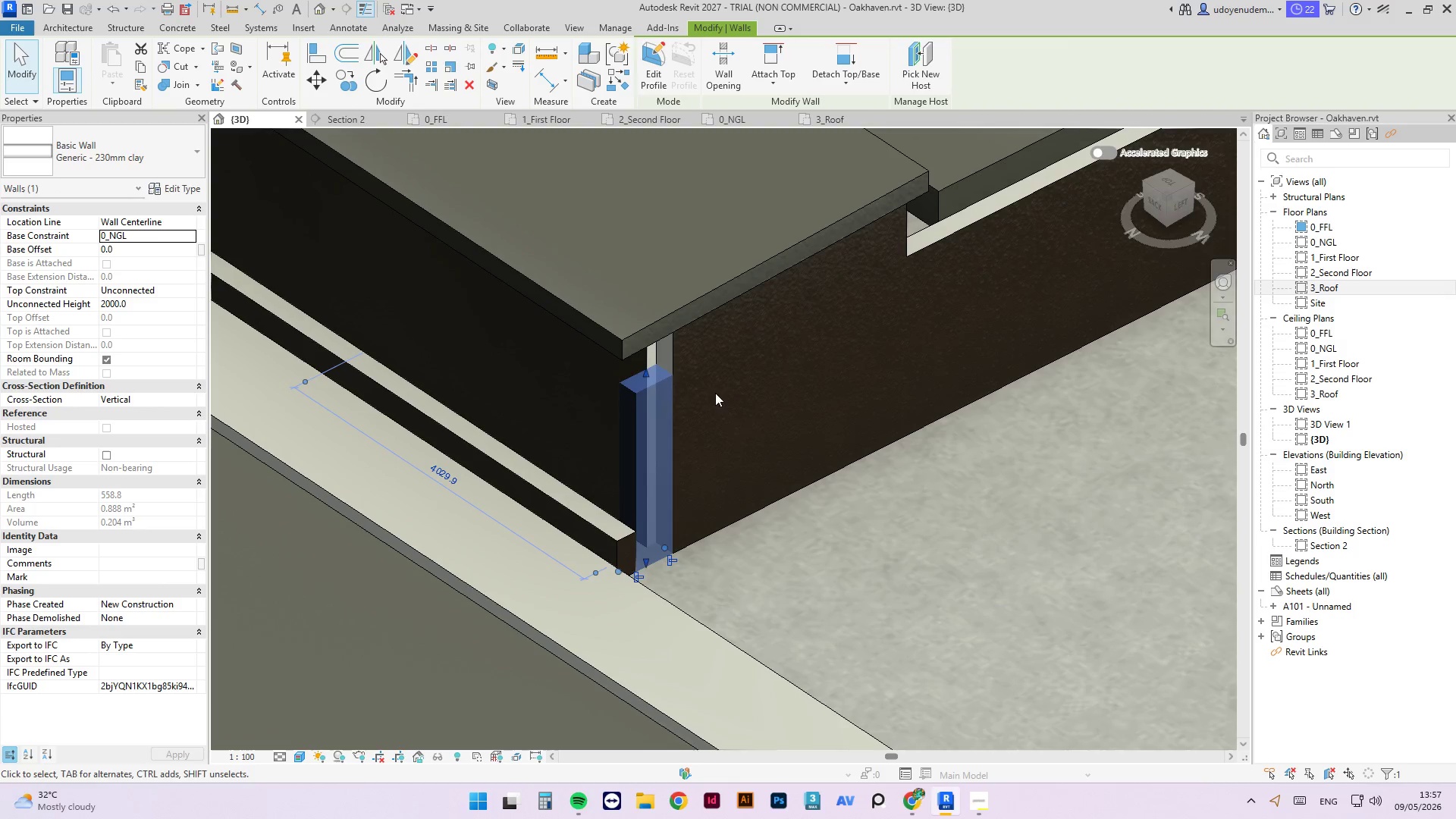 
scroll: coordinate [643, 378], scroll_direction: up, amount: 2.0
 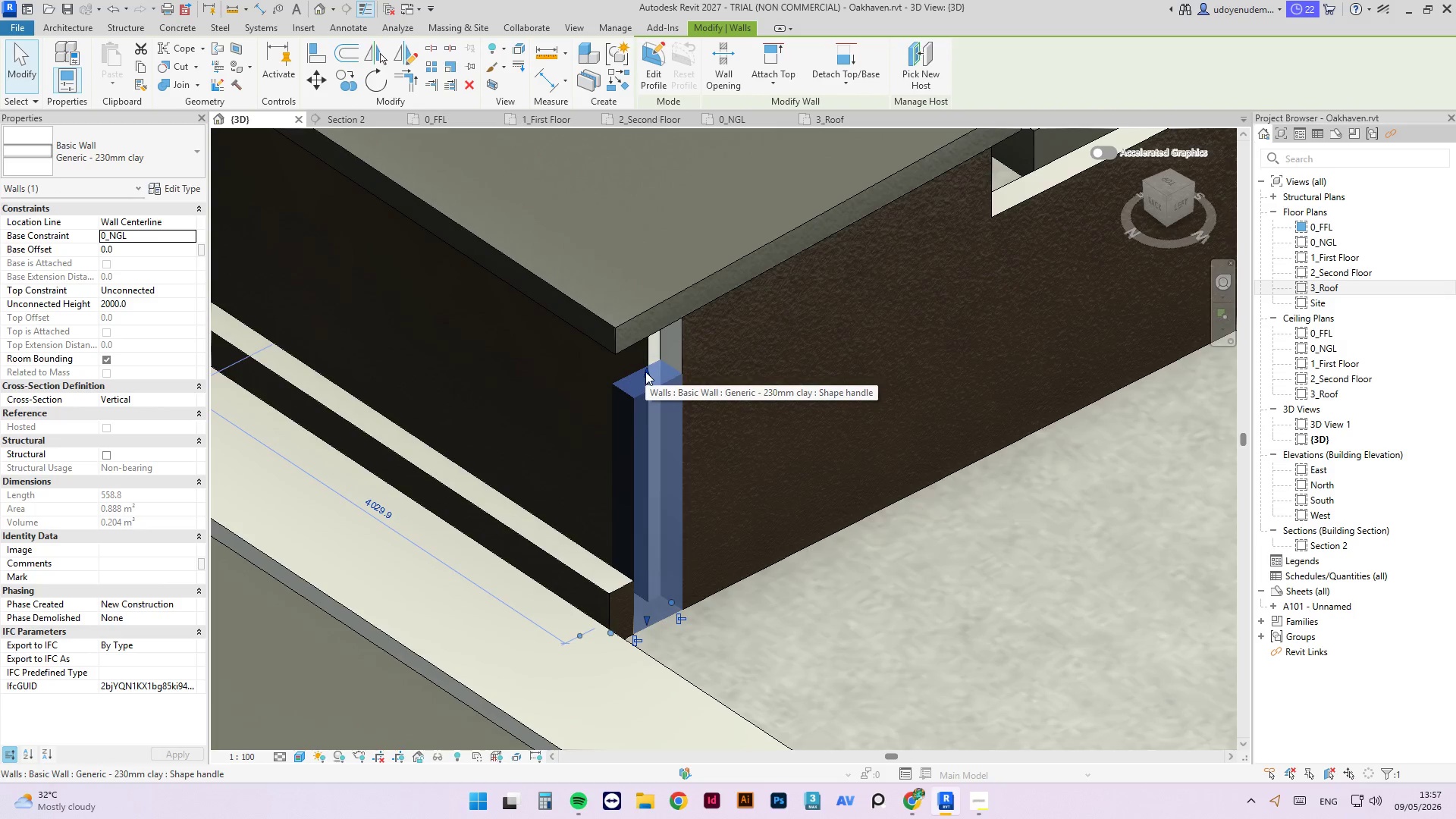 
left_click_drag(start_coordinate=[645, 372], to_coordinate=[642, 347])
 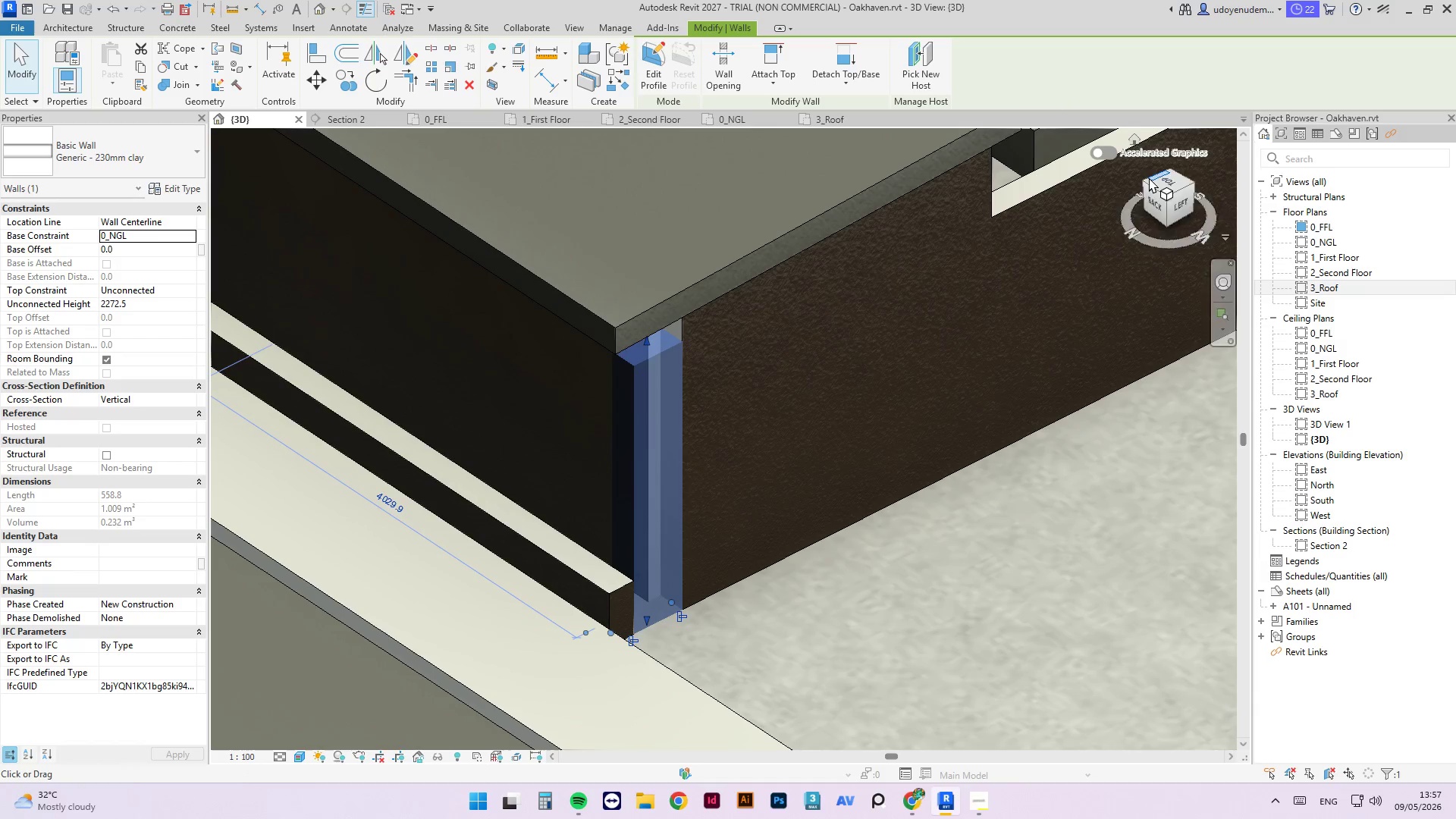 
scroll: coordinate [275, 648], scroll_direction: down, amount: 8.0
 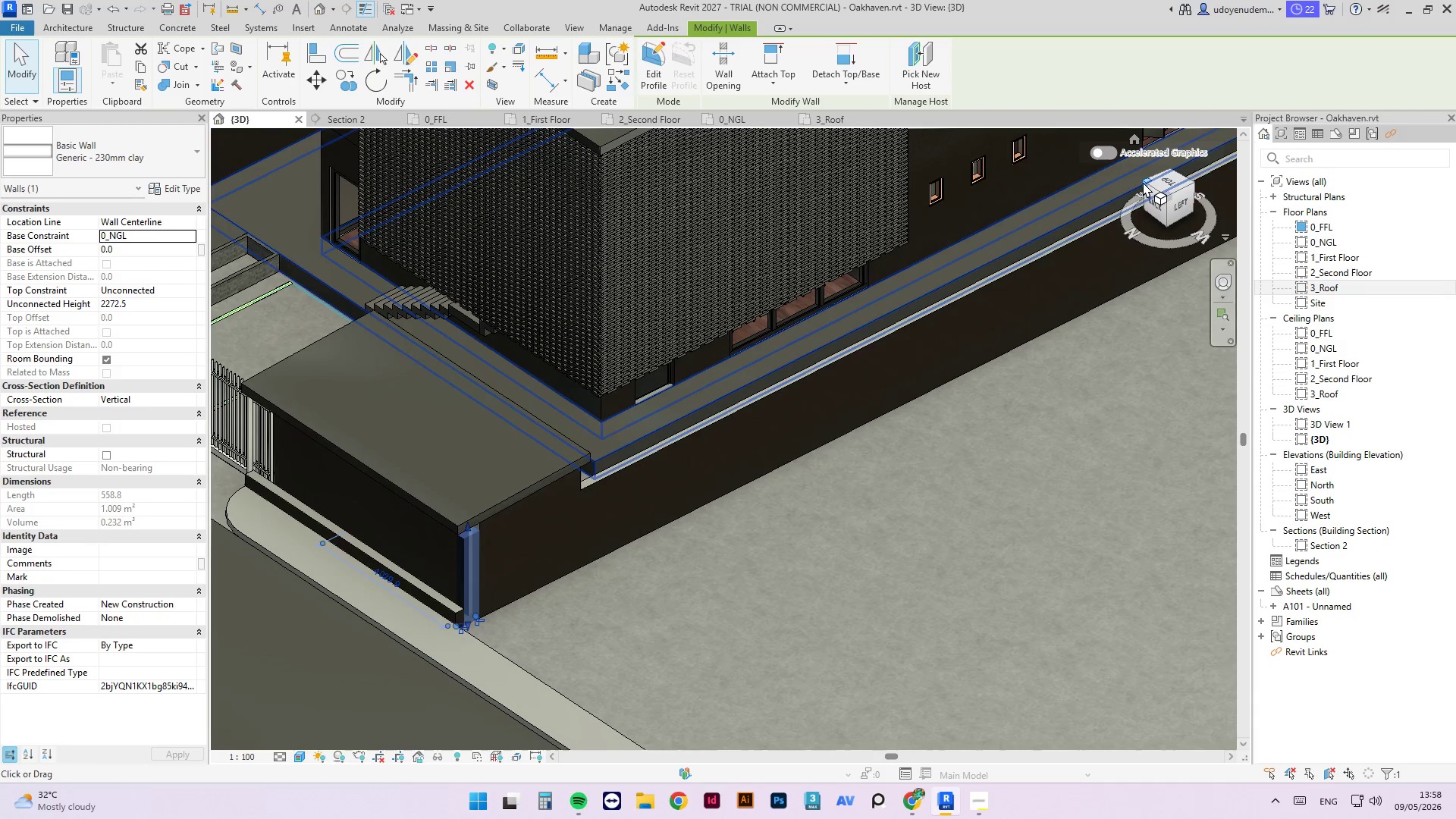 
left_click_drag(start_coordinate=[1144, 183], to_coordinate=[426, 192])
 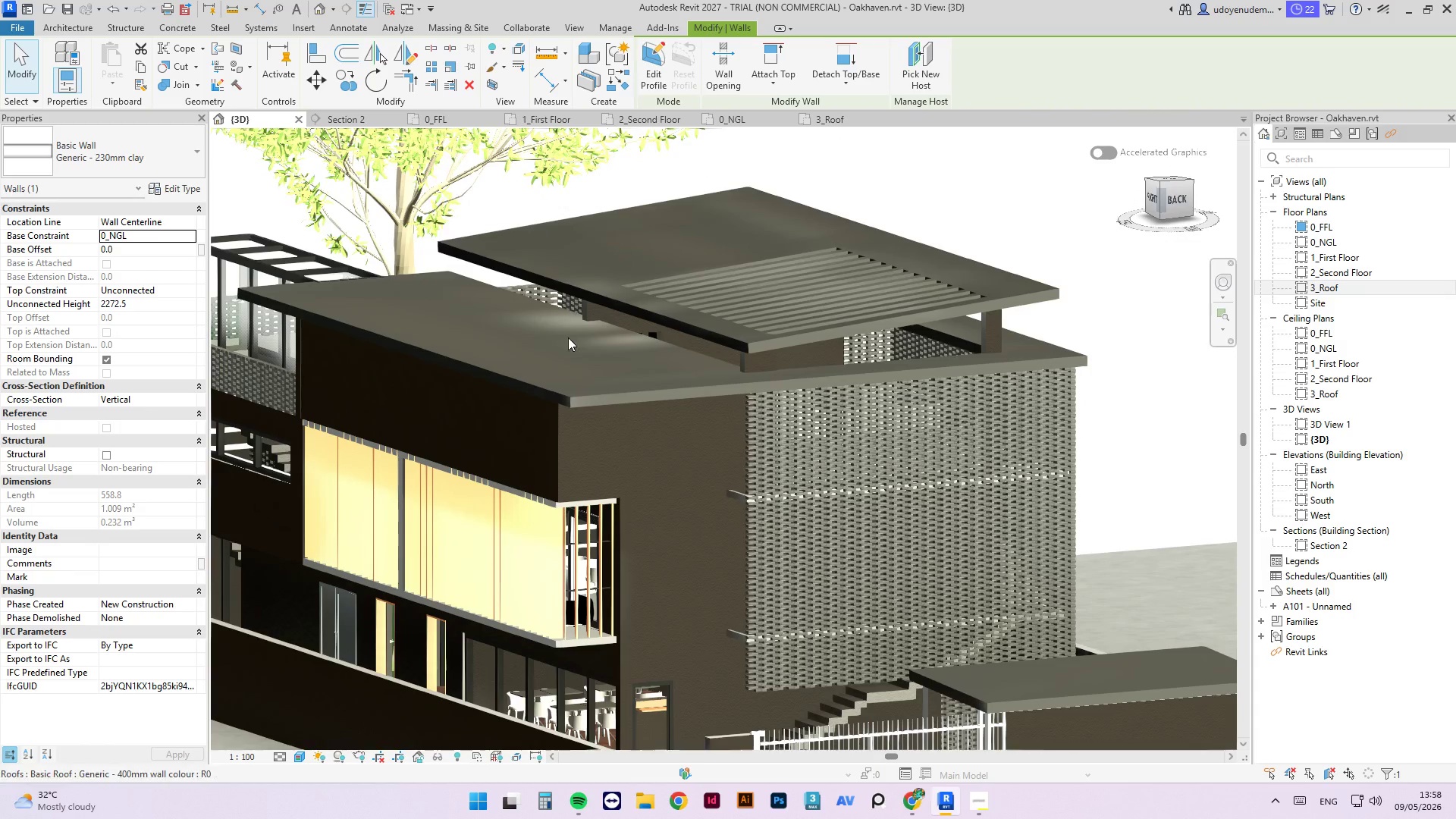 
scroll: coordinate [568, 356], scroll_direction: down, amount: 3.0
 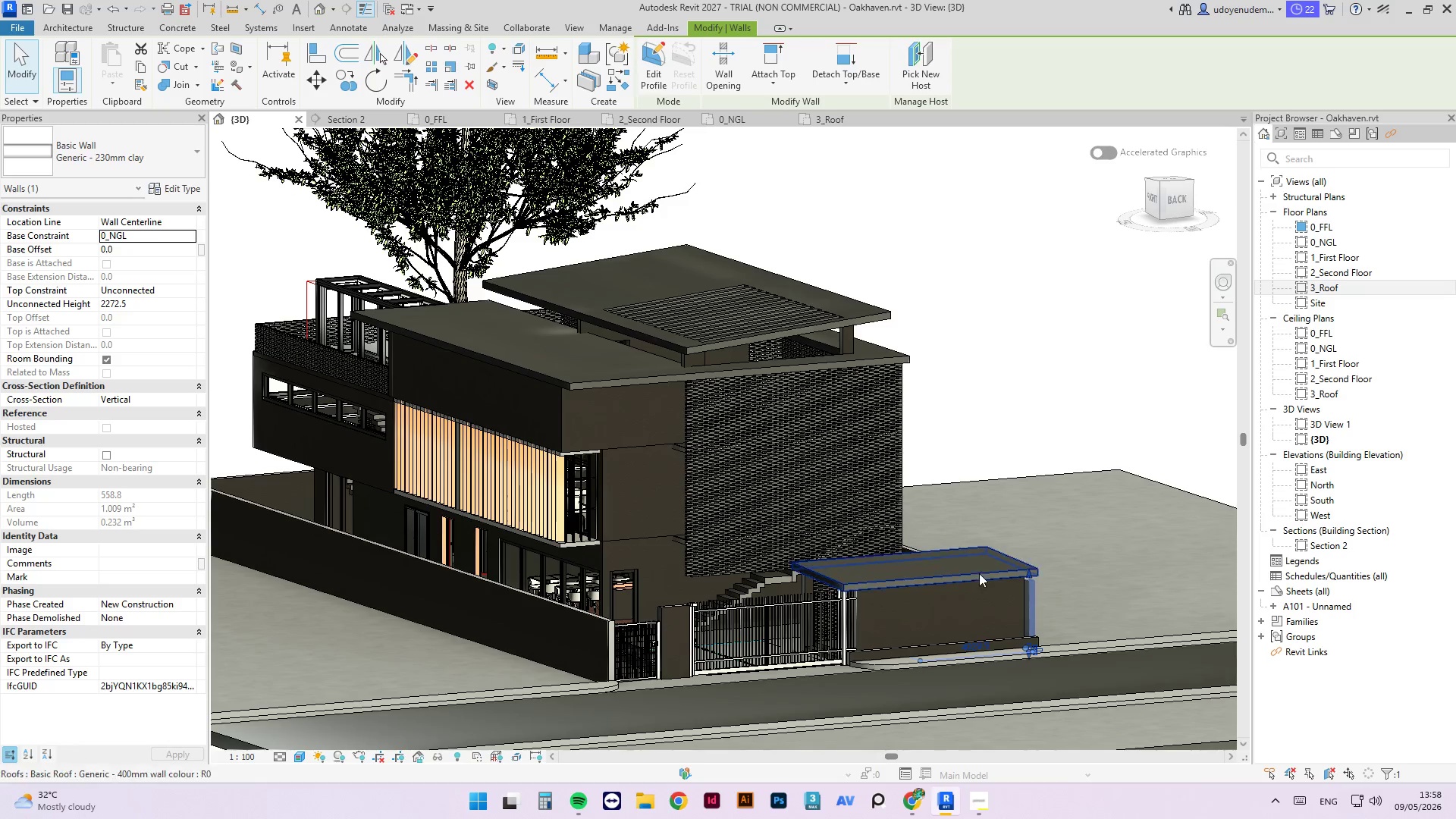 
scroll: coordinate [1040, 595], scroll_direction: up, amount: 4.0
 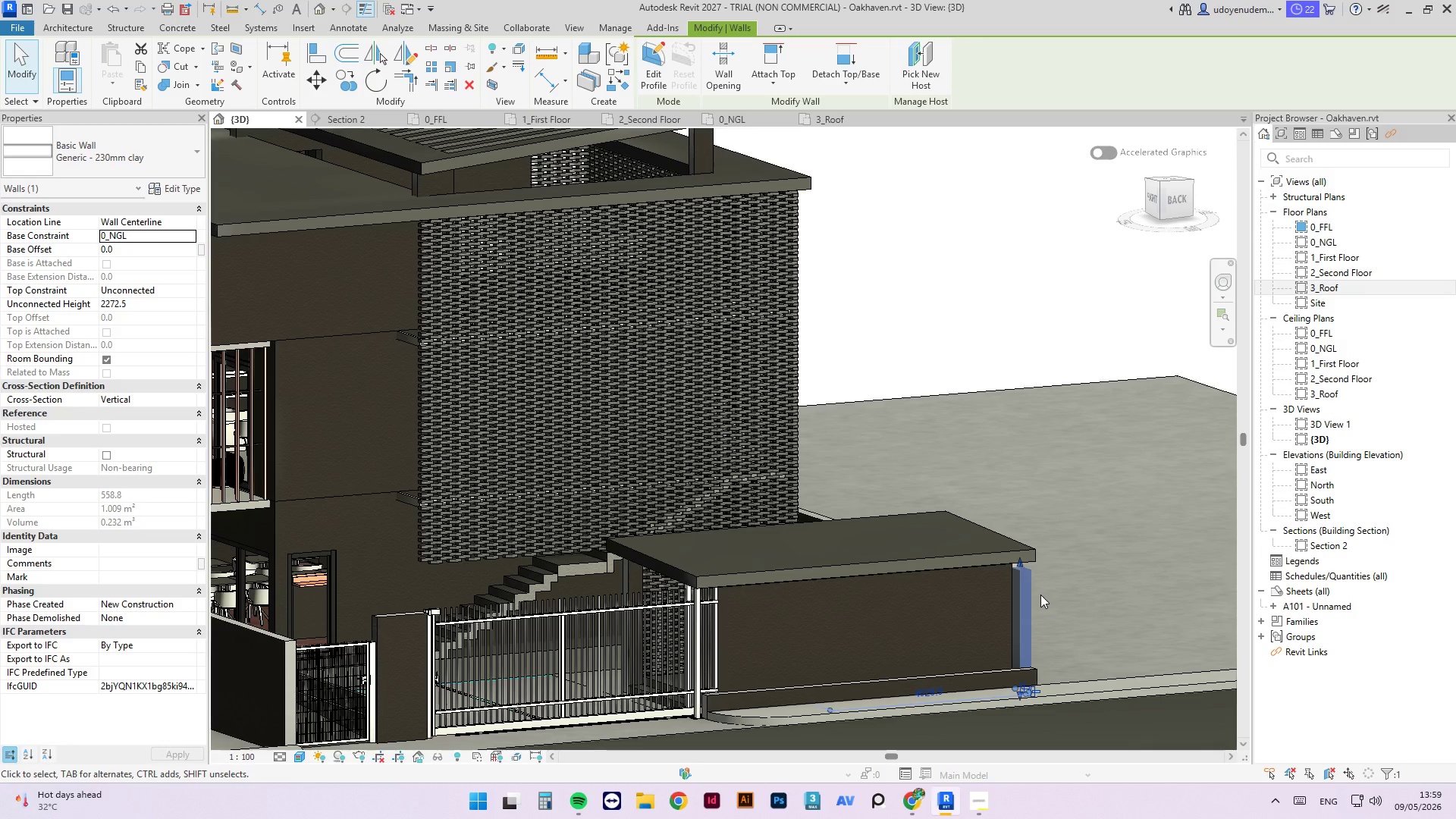 
wait(76.24)
 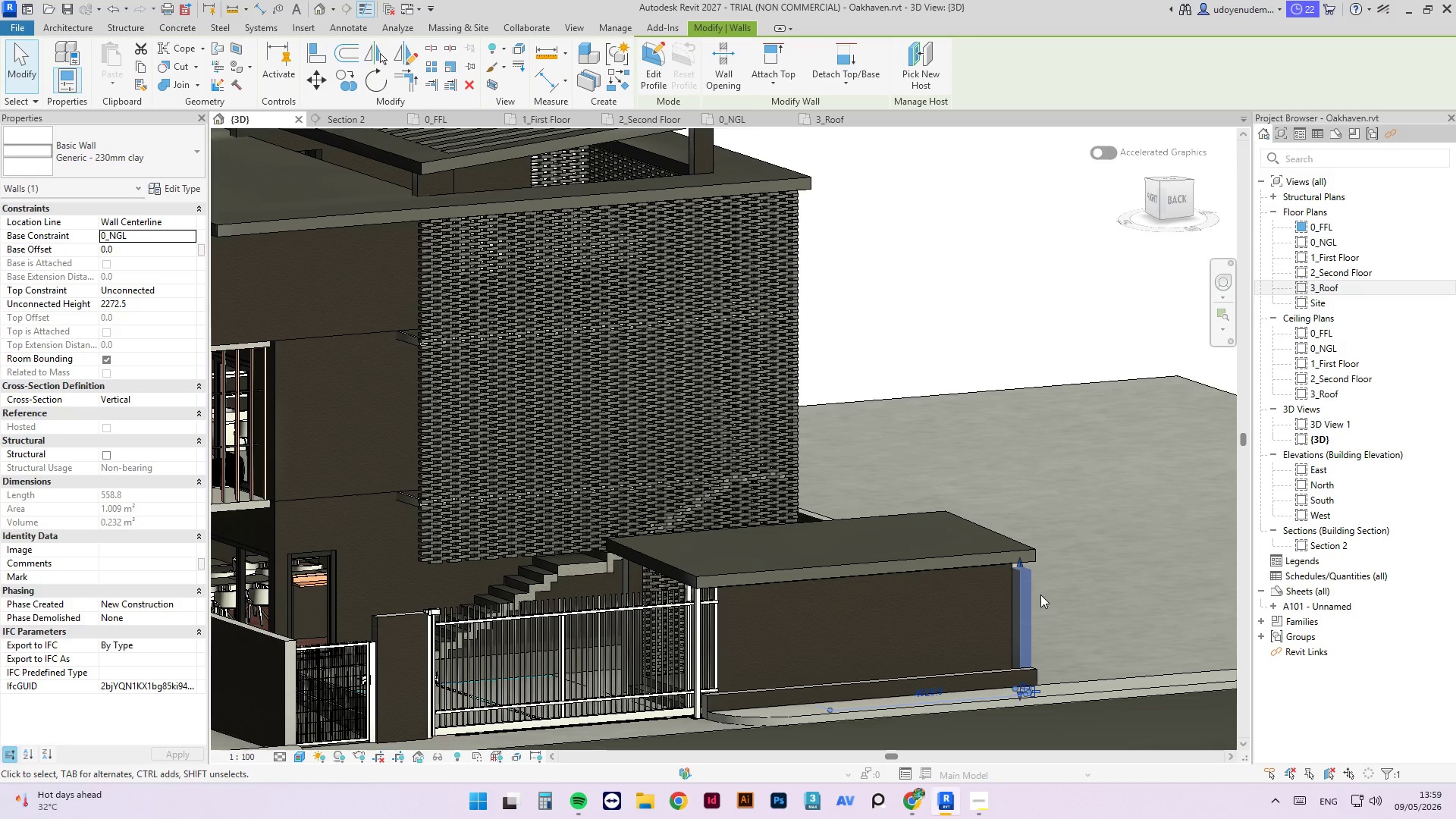 
key(Escape)
 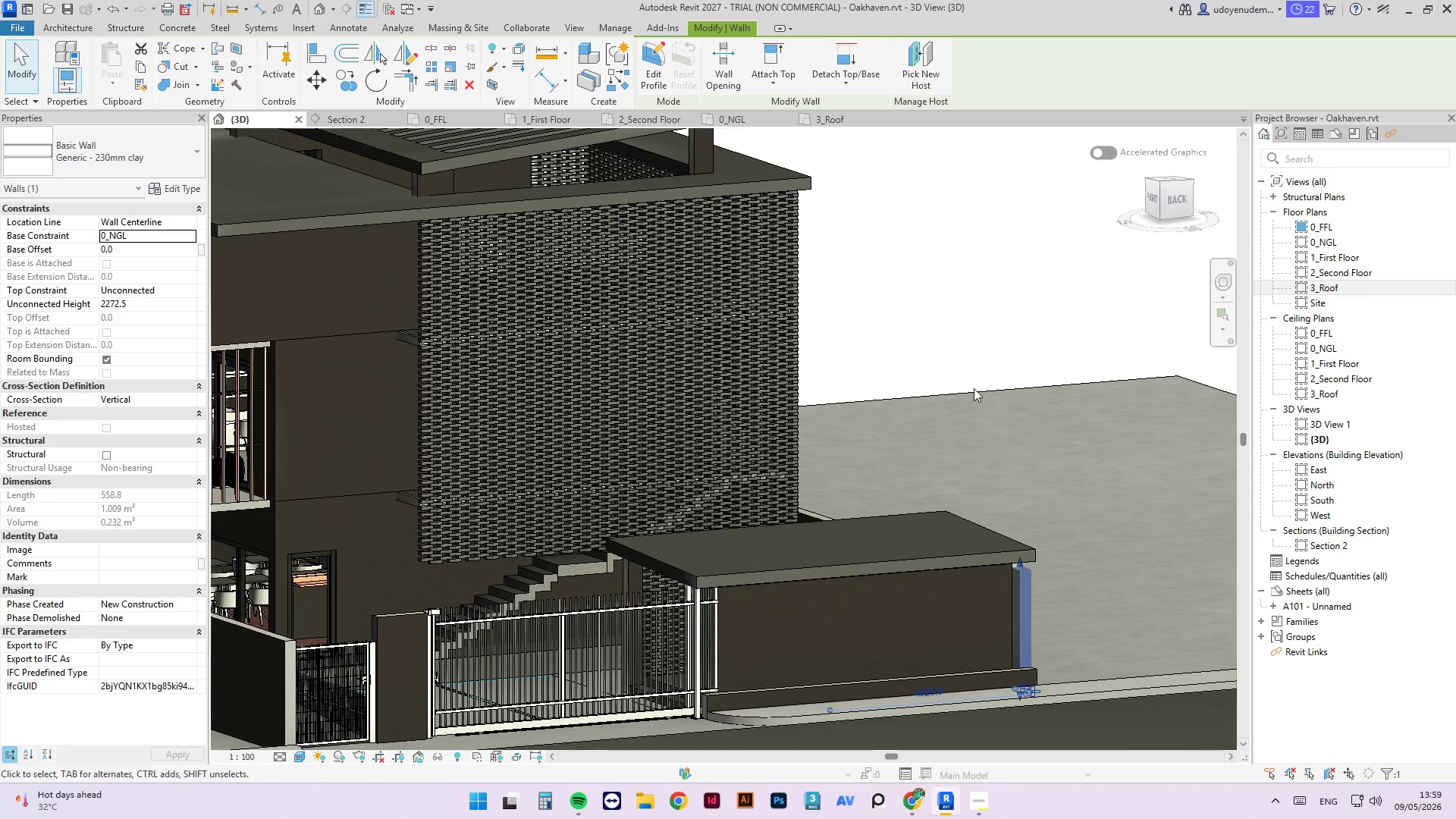 
scroll: coordinate [818, 363], scroll_direction: down, amount: 10.0
 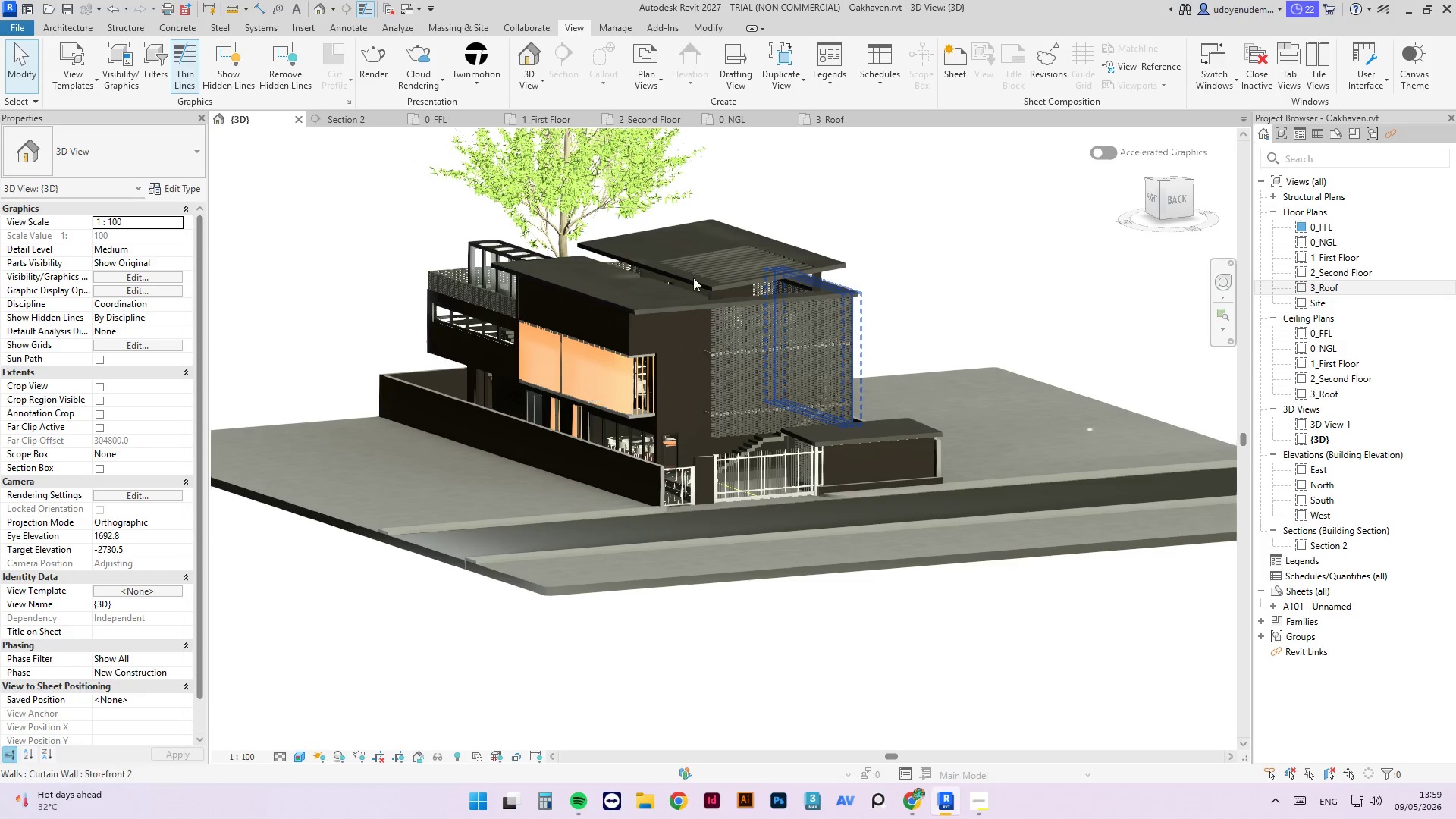 
hold_key(key=ShiftLeft, duration=1.12)
scroll: coordinate [735, 199], scroll_direction: up, amount: 4.0
 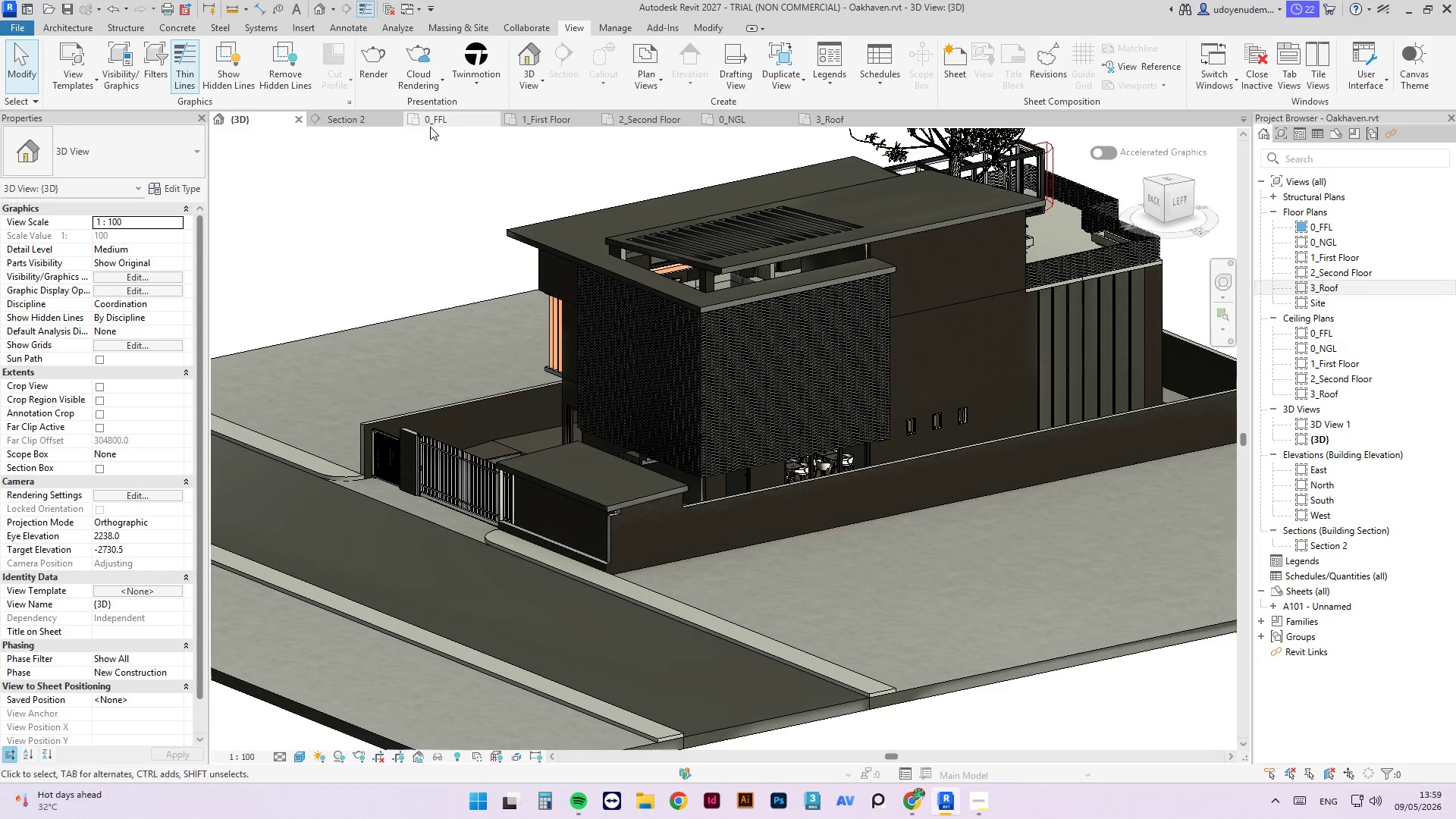 
left_click([530, 124])
 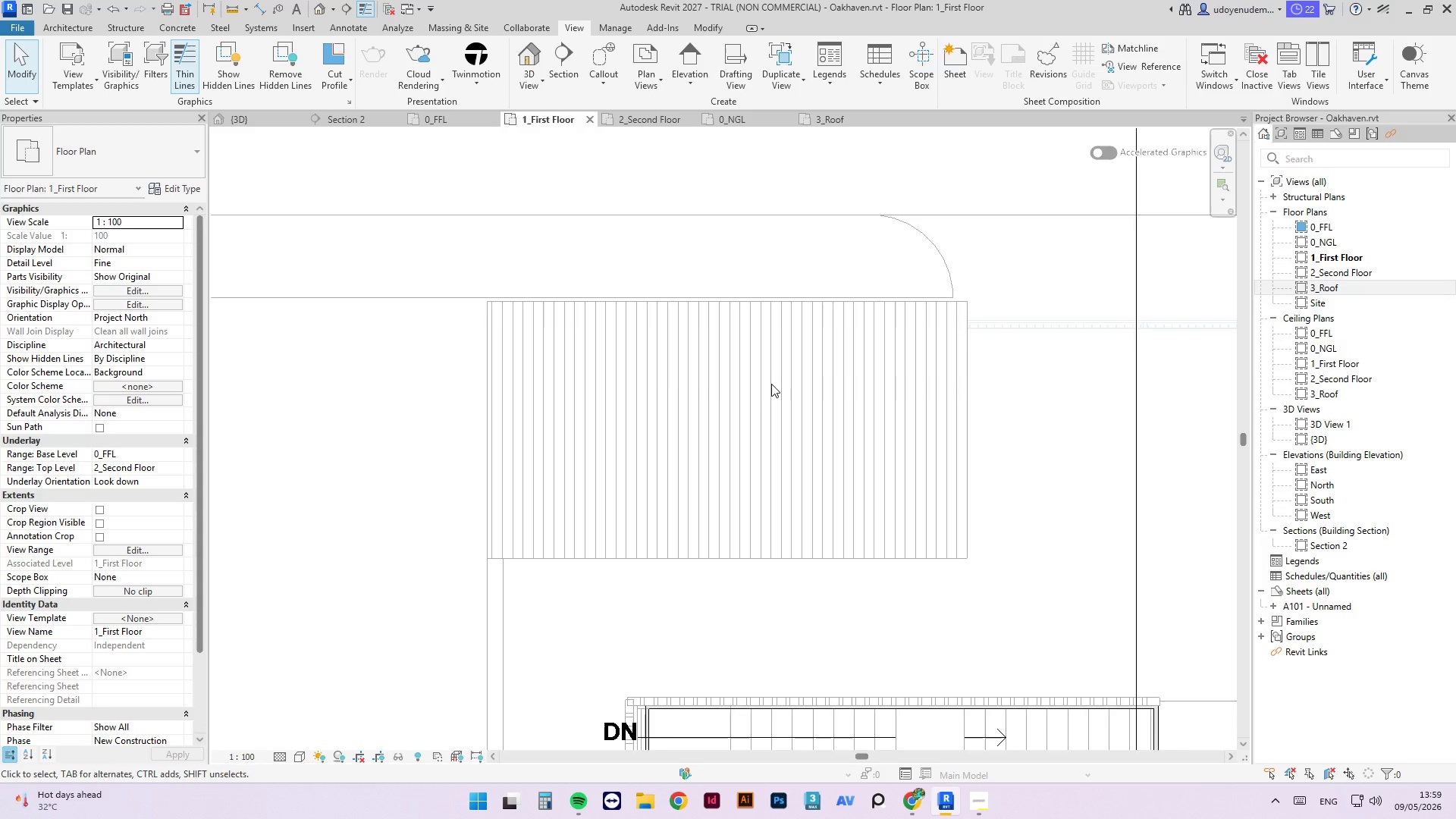 
scroll: coordinate [764, 343], scroll_direction: down, amount: 11.0
 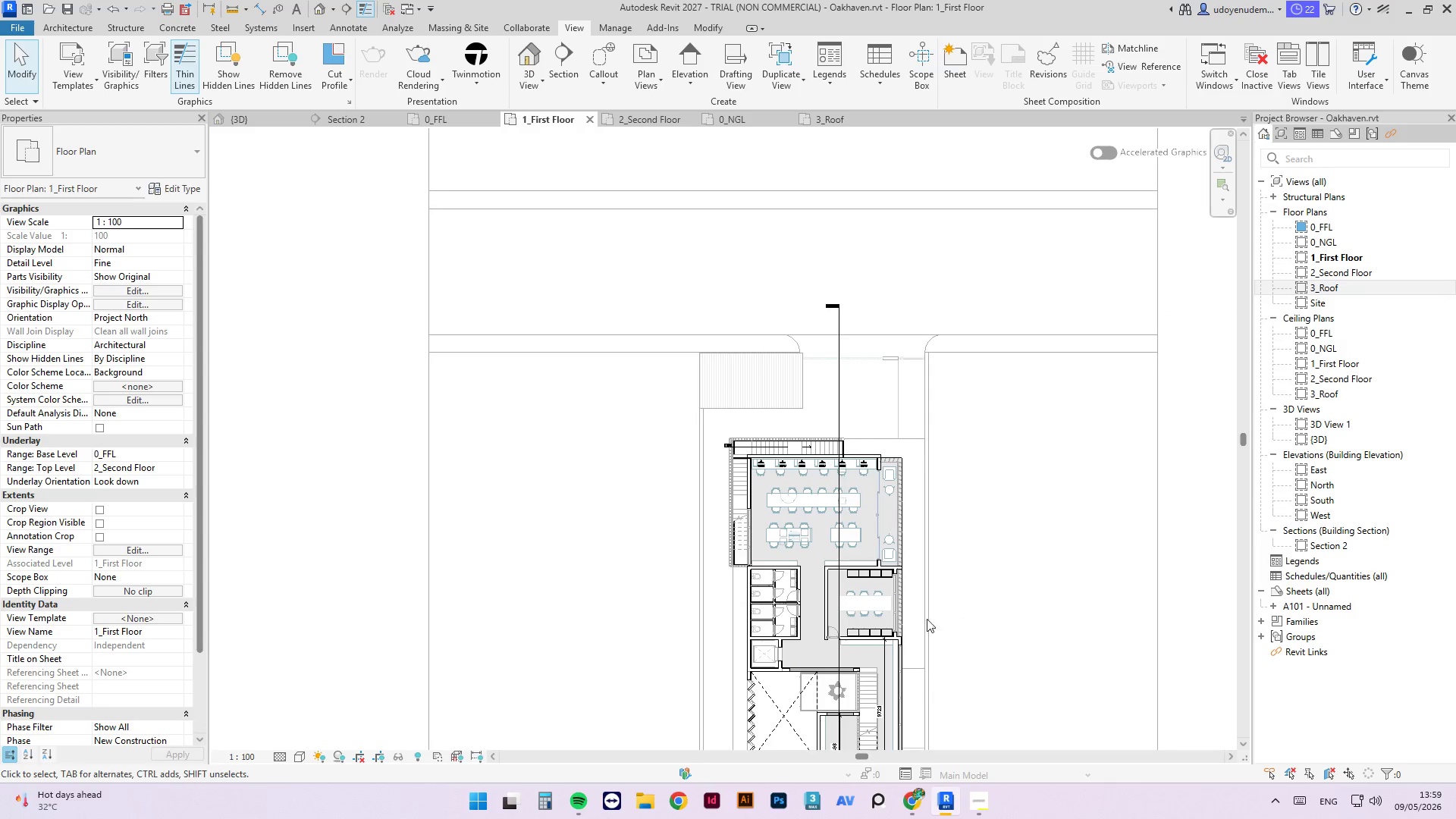 
scroll: coordinate [762, 621], scroll_direction: up, amount: 4.0
 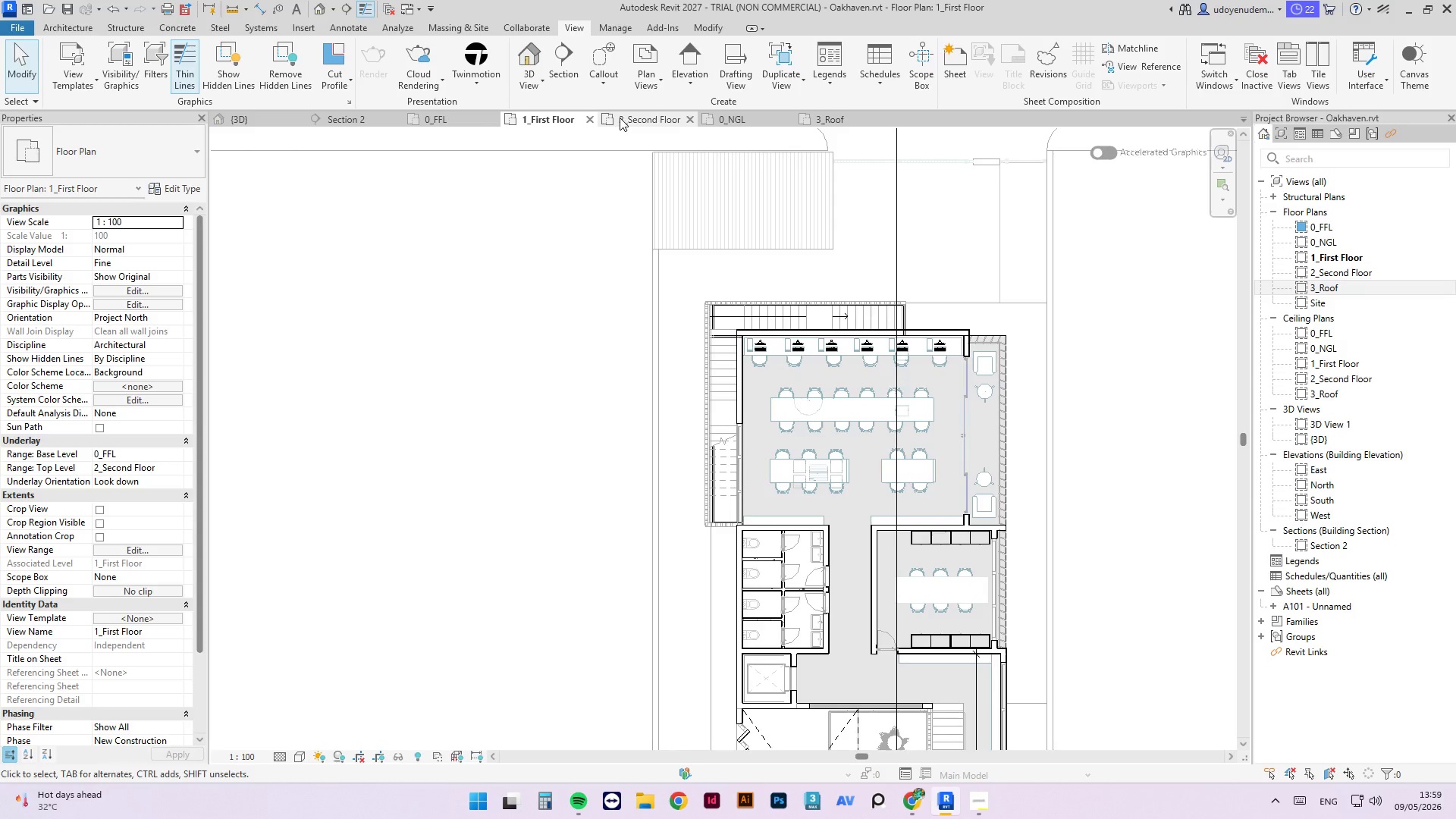 
left_click([620, 118])
 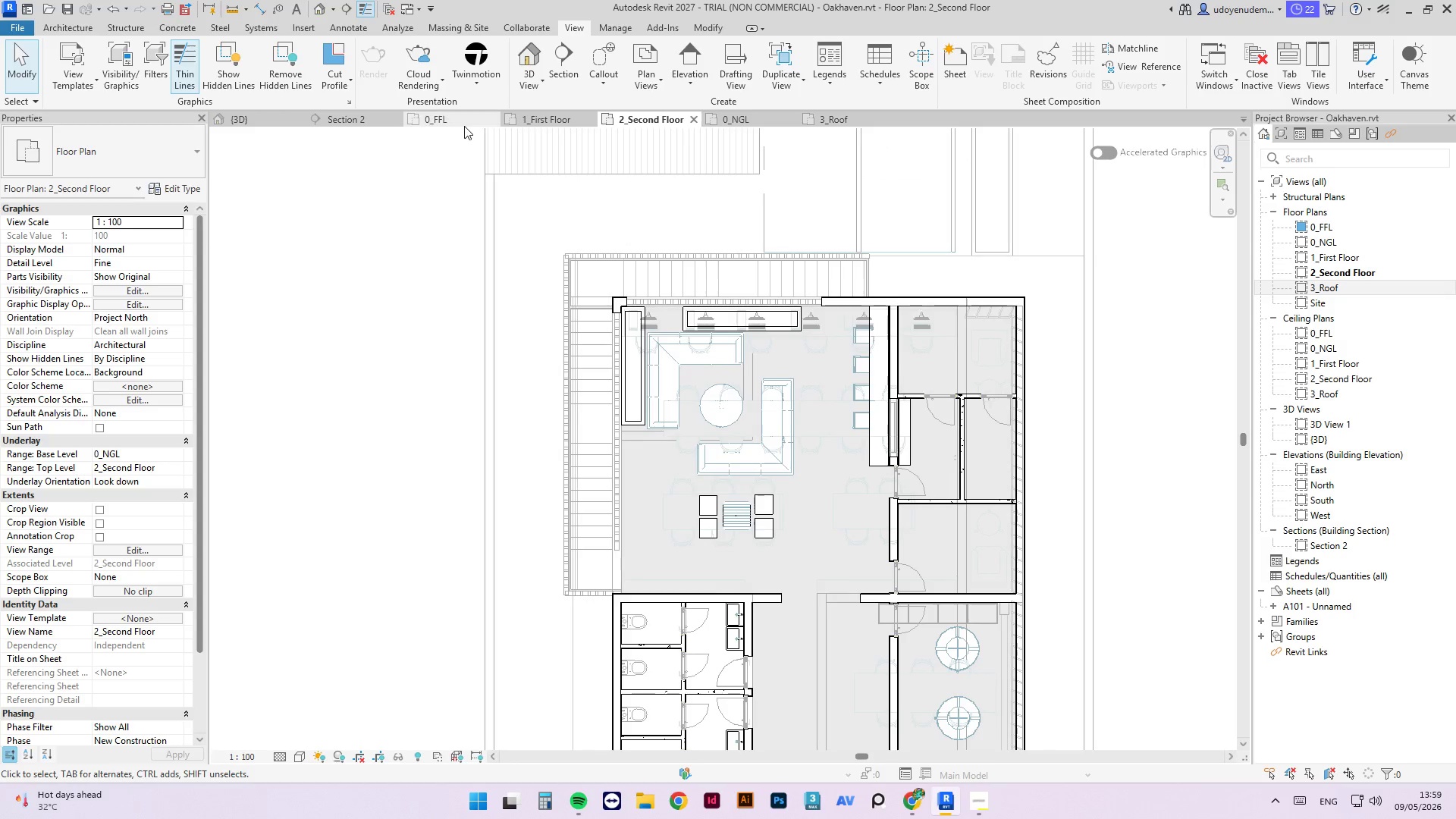 
left_click([464, 126])
 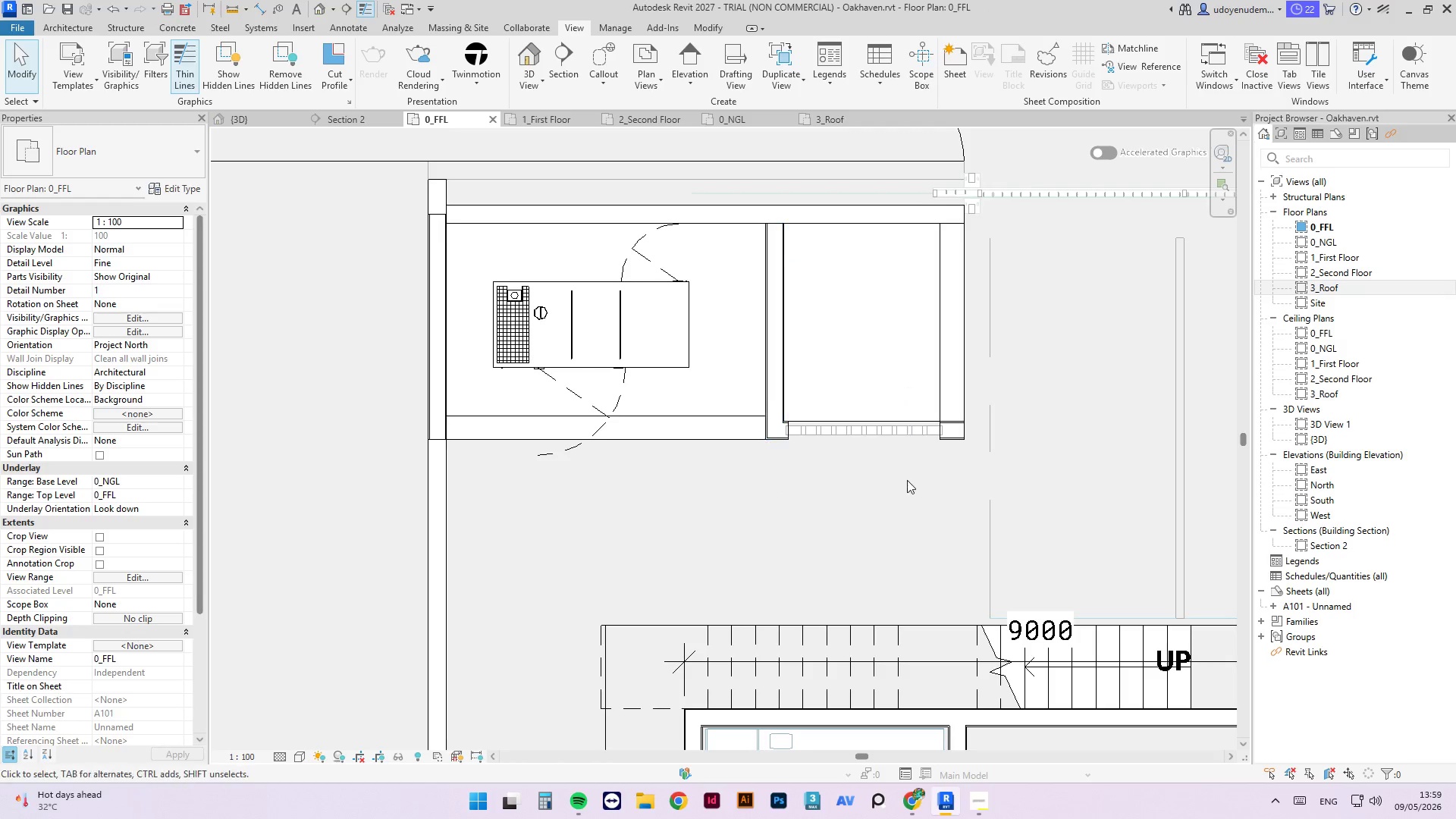 
scroll: coordinate [774, 262], scroll_direction: down, amount: 8.0
 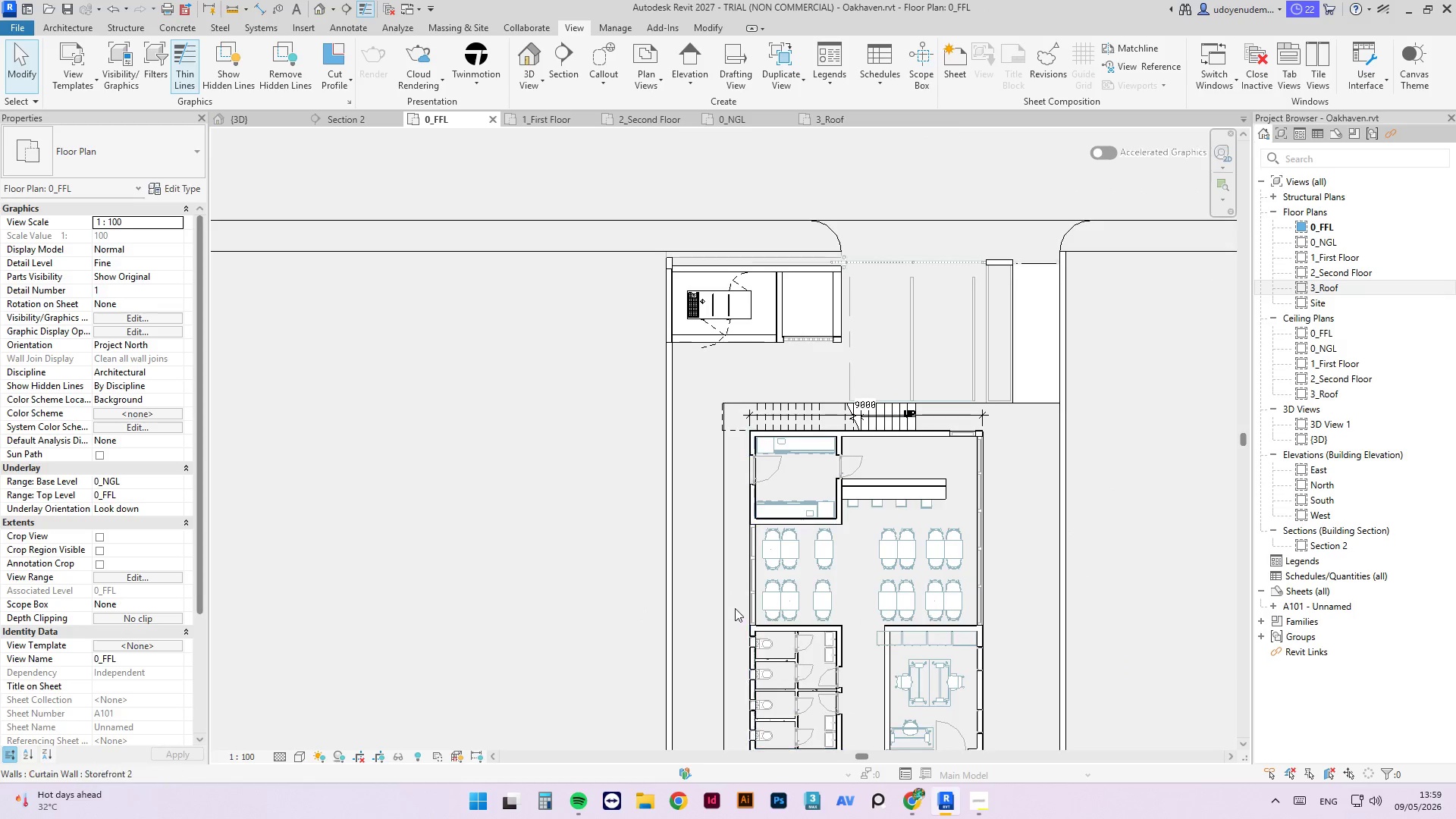 
left_click([759, 601])
 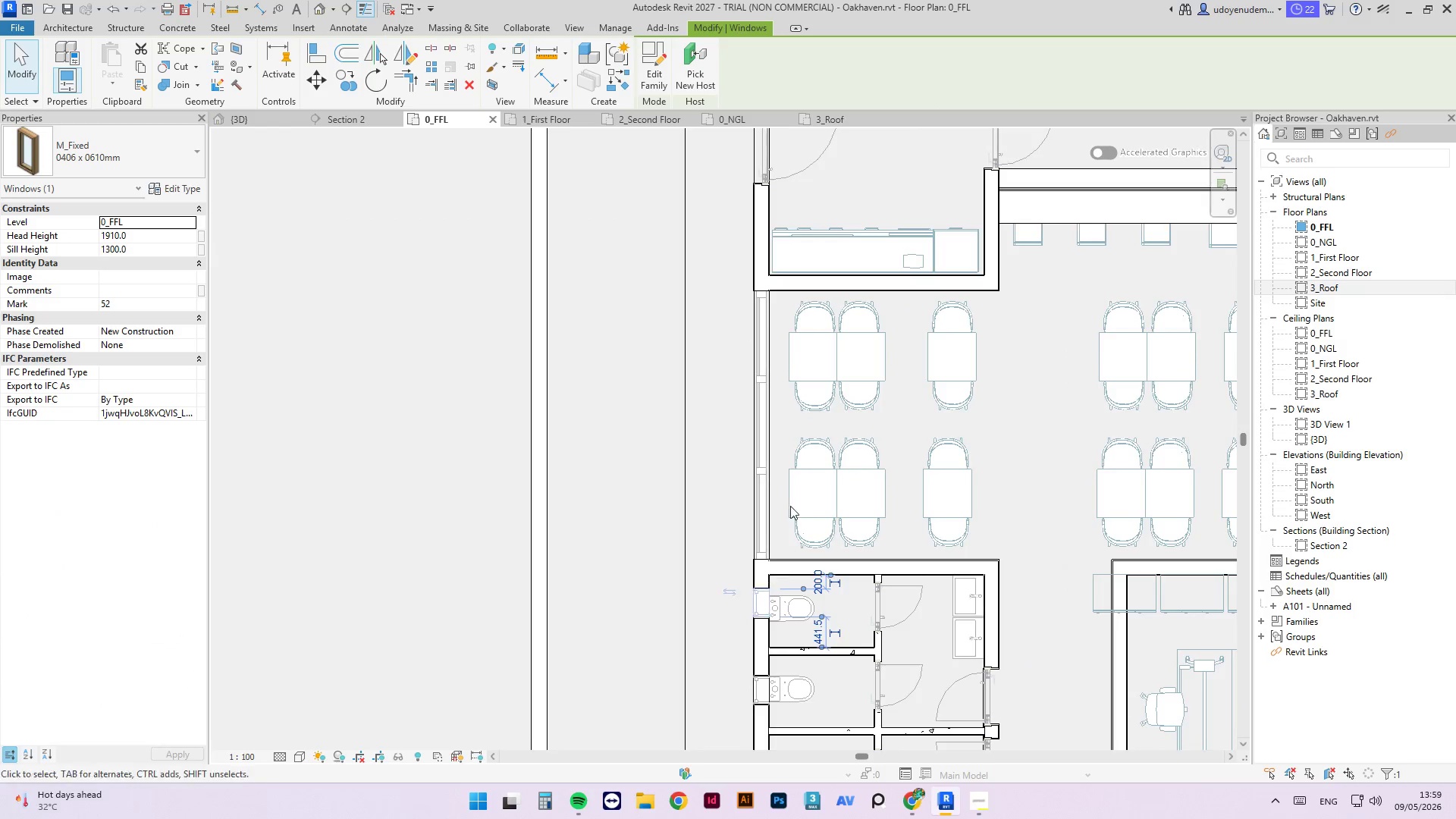 
scroll: coordinate [752, 648], scroll_direction: up, amount: 7.0
 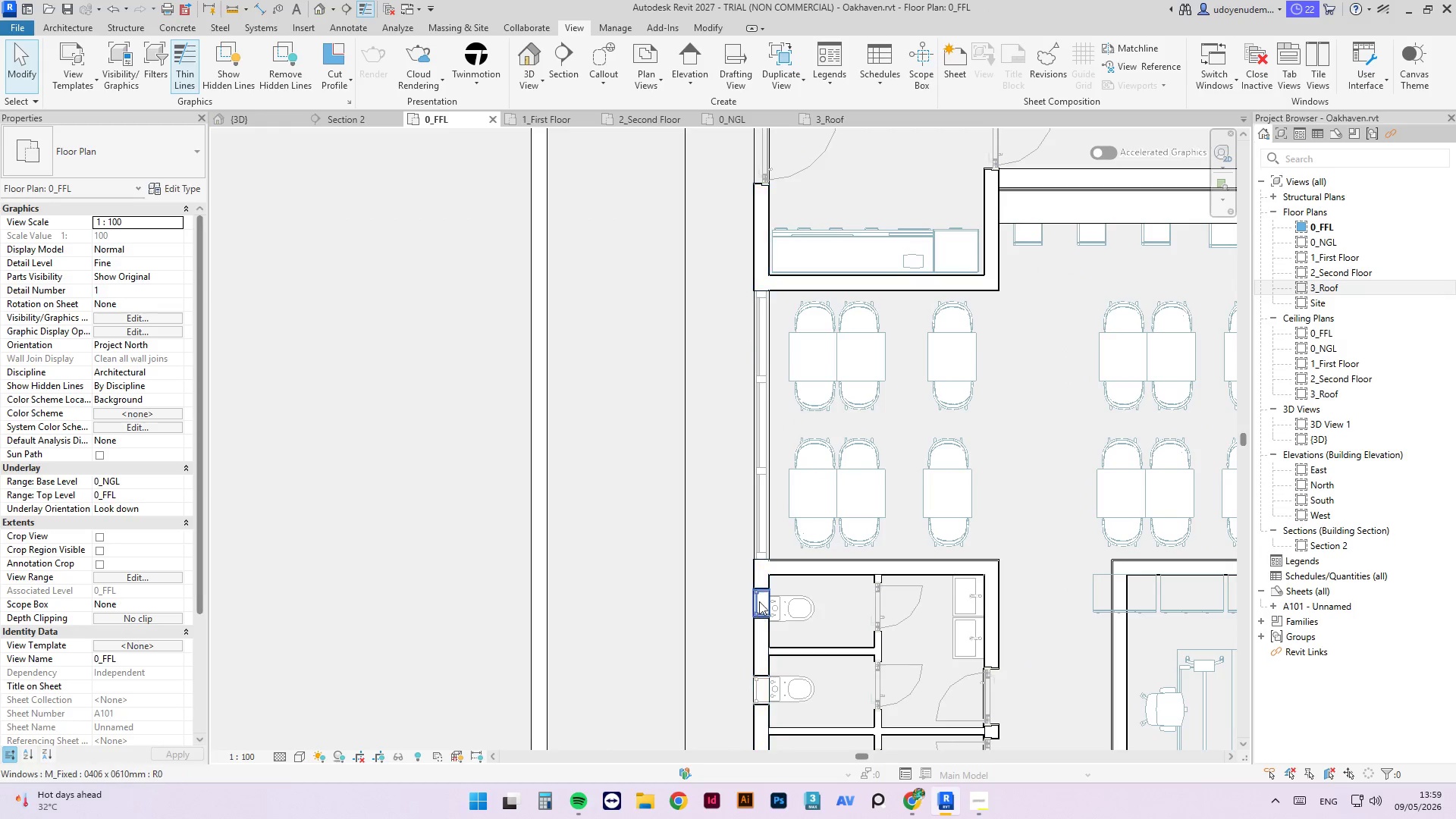 
scroll: coordinate [822, 456], scroll_direction: down, amount: 3.0
 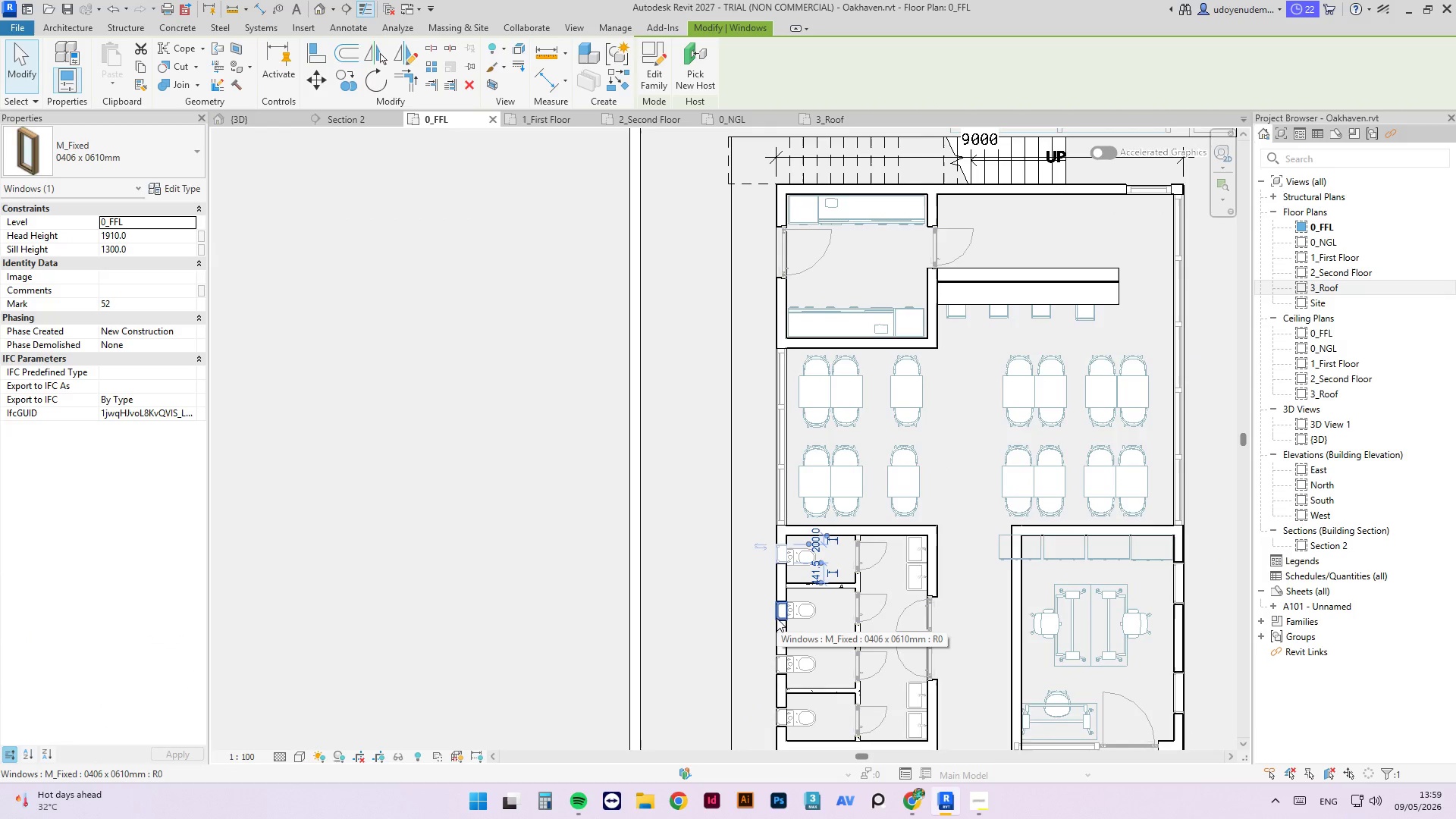 
hold_key(key=ControlLeft, duration=2.92)
left_click([777, 618])
 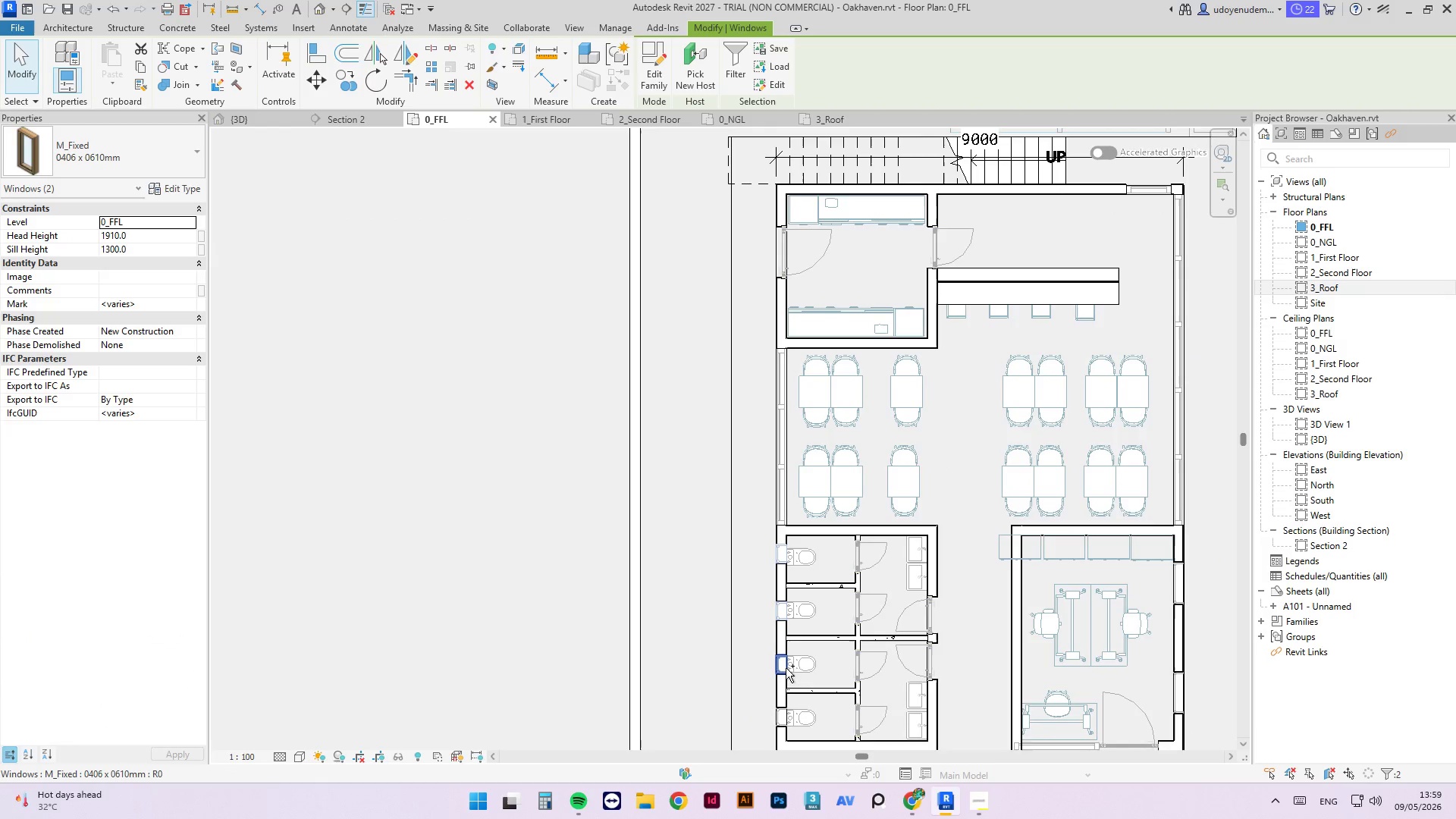 
left_click([783, 664])
 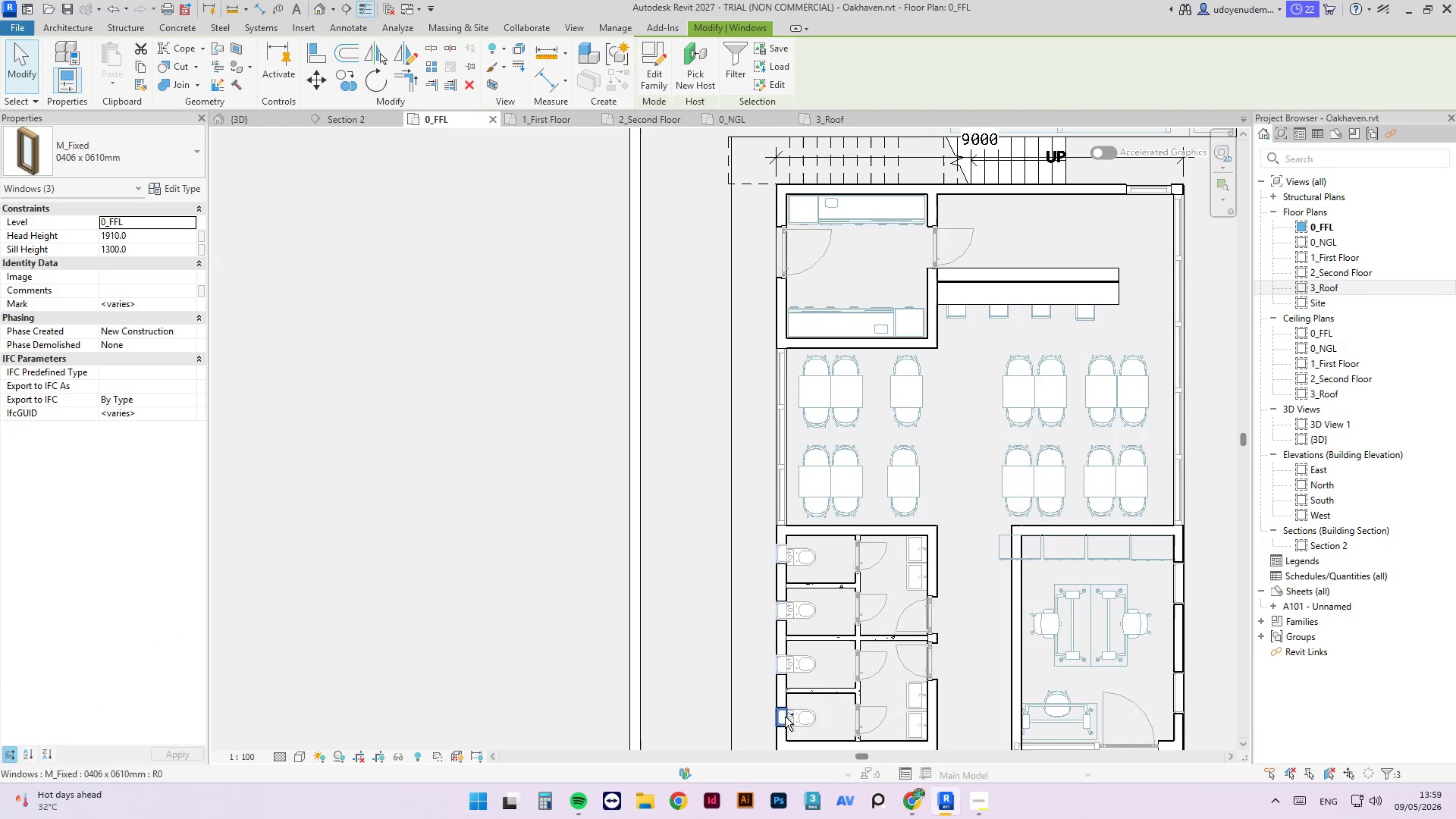 
left_click([785, 716])
 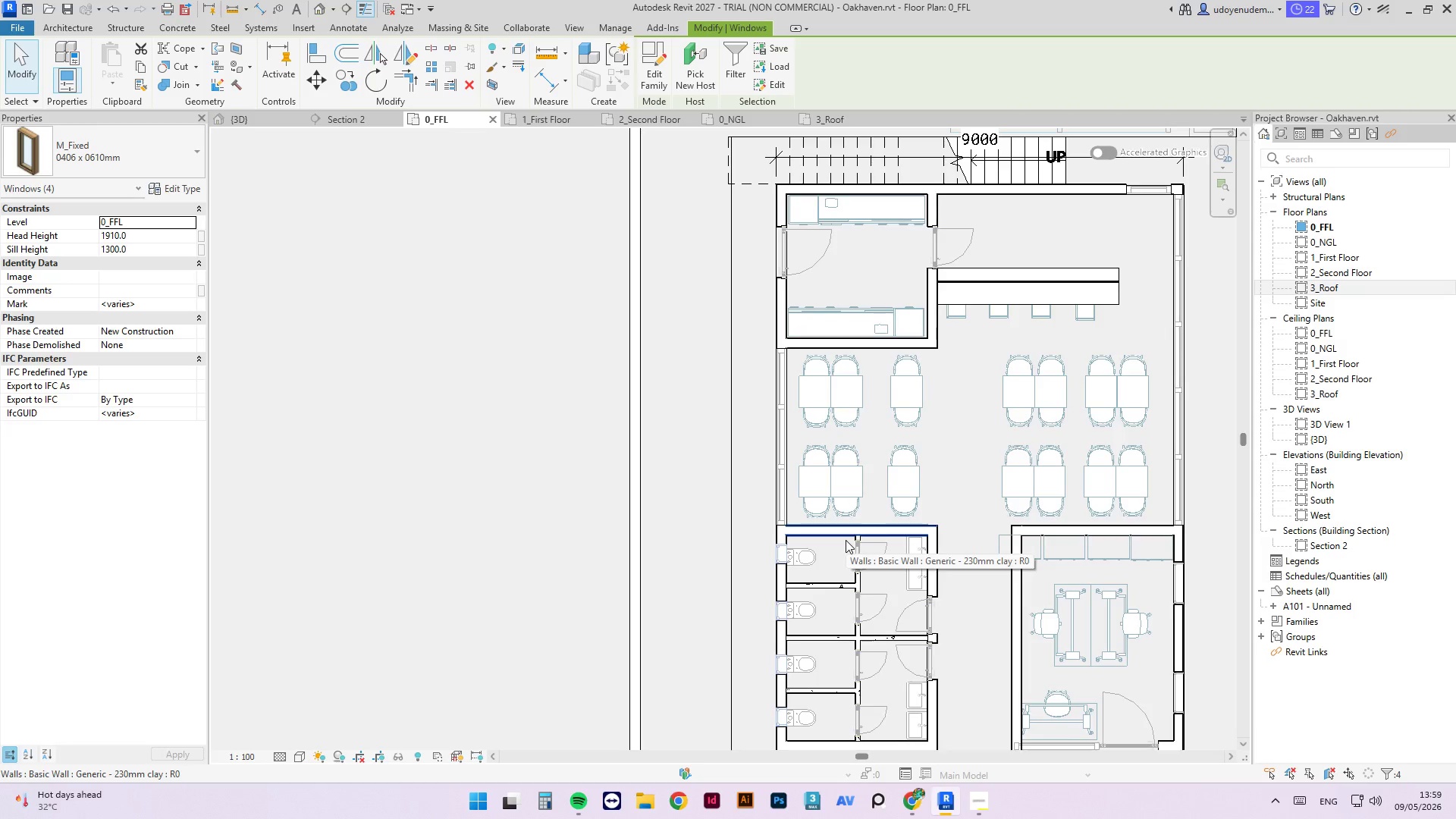 
wait(6.55)
 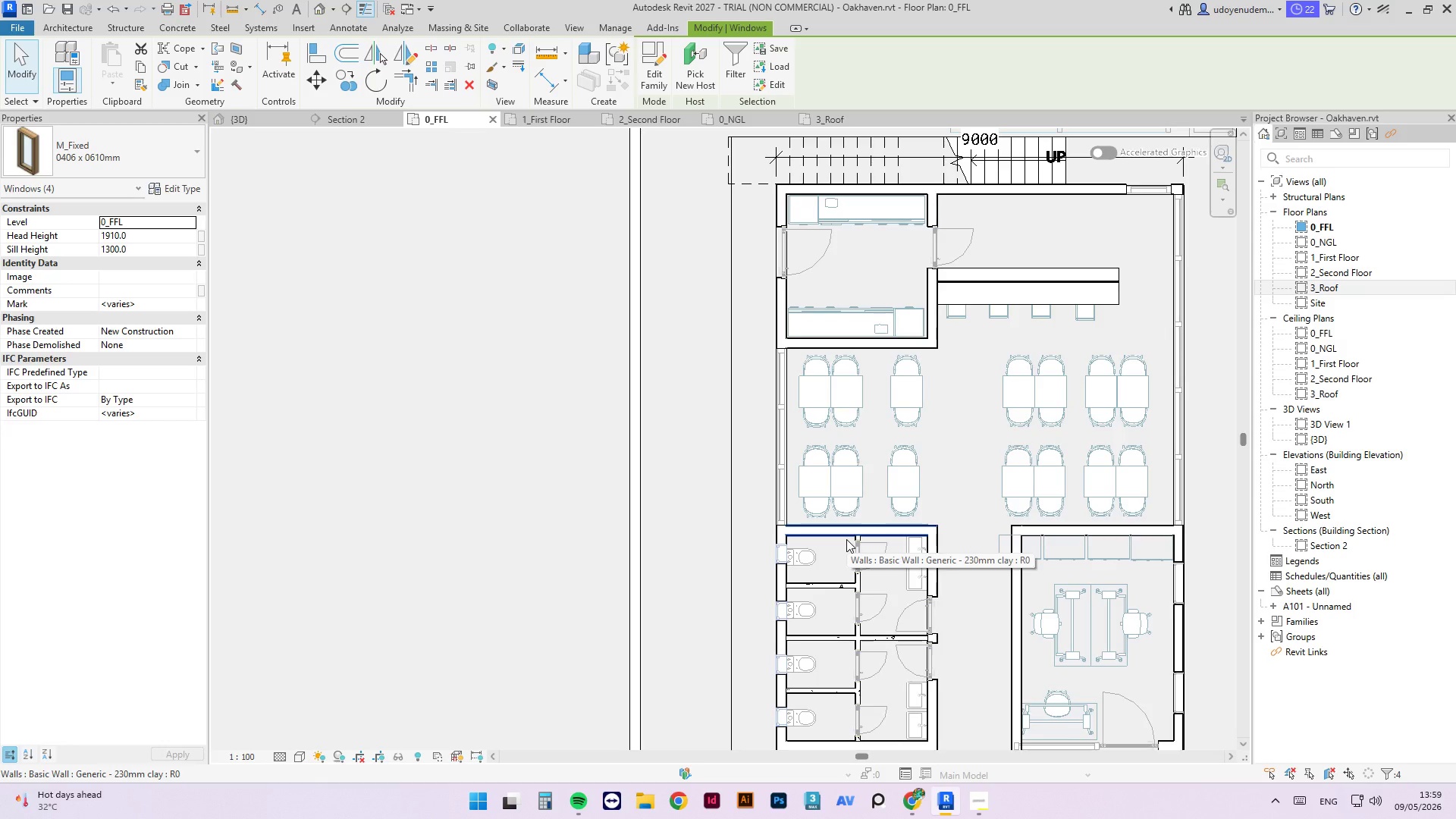 
left_click([286, 119])
 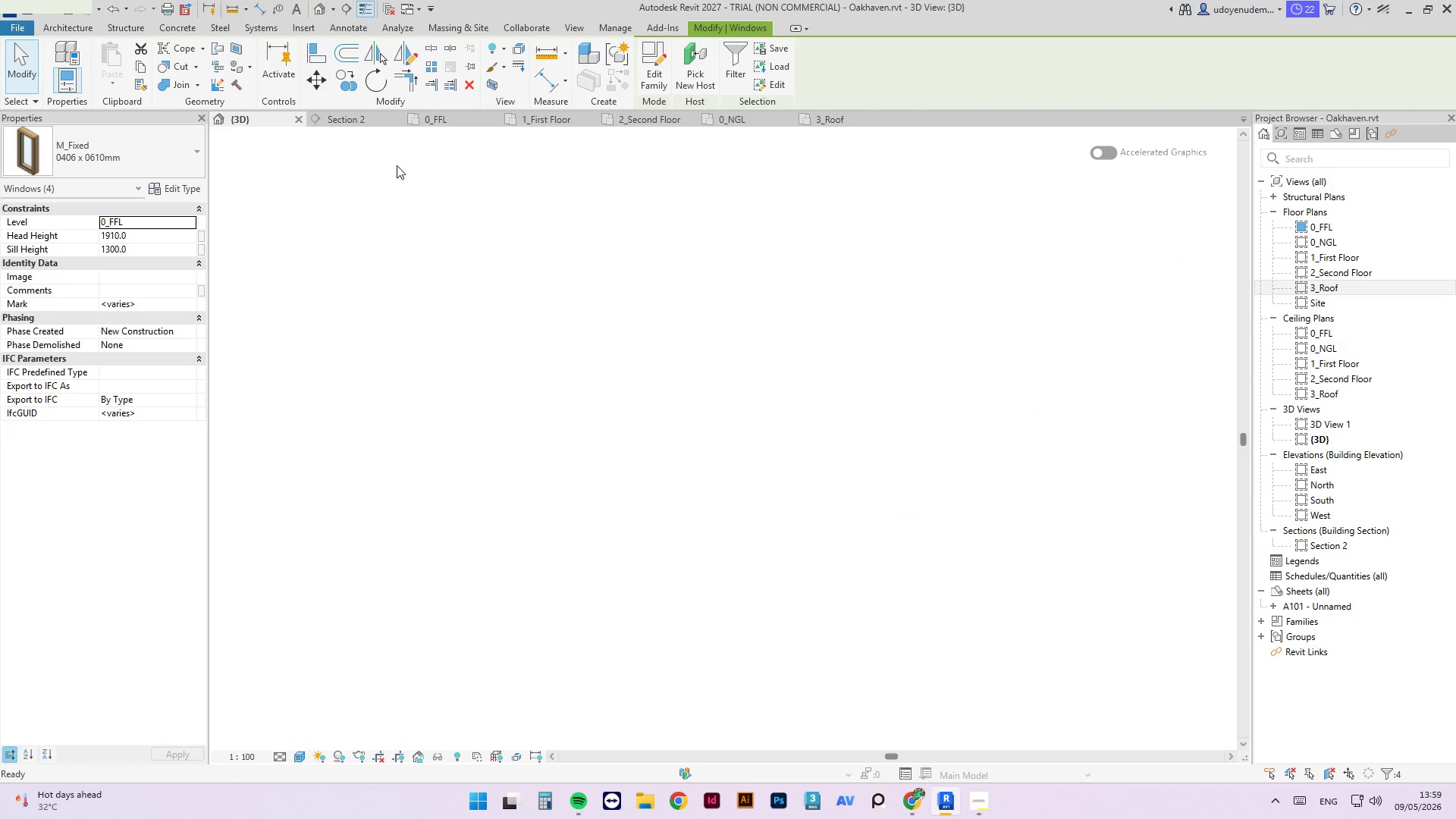 
scroll: coordinate [660, 293], scroll_direction: down, amount: 3.0
 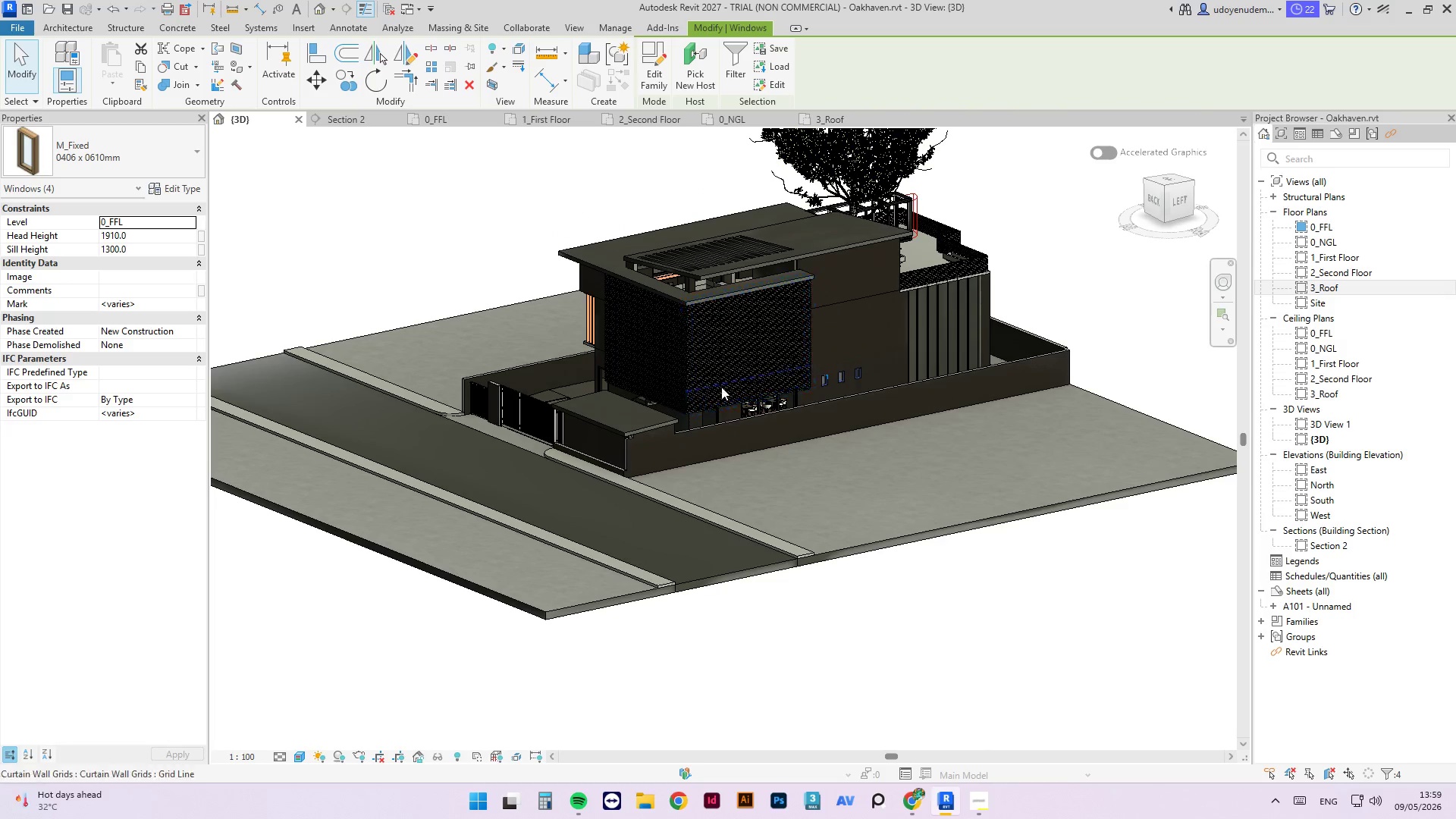 
hold_key(key=ShiftLeft, duration=1.61)
 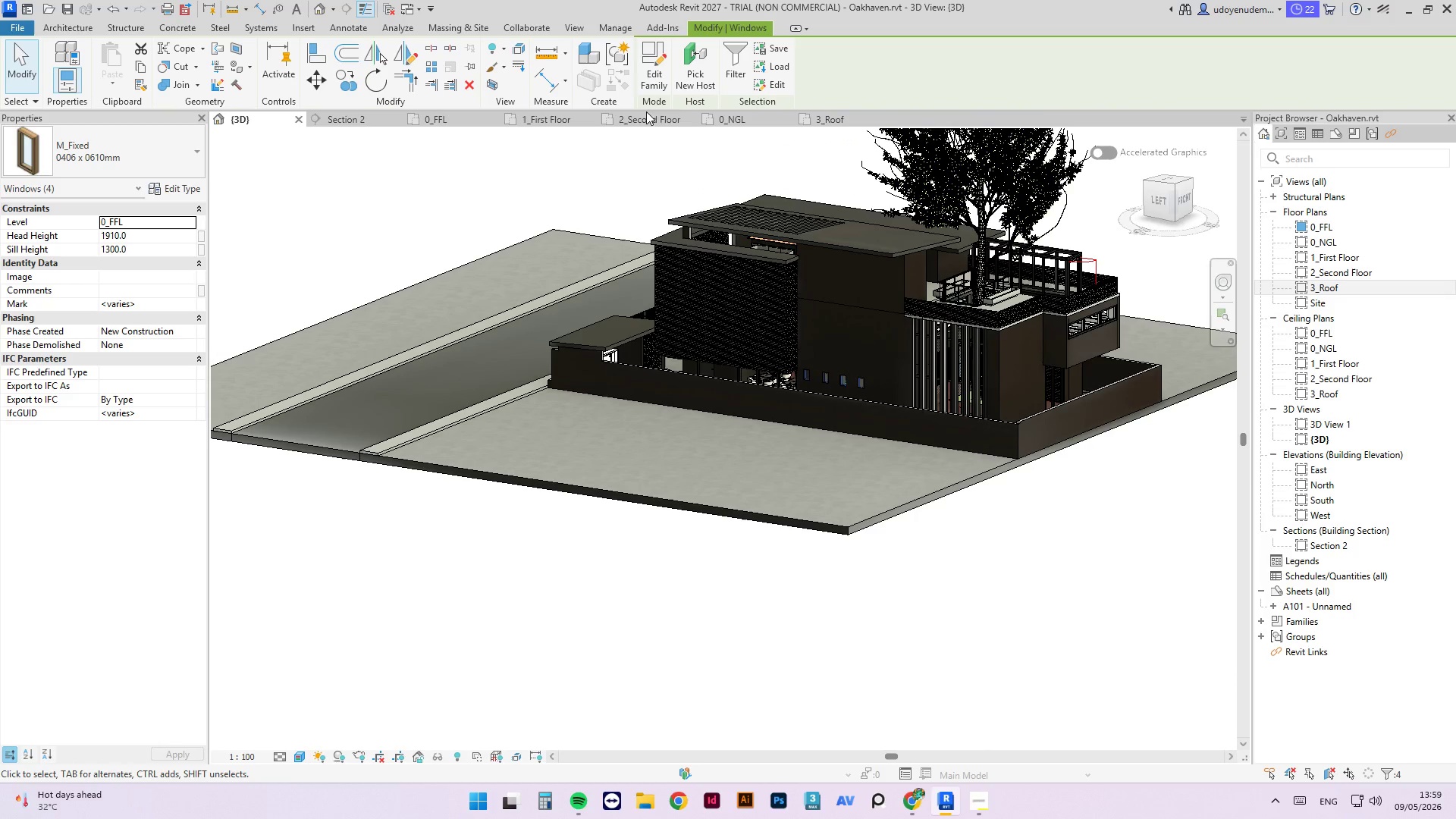 
left_click([648, 118])
 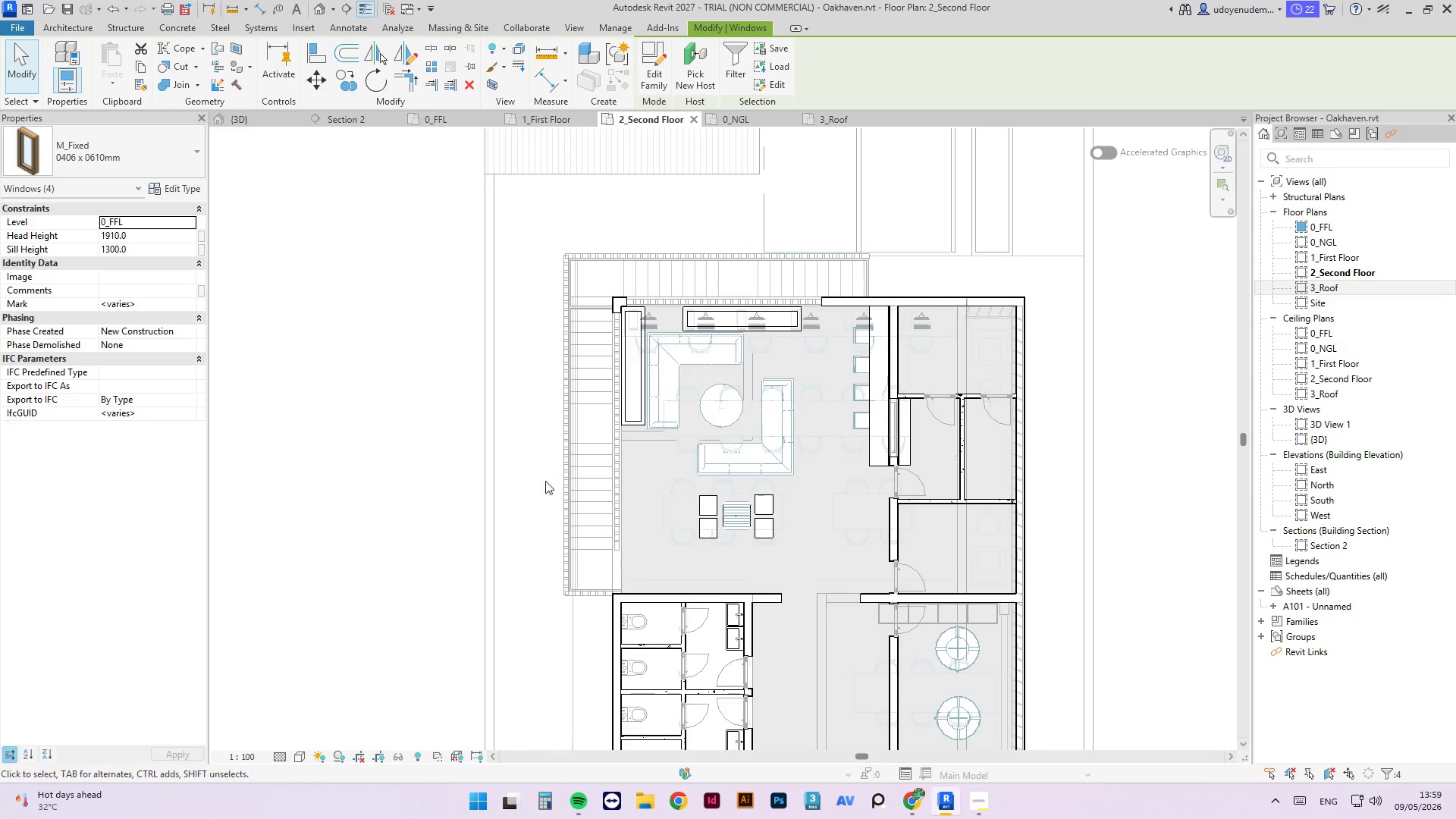 
scroll: coordinate [645, 295], scroll_direction: down, amount: 2.0
 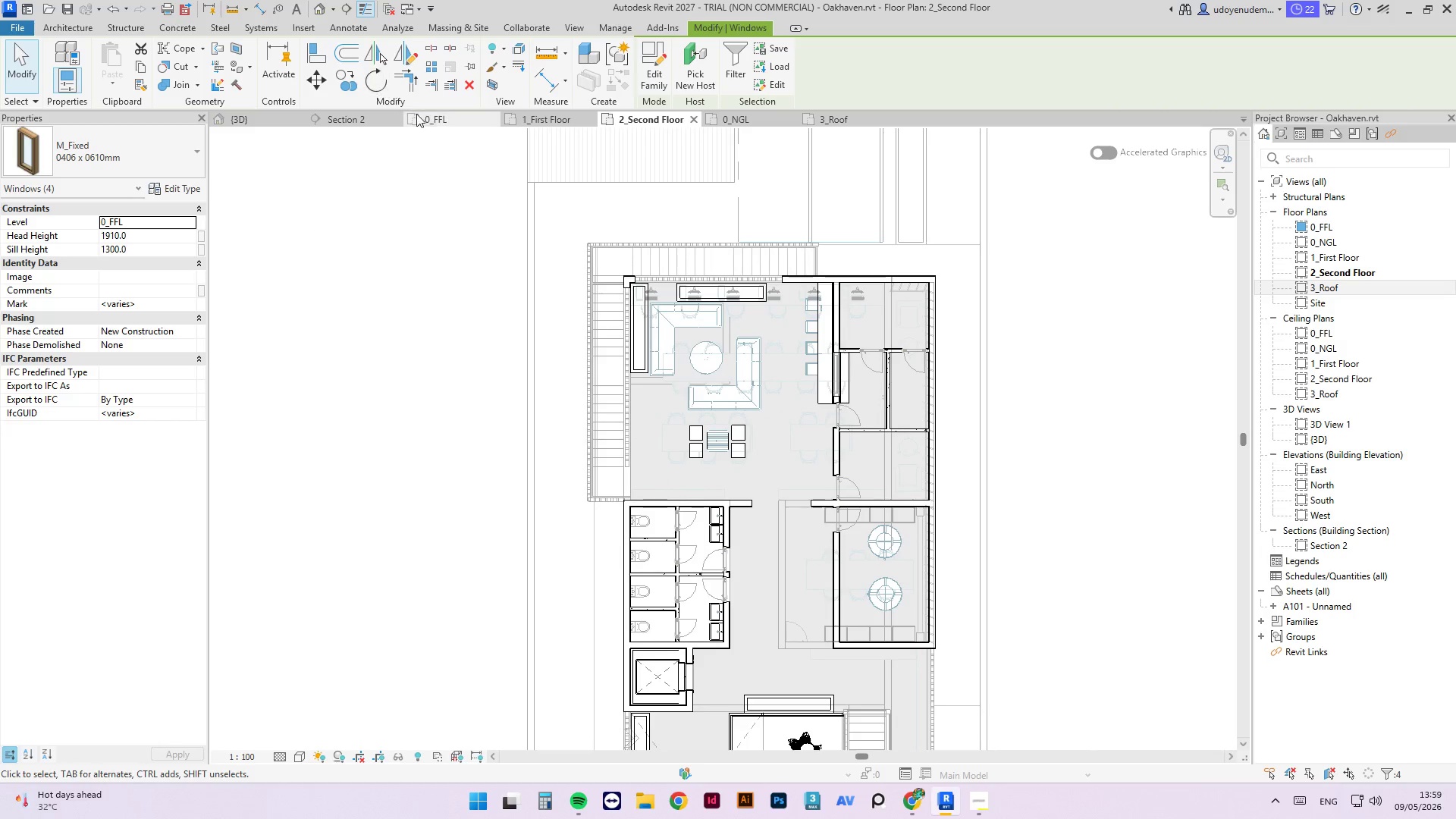 
left_click([532, 118])
 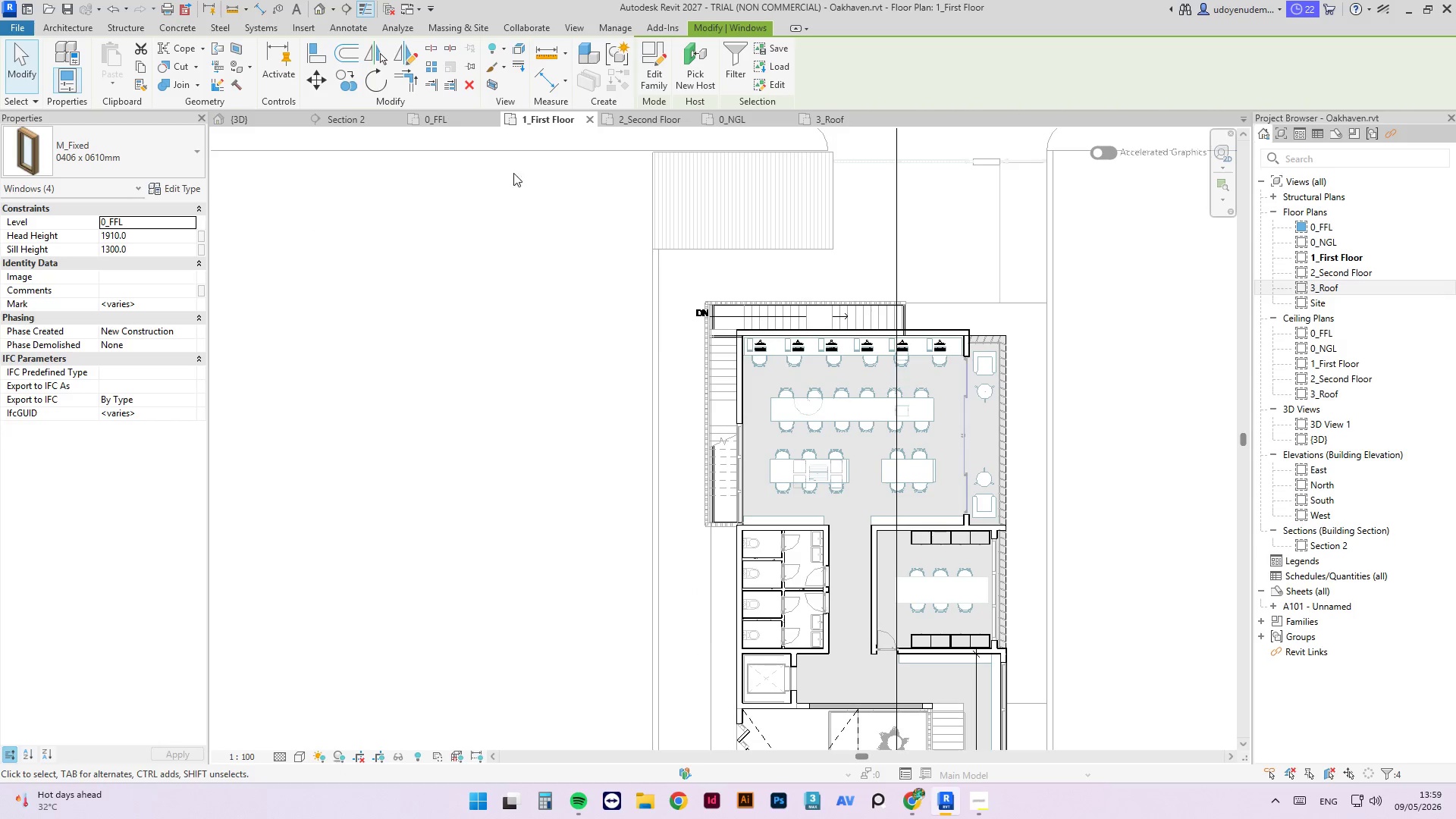 
left_click([445, 124])
 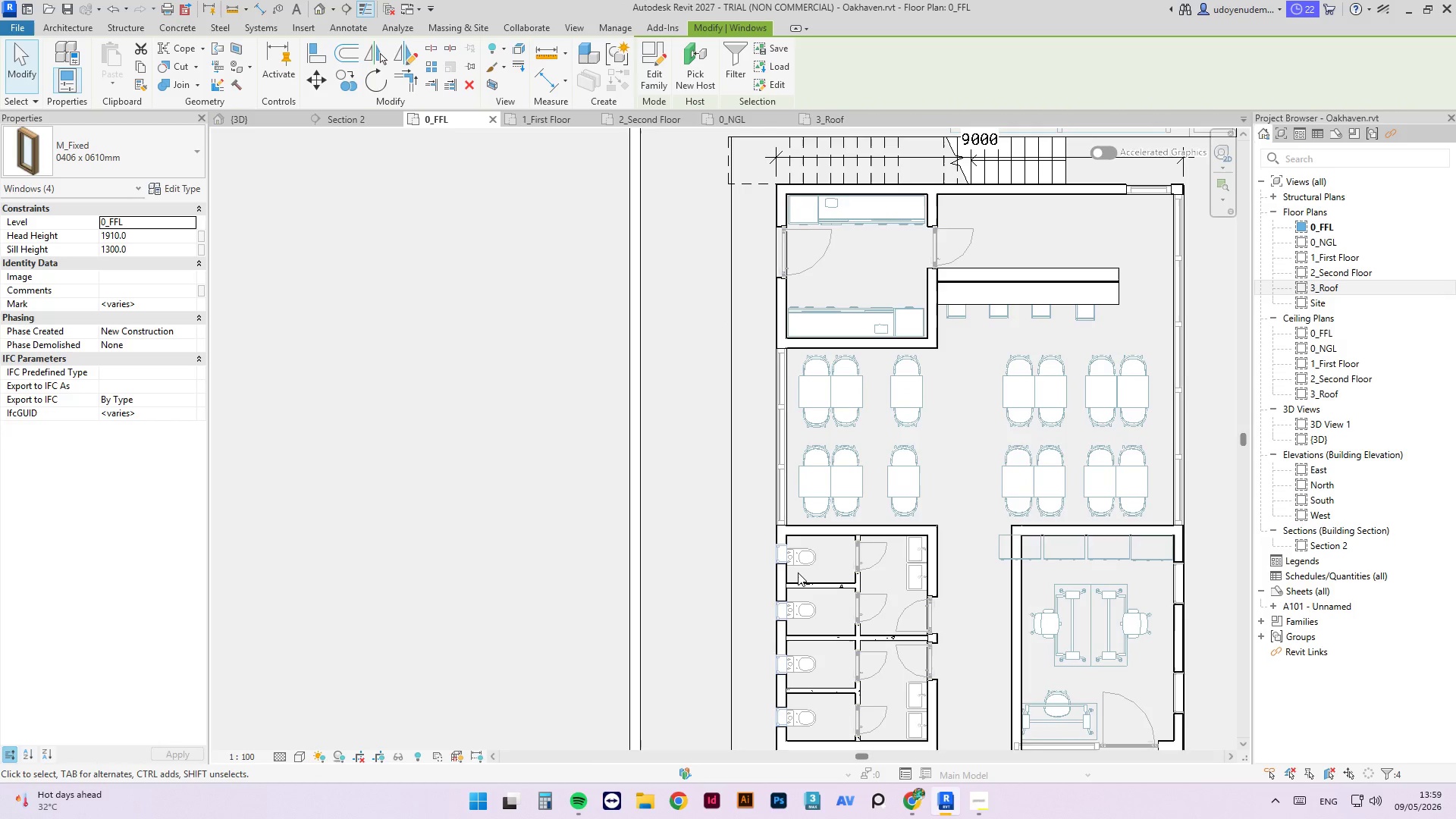 
key(Control+C)
 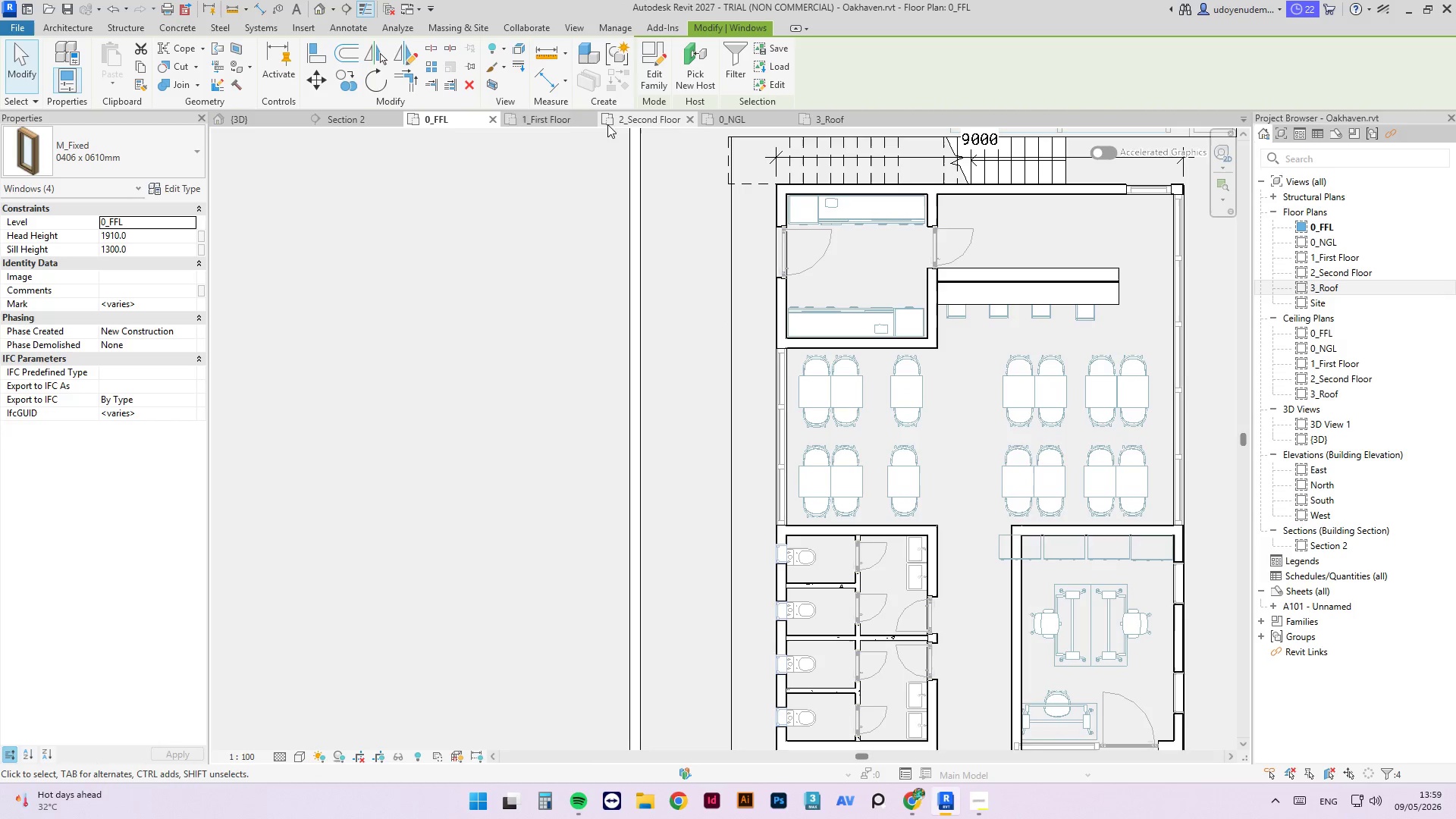 
left_click([580, 122])
 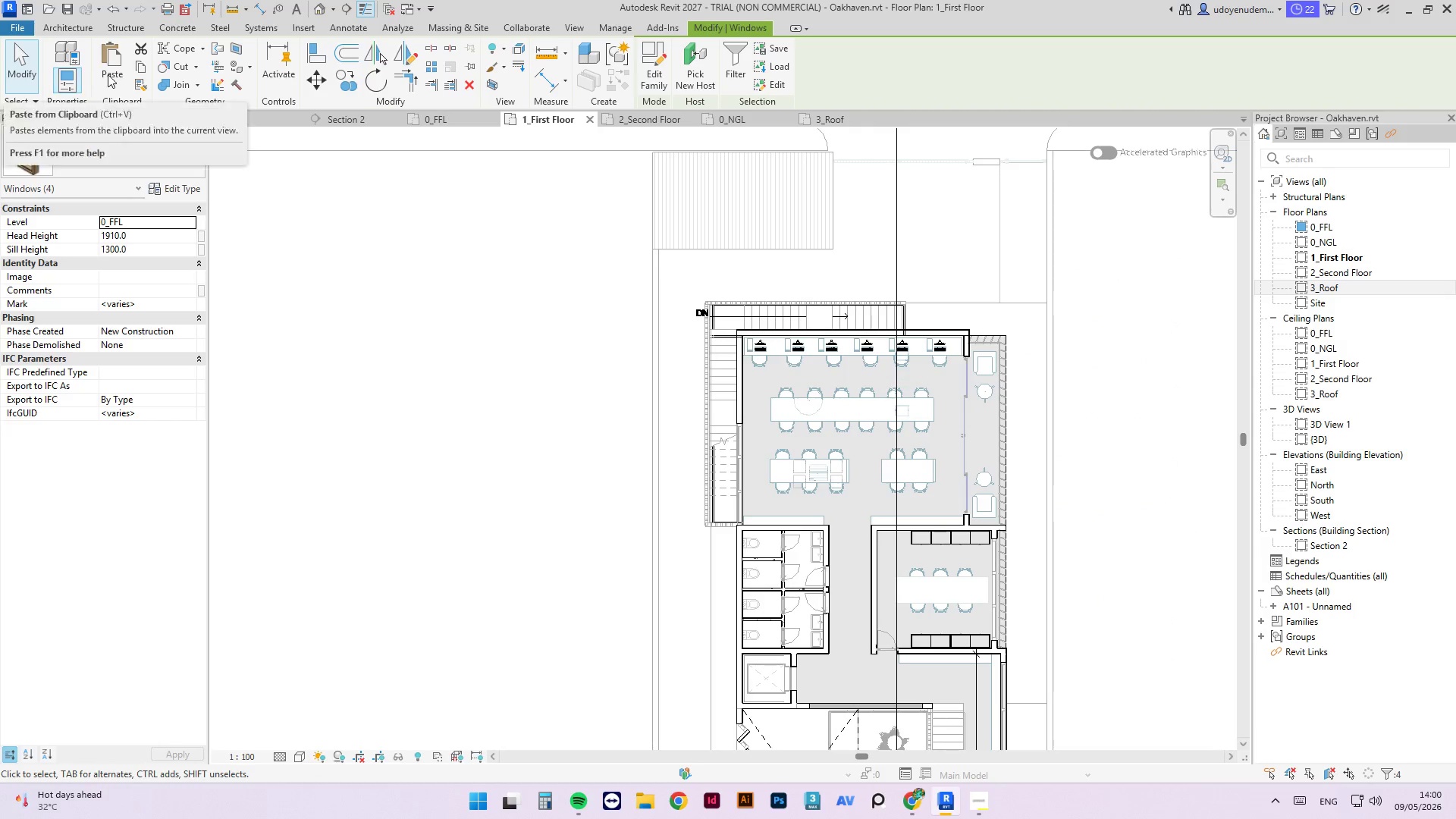 
left_click([111, 77])
 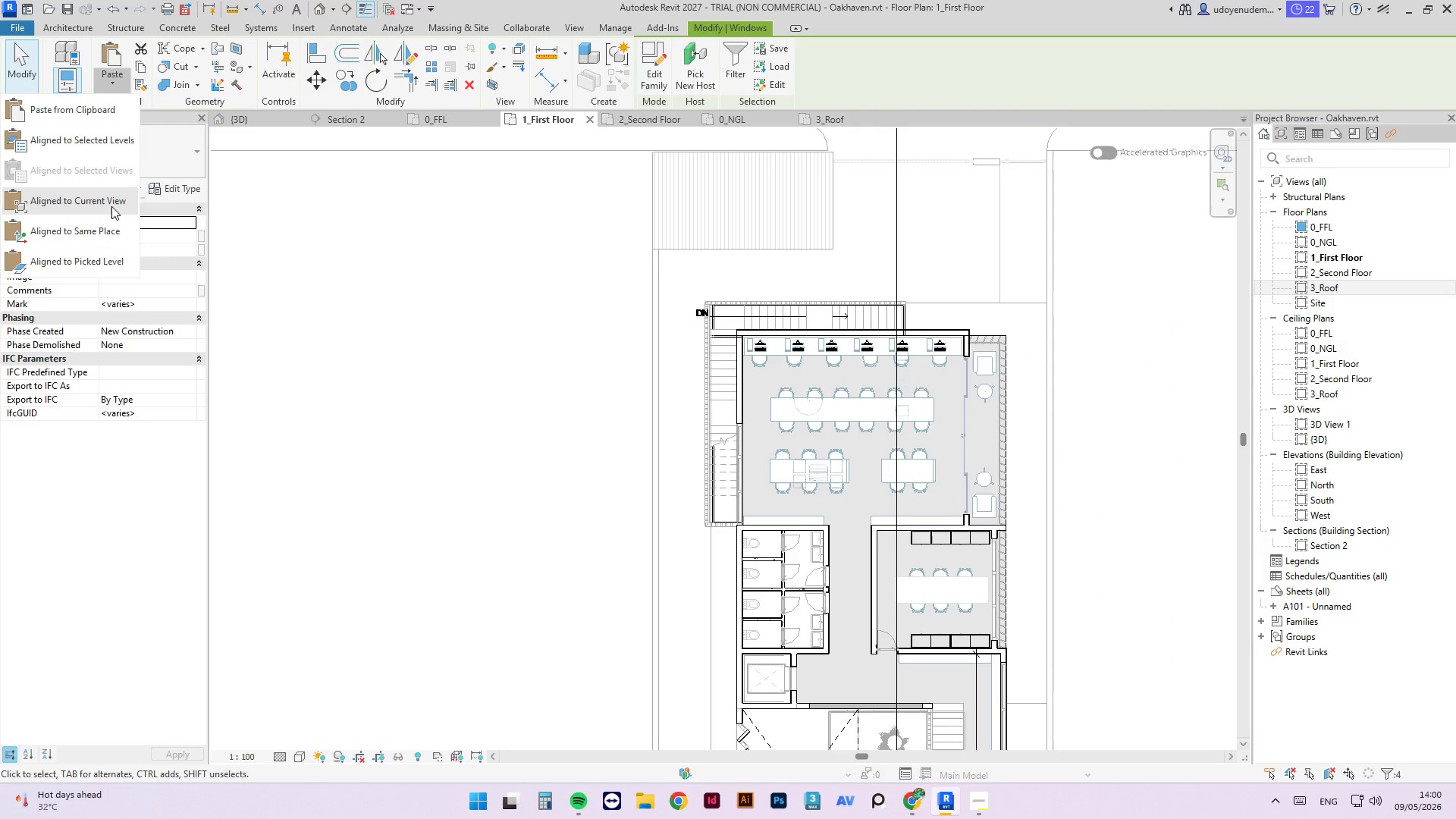 
left_click([115, 199])
 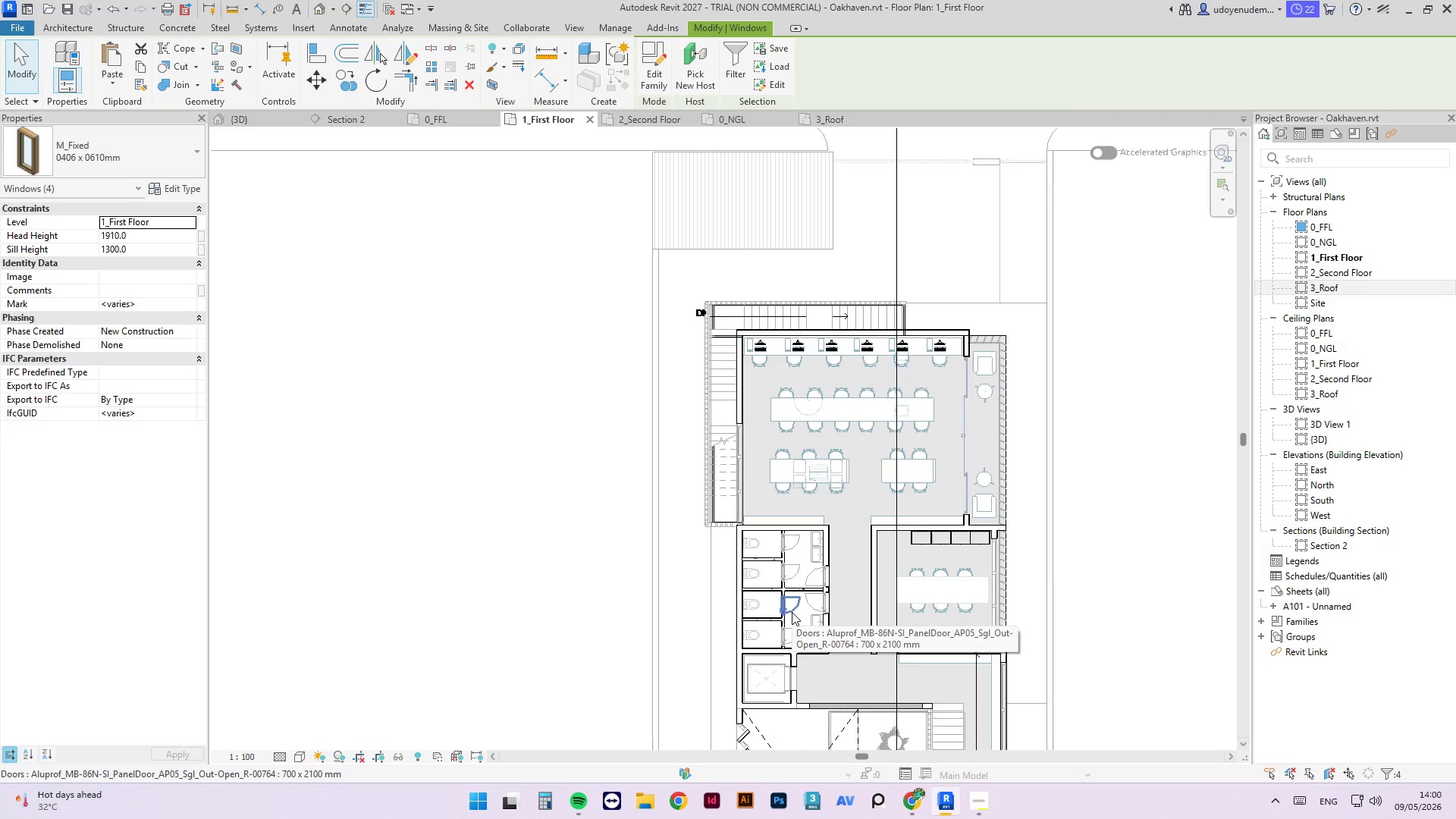 
left_click([366, 294])
 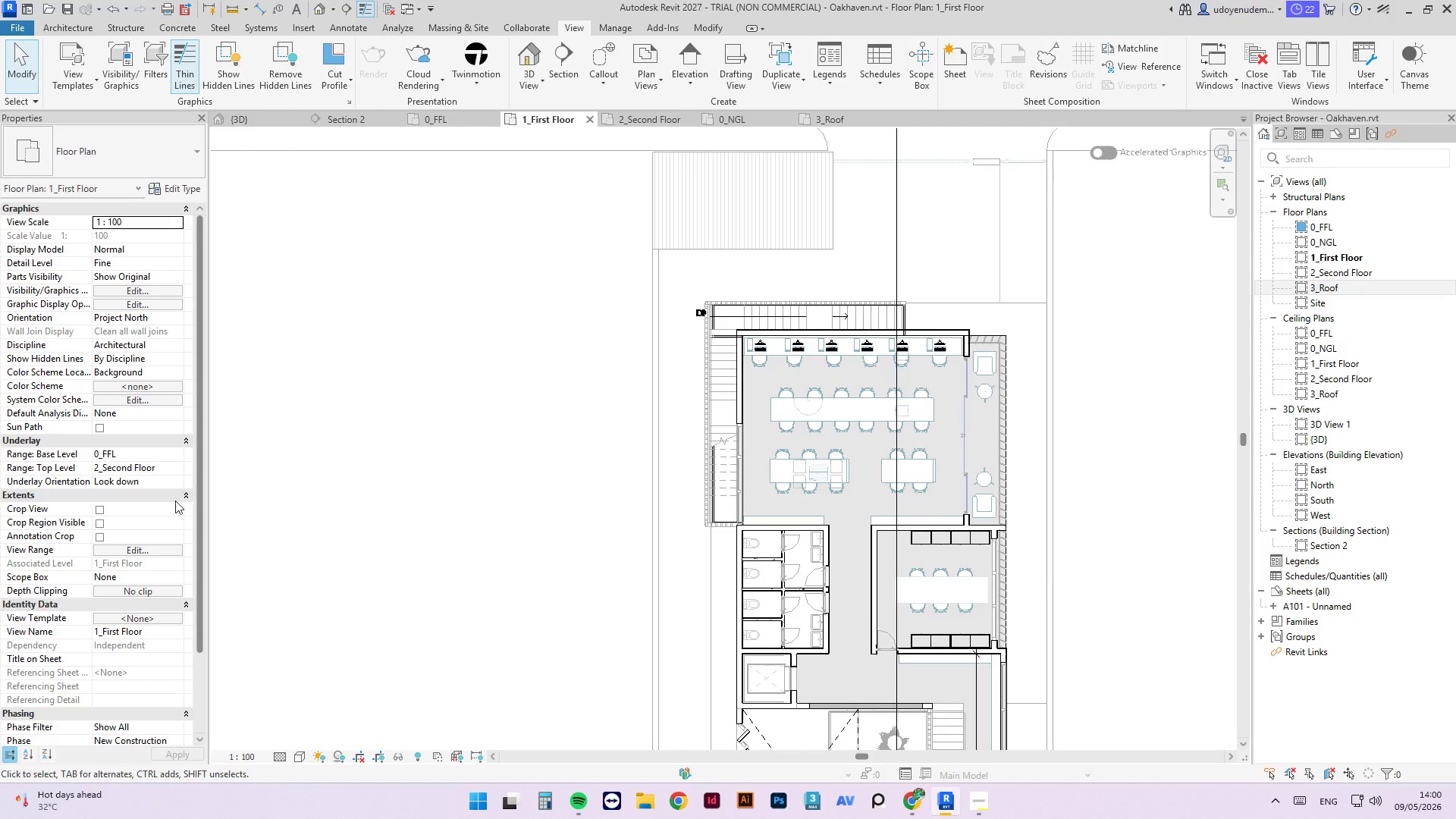 
left_click([157, 545])
 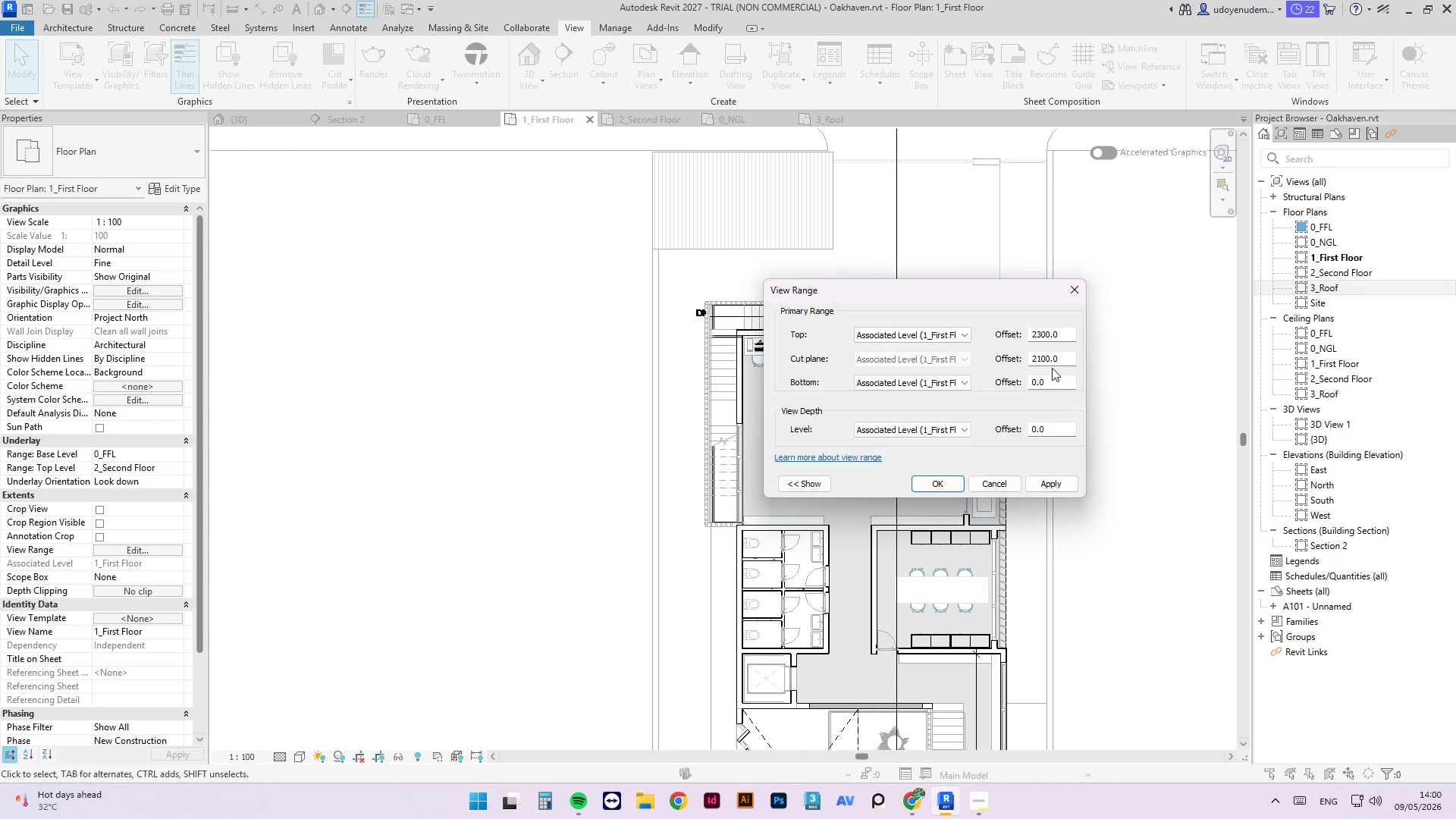 
double_click([1045, 359])
 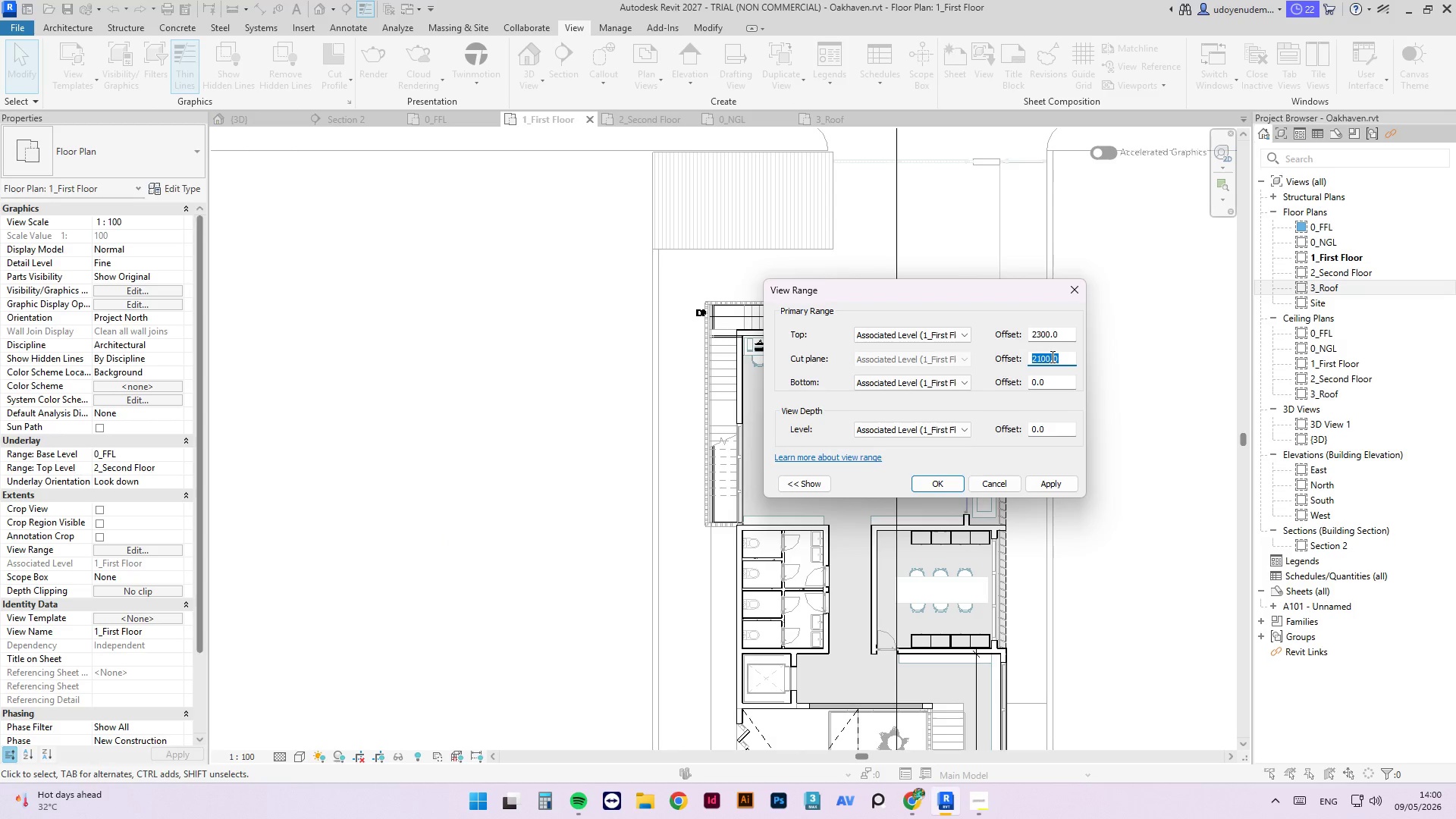 
key(Numpad1)
 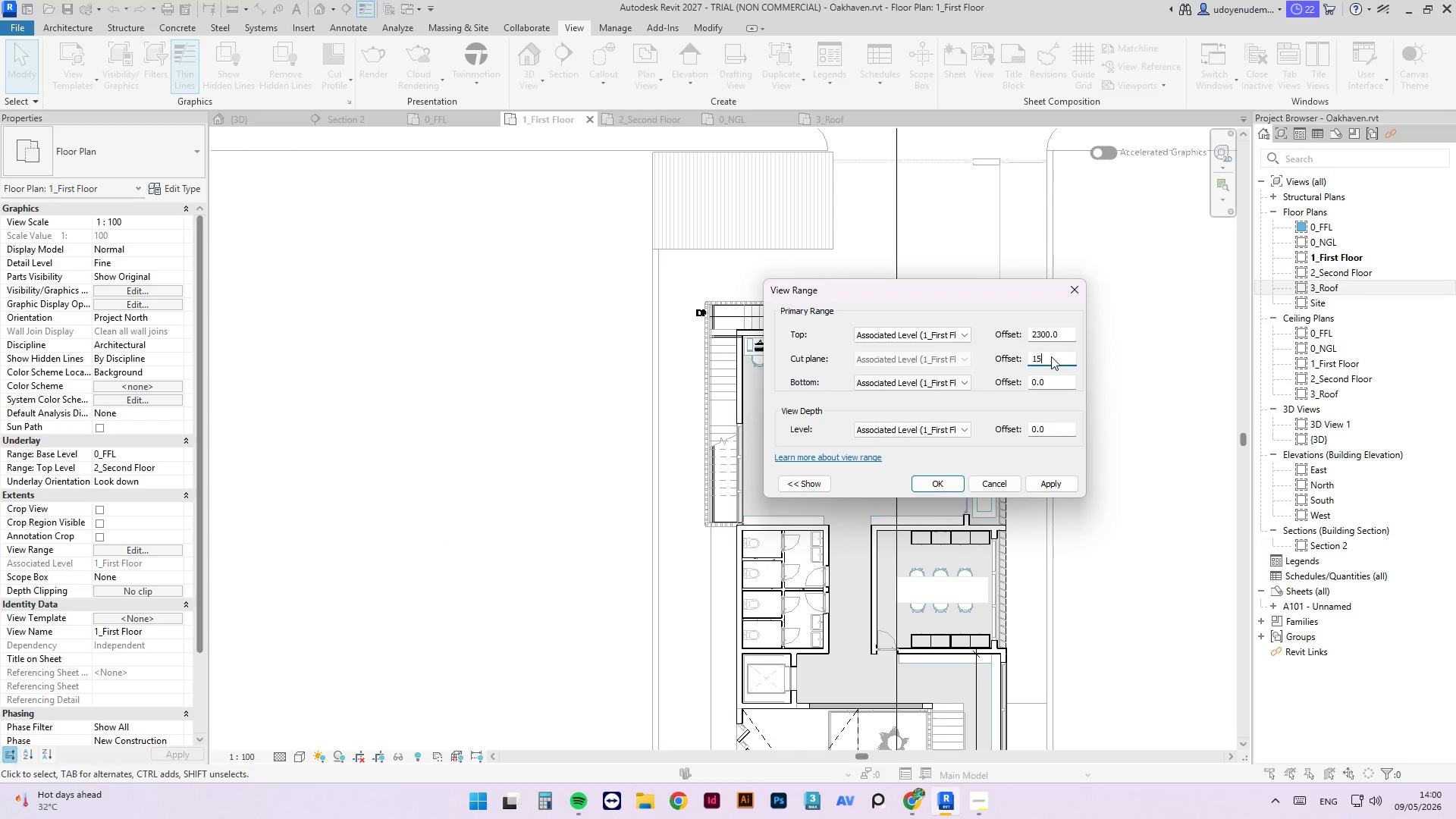 
key(Numpad5)
 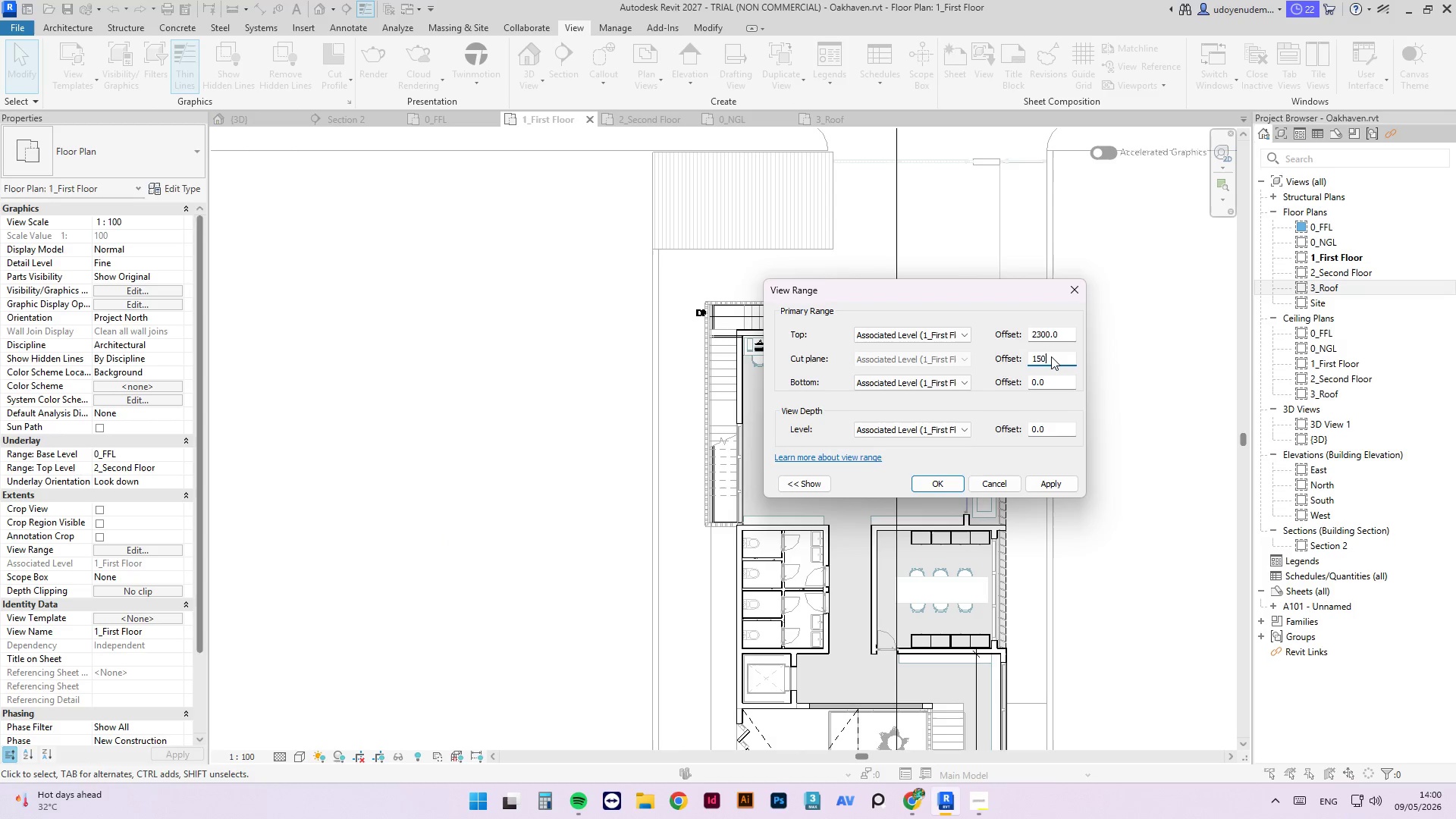 
key(Numpad0)
 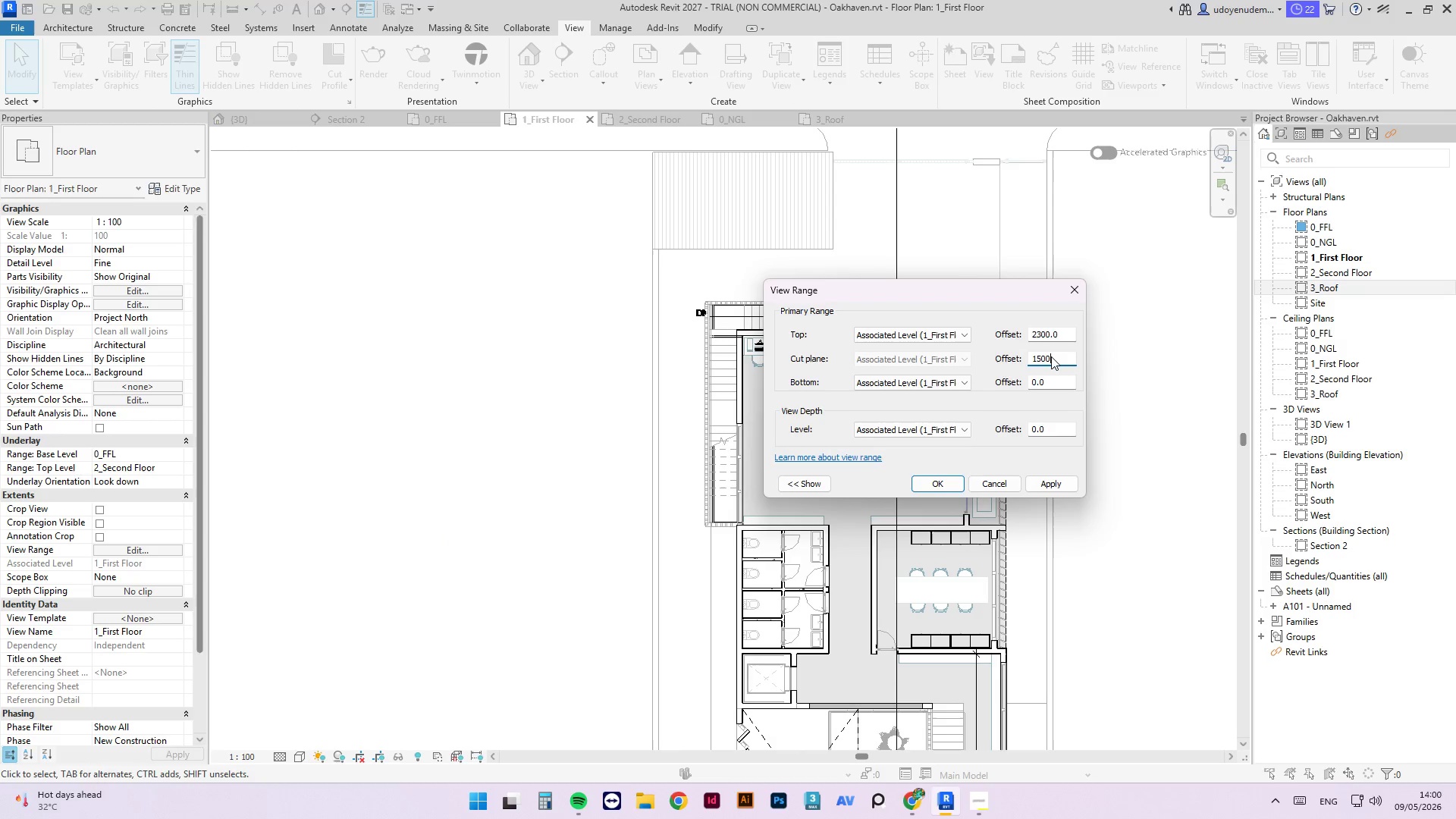 
key(Numpad0)
 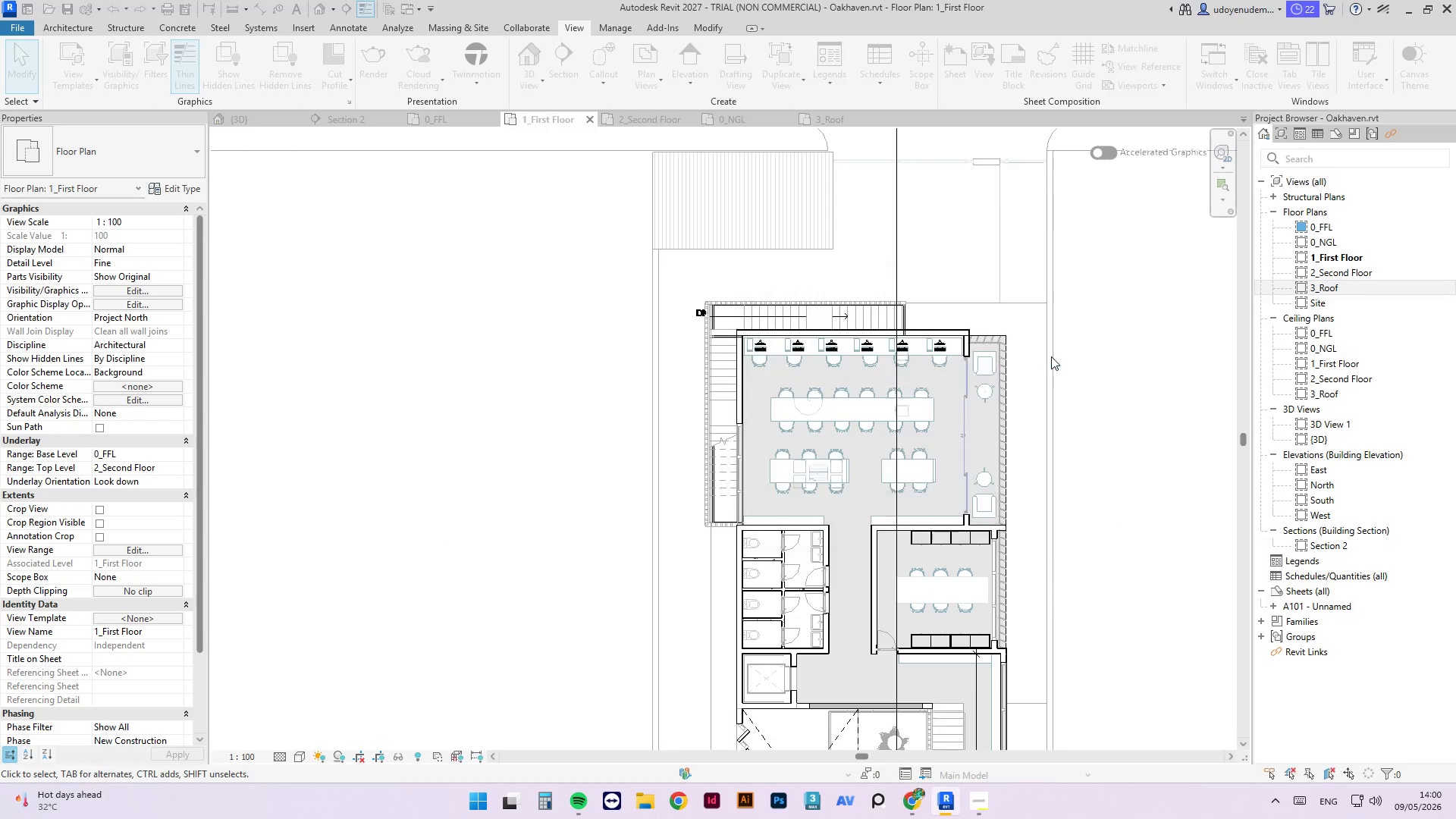 
key(NumpadEnter)
 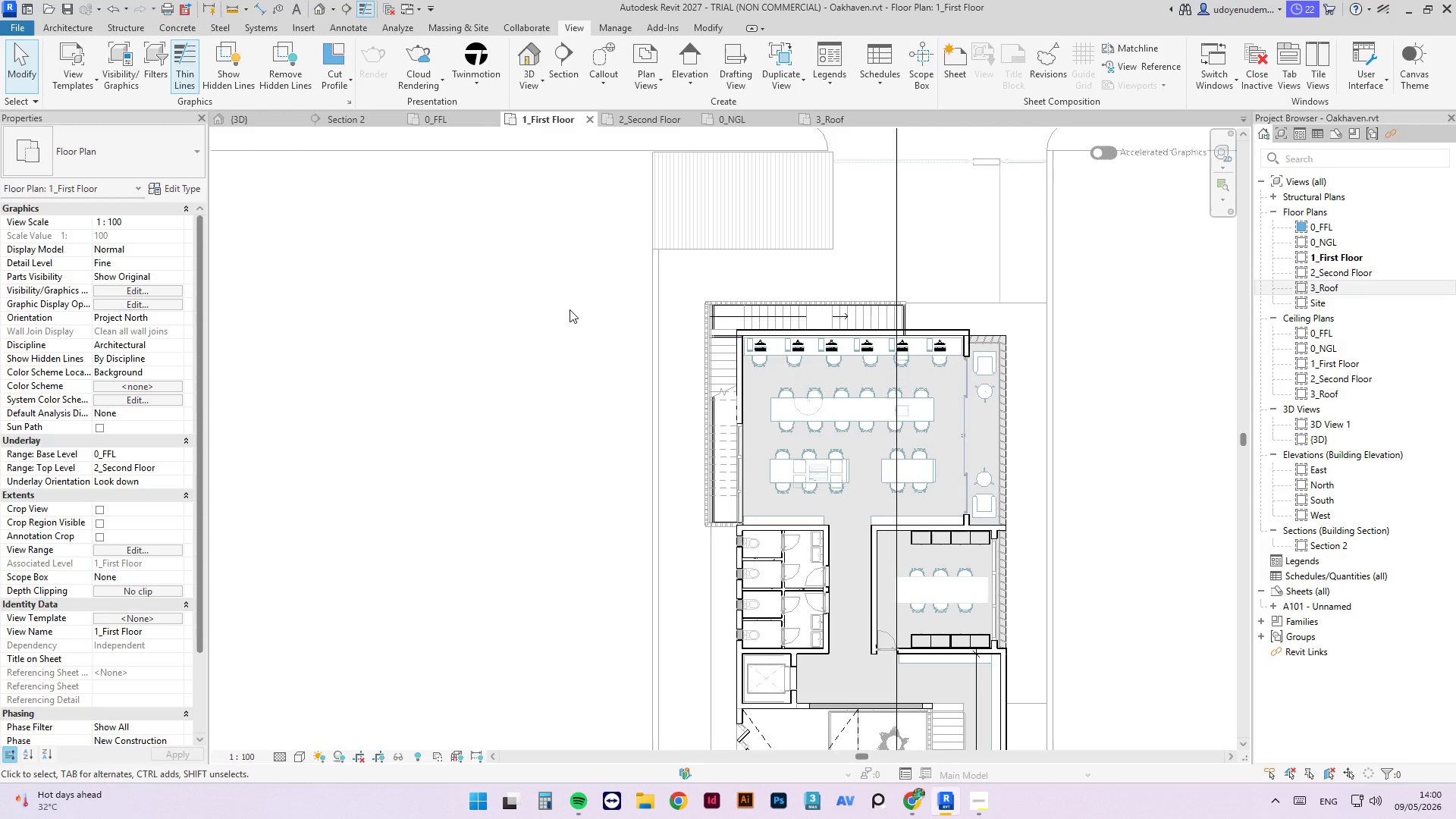 
scroll: coordinate [717, 566], scroll_direction: up, amount: 12.0
 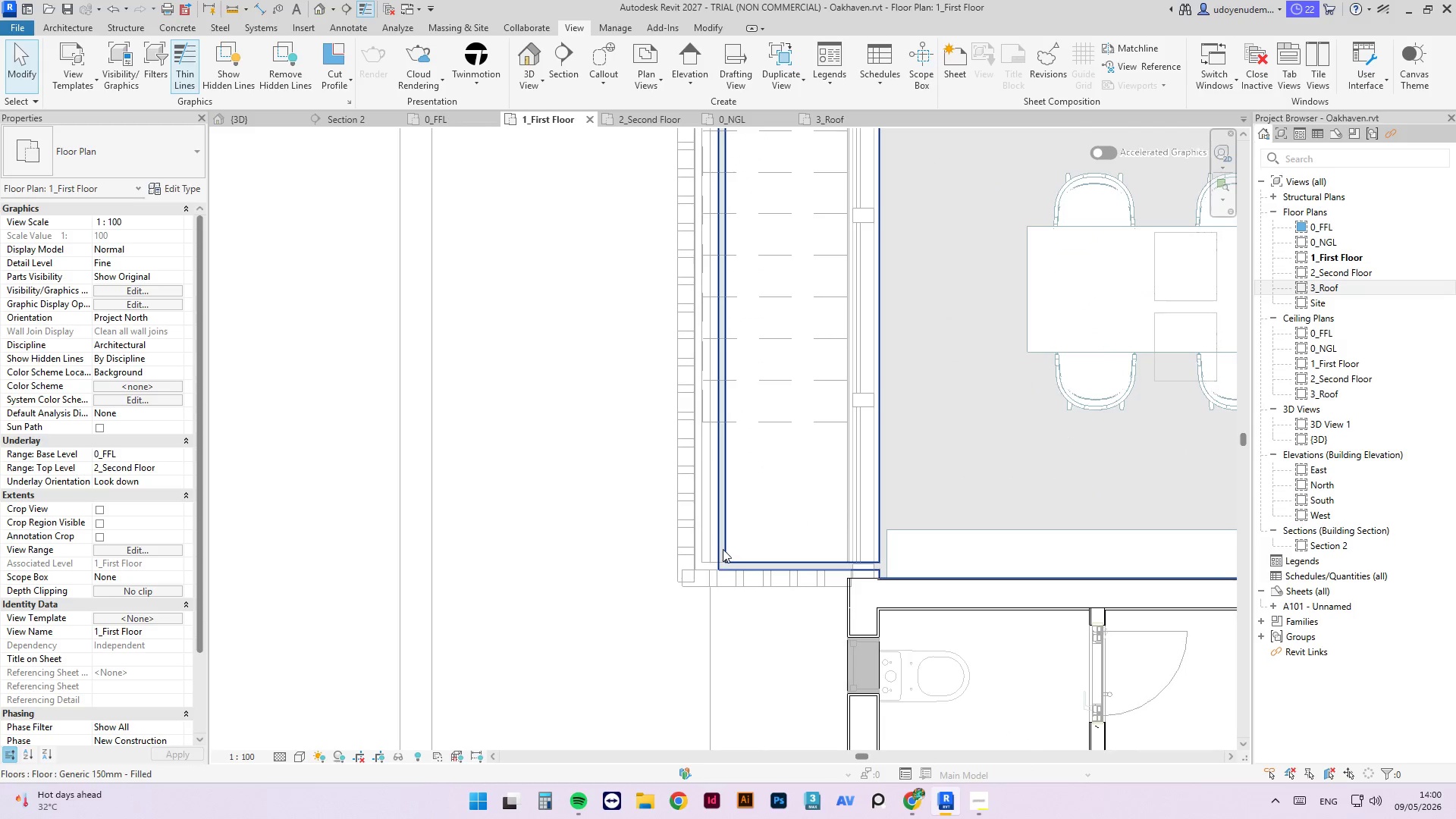 
left_click([723, 549])
 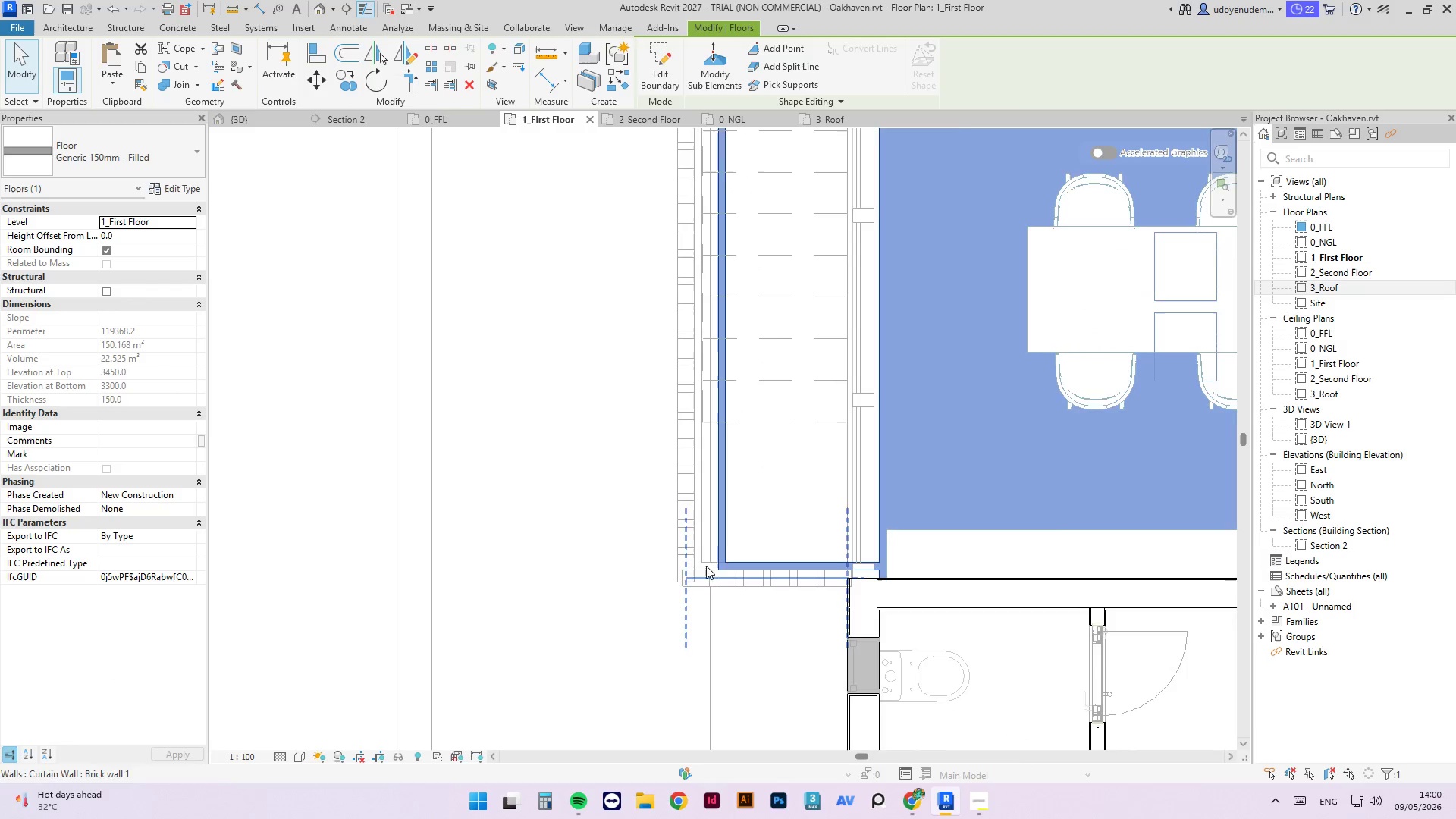 
scroll: coordinate [745, 579], scroll_direction: down, amount: 4.0
 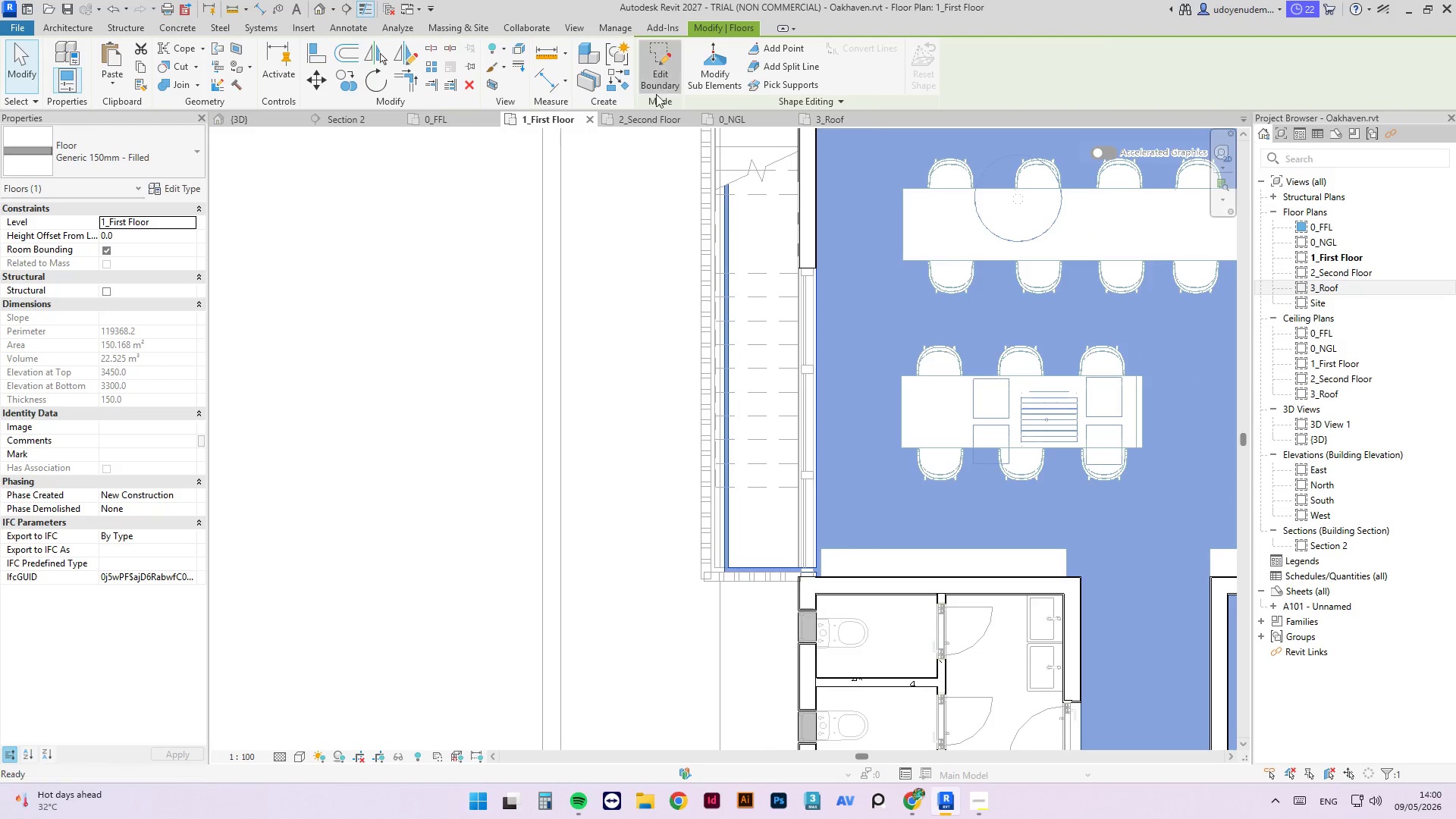 
left_click_drag(start_coordinate=[851, 368], to_coordinate=[763, 427])
 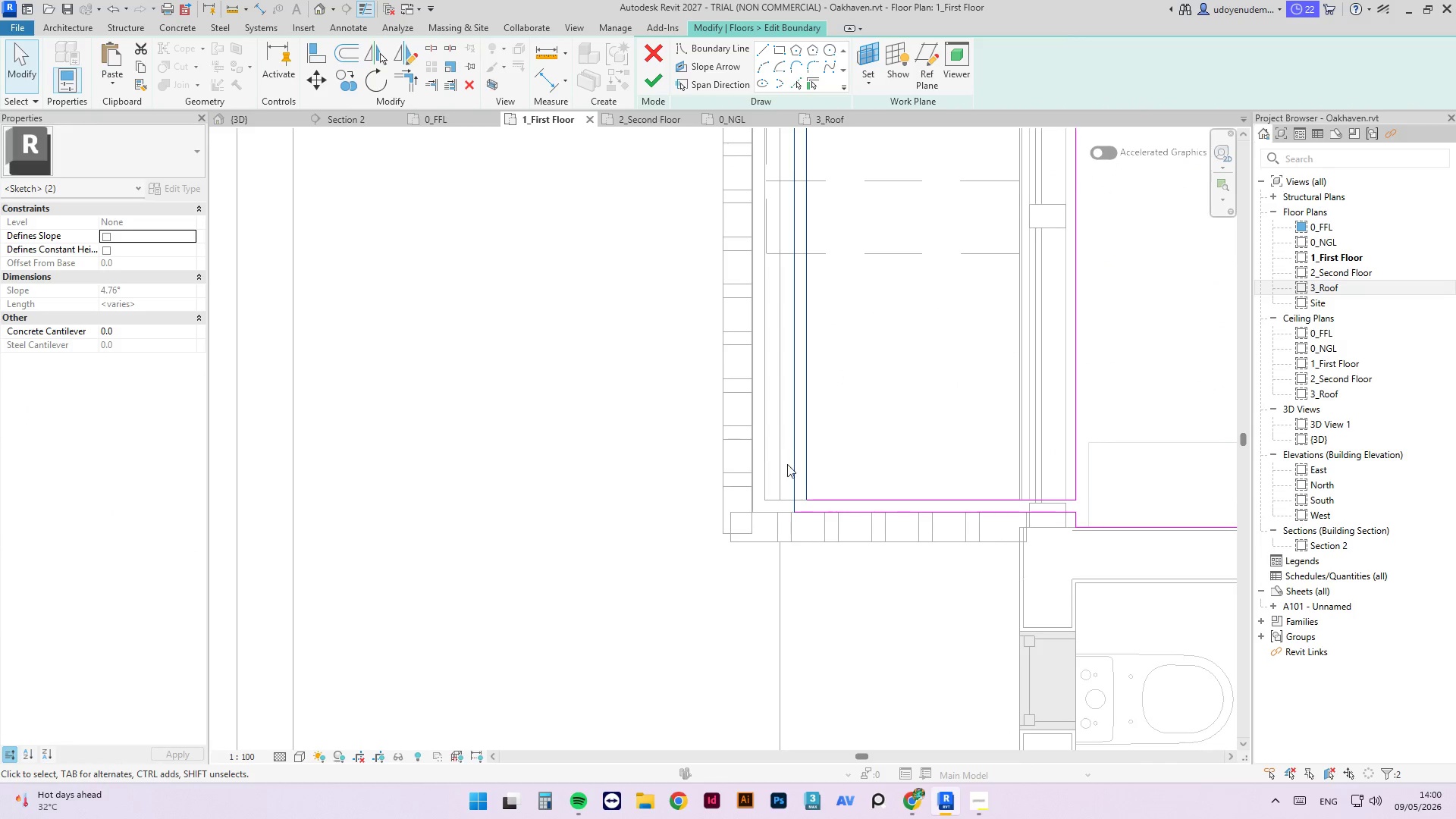 
scroll: coordinate [753, 535], scroll_direction: up, amount: 8.0
 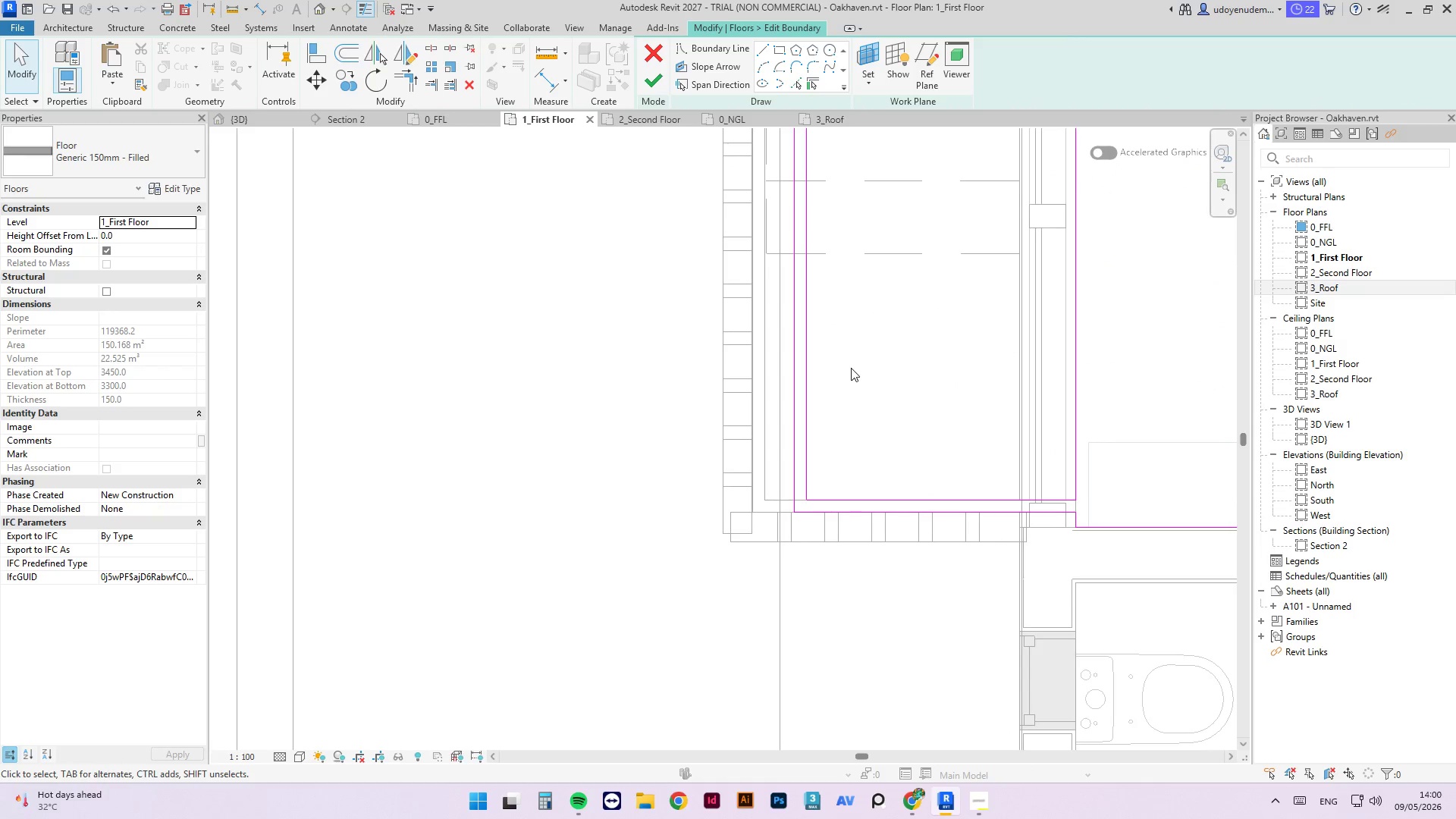 
left_click_drag(start_coordinate=[797, 481], to_coordinate=[730, 496])
 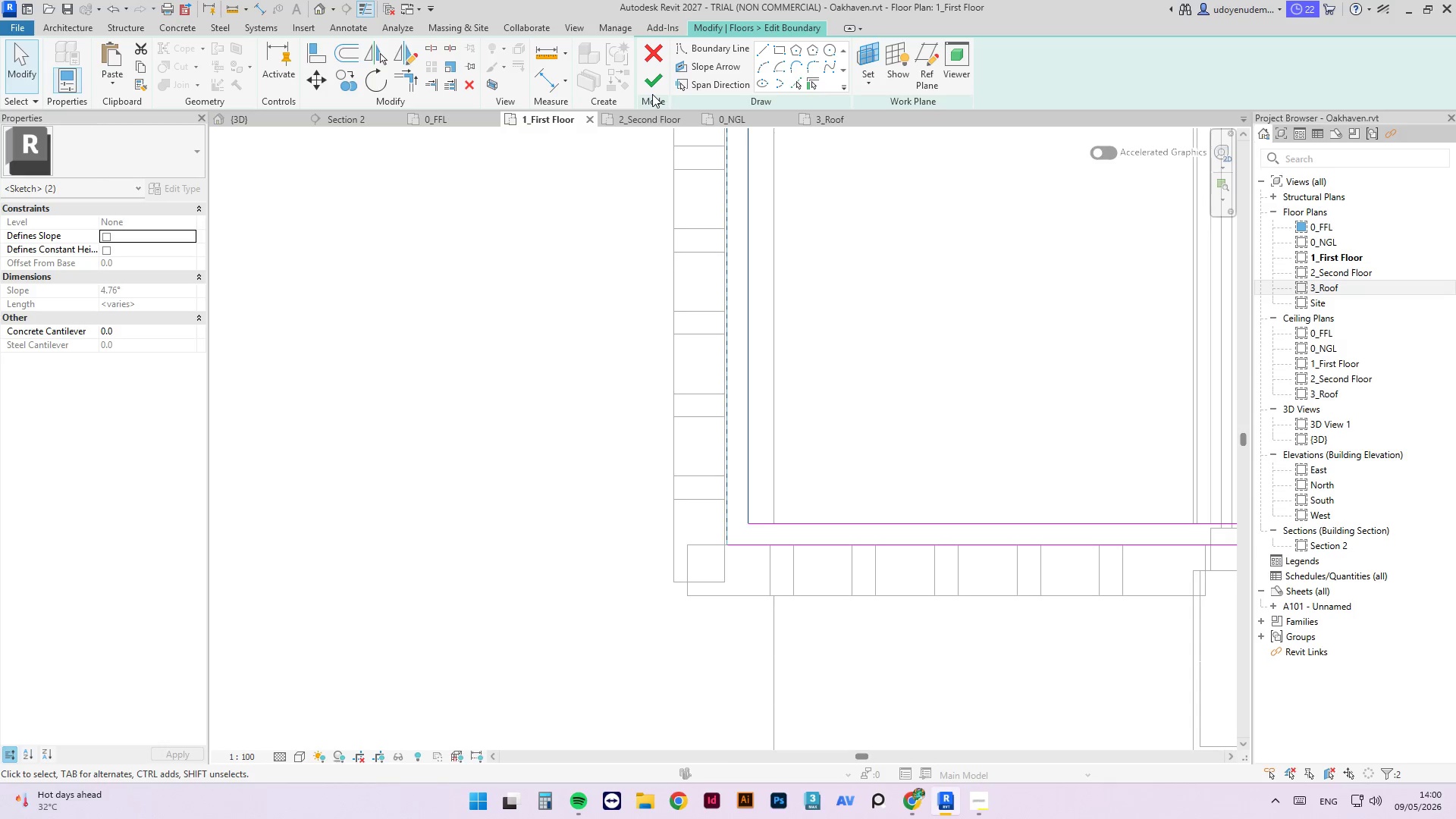 
scroll: coordinate [788, 471], scroll_direction: up, amount: 4.0
 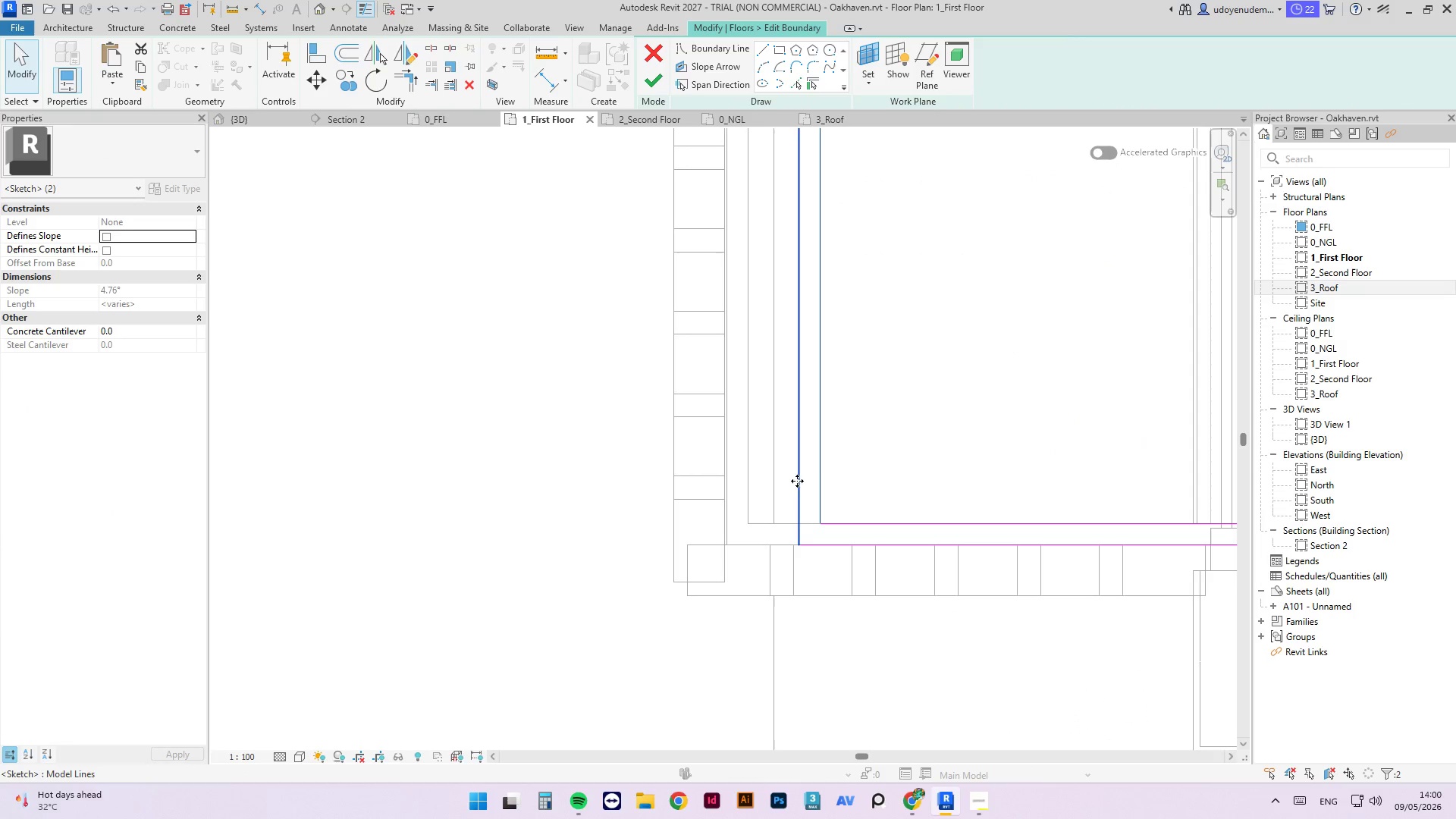 
double_click([653, 81])
 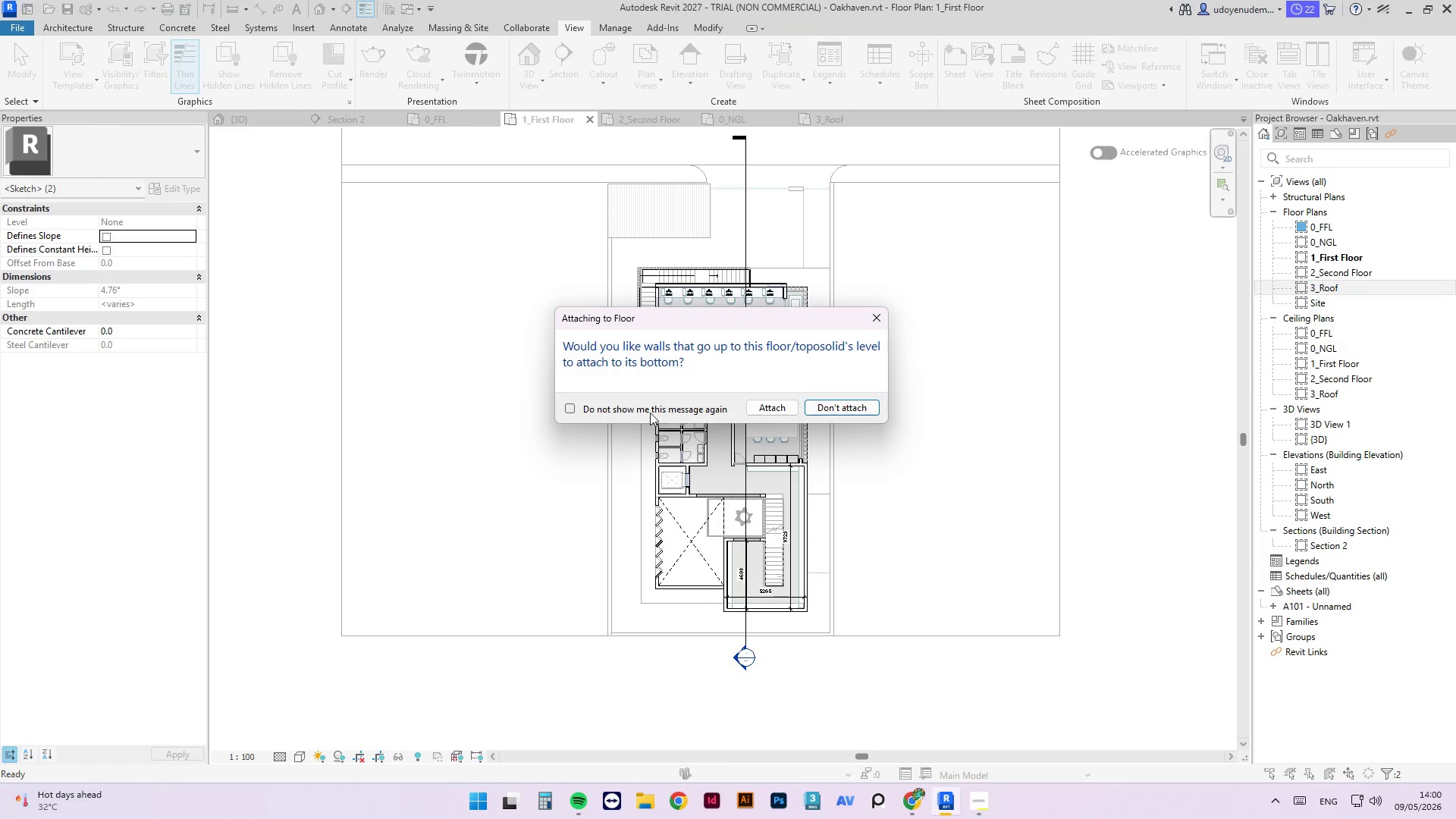 
scroll: coordinate [654, 413], scroll_direction: down, amount: 2.0
 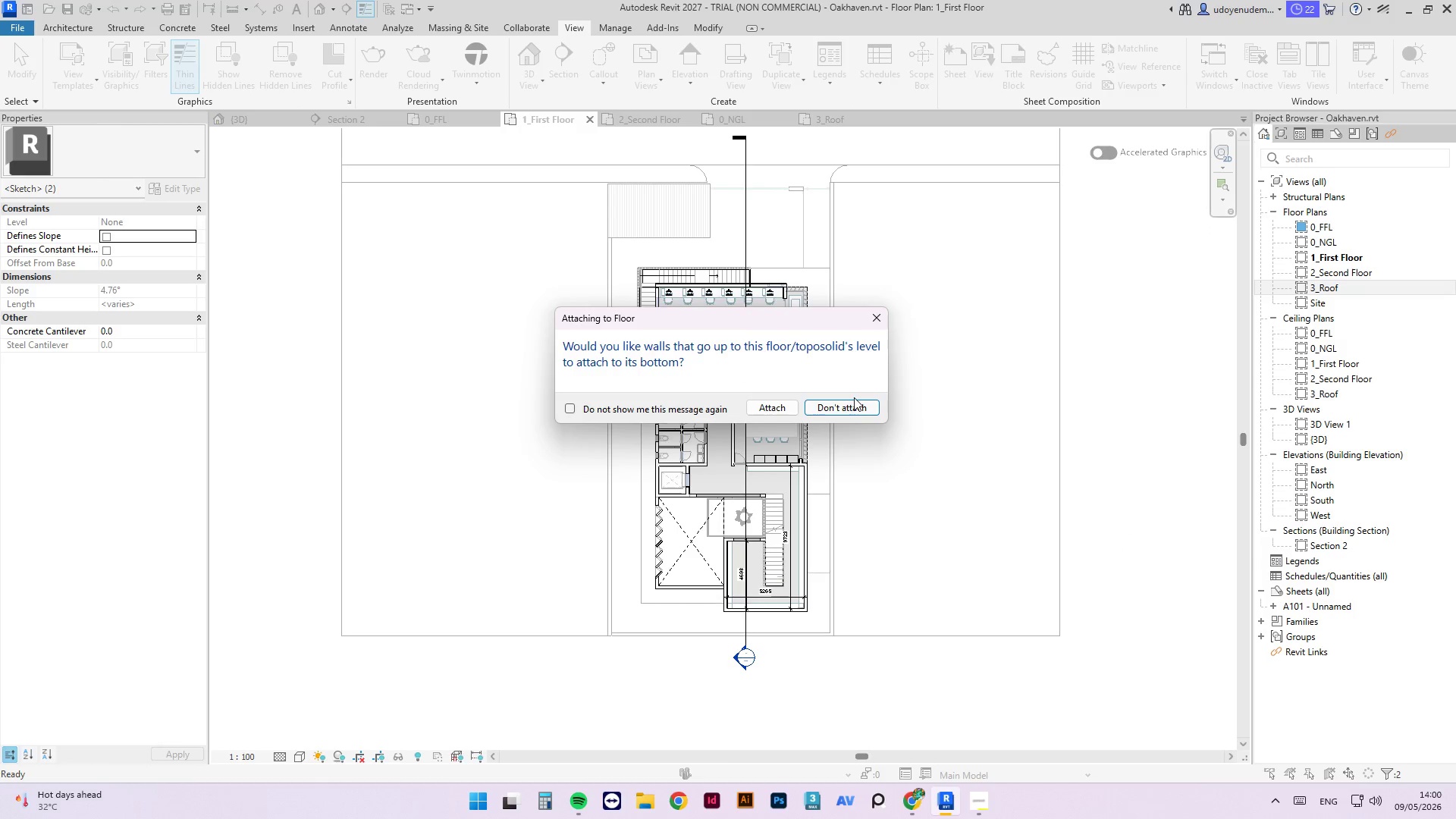 
left_click([849, 413])
 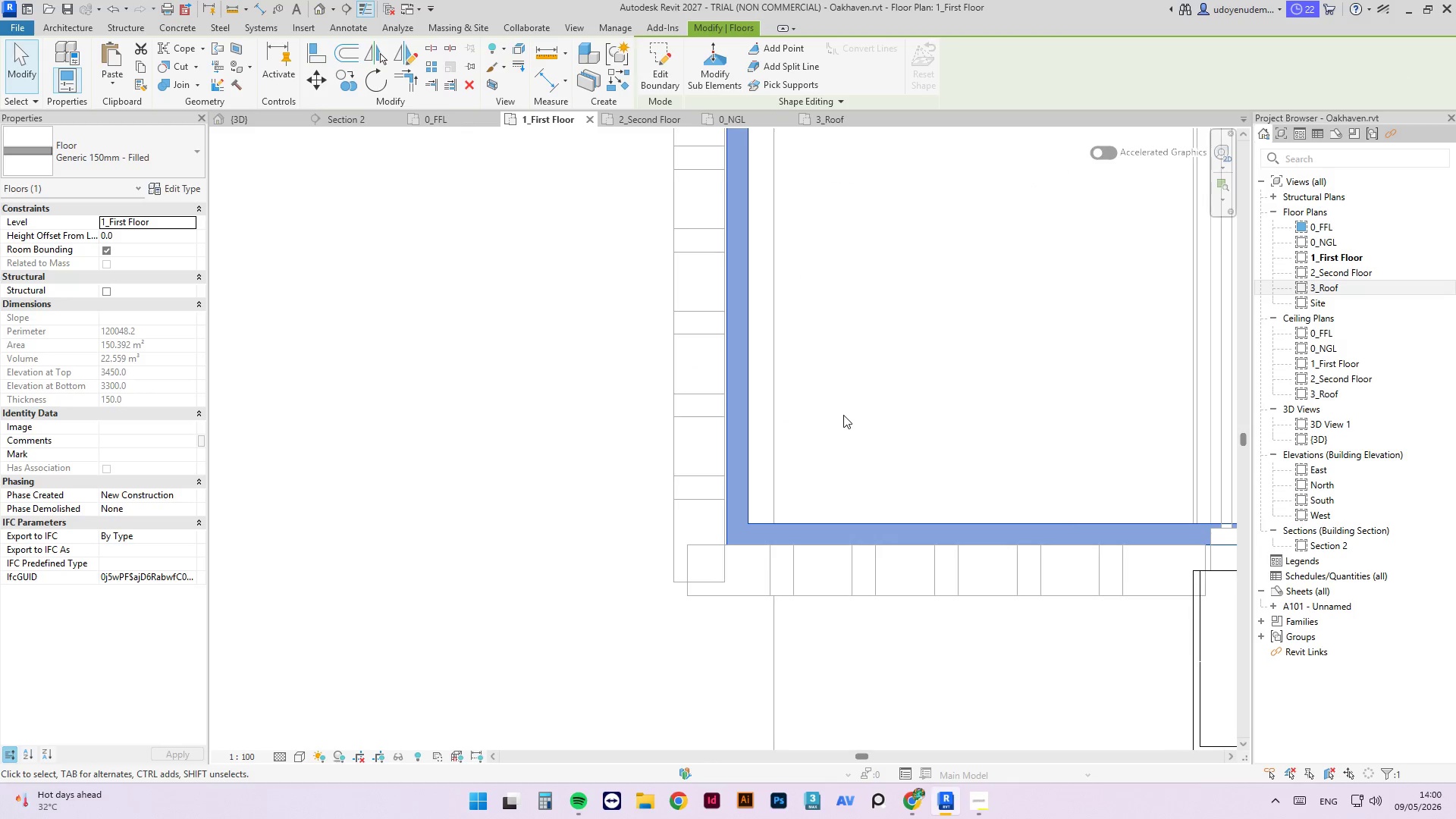 
left_click([527, 541])
 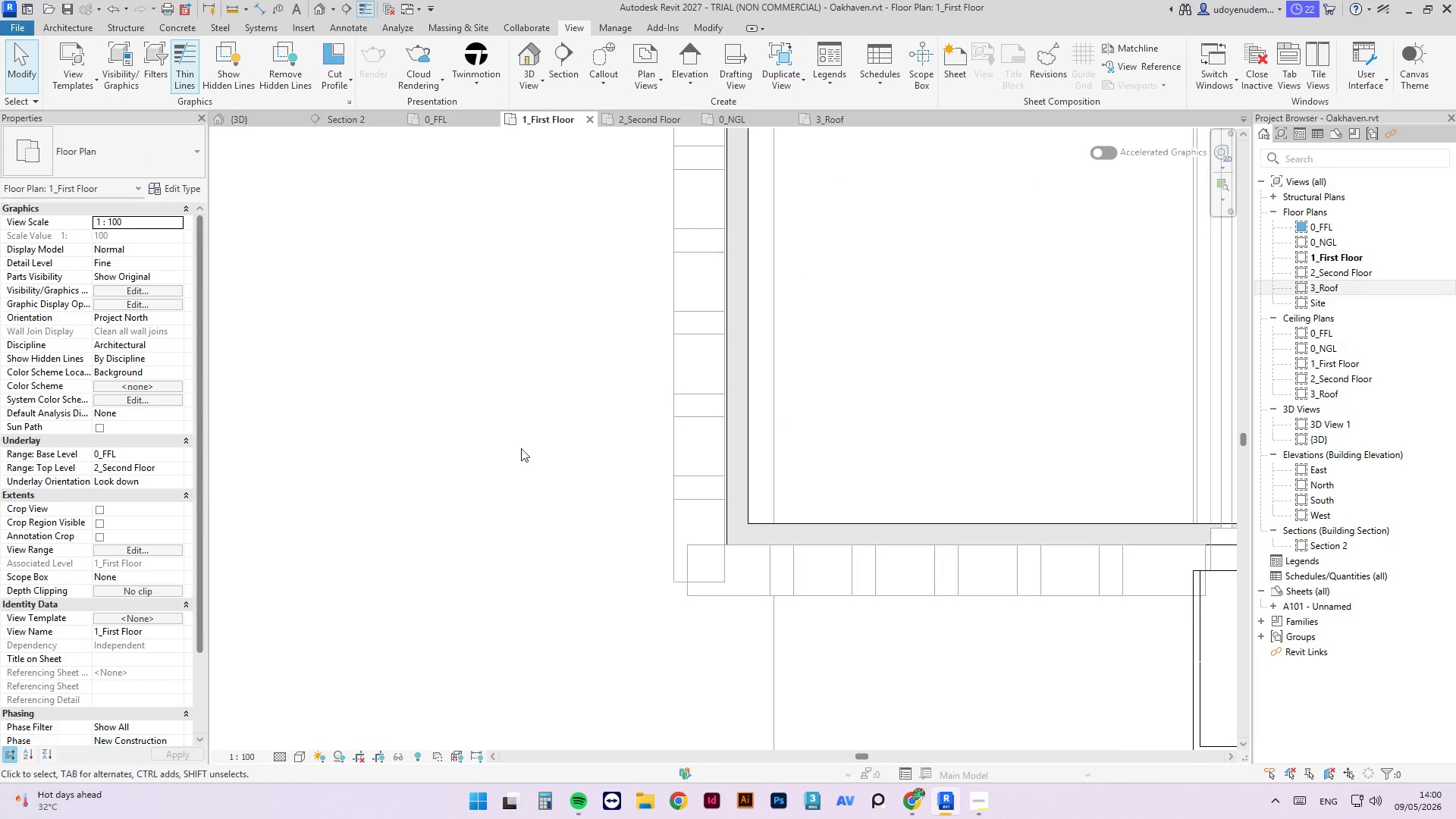 
scroll: coordinate [901, 362], scroll_direction: down, amount: 18.0
 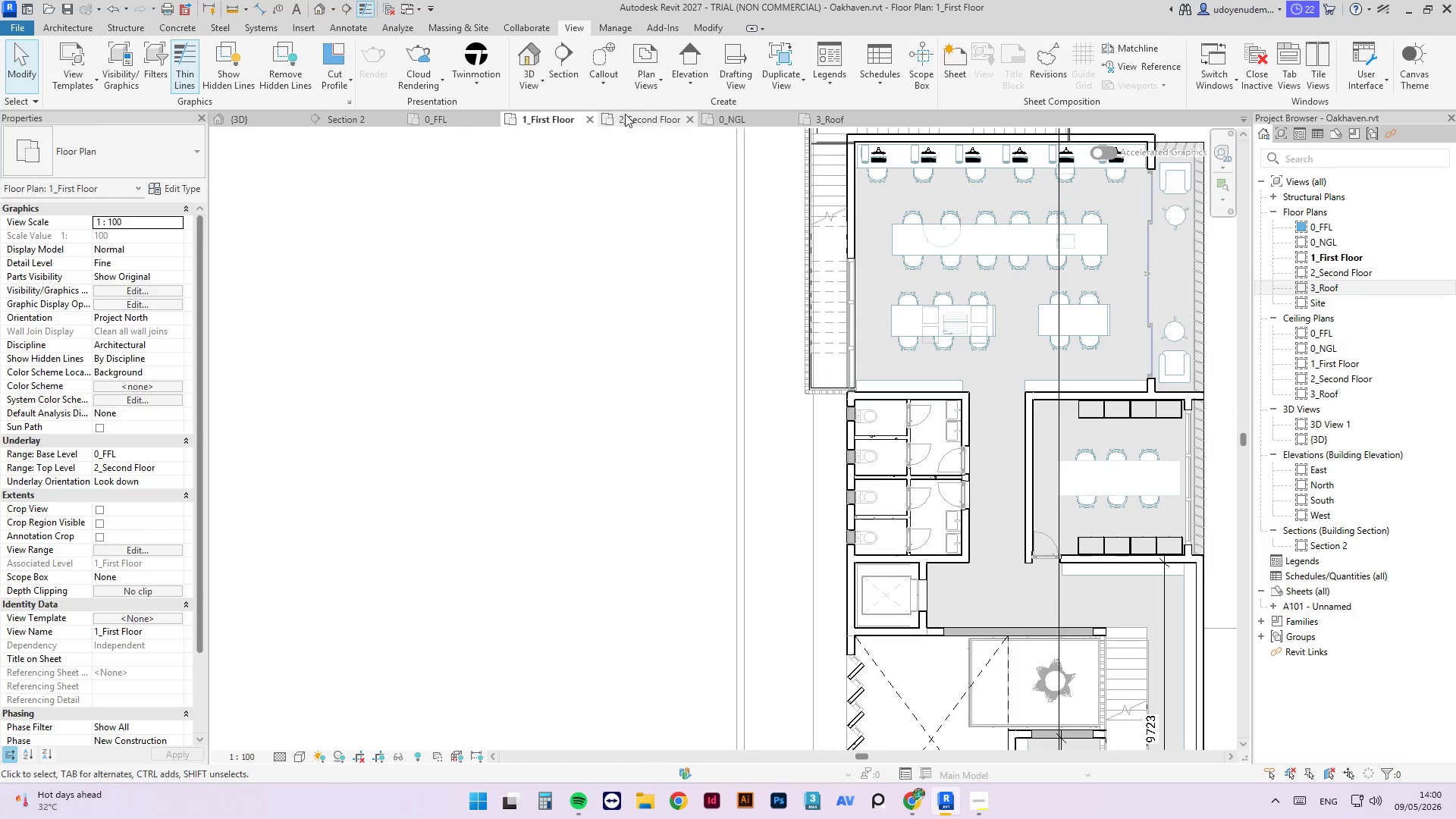 
left_click([630, 122])
 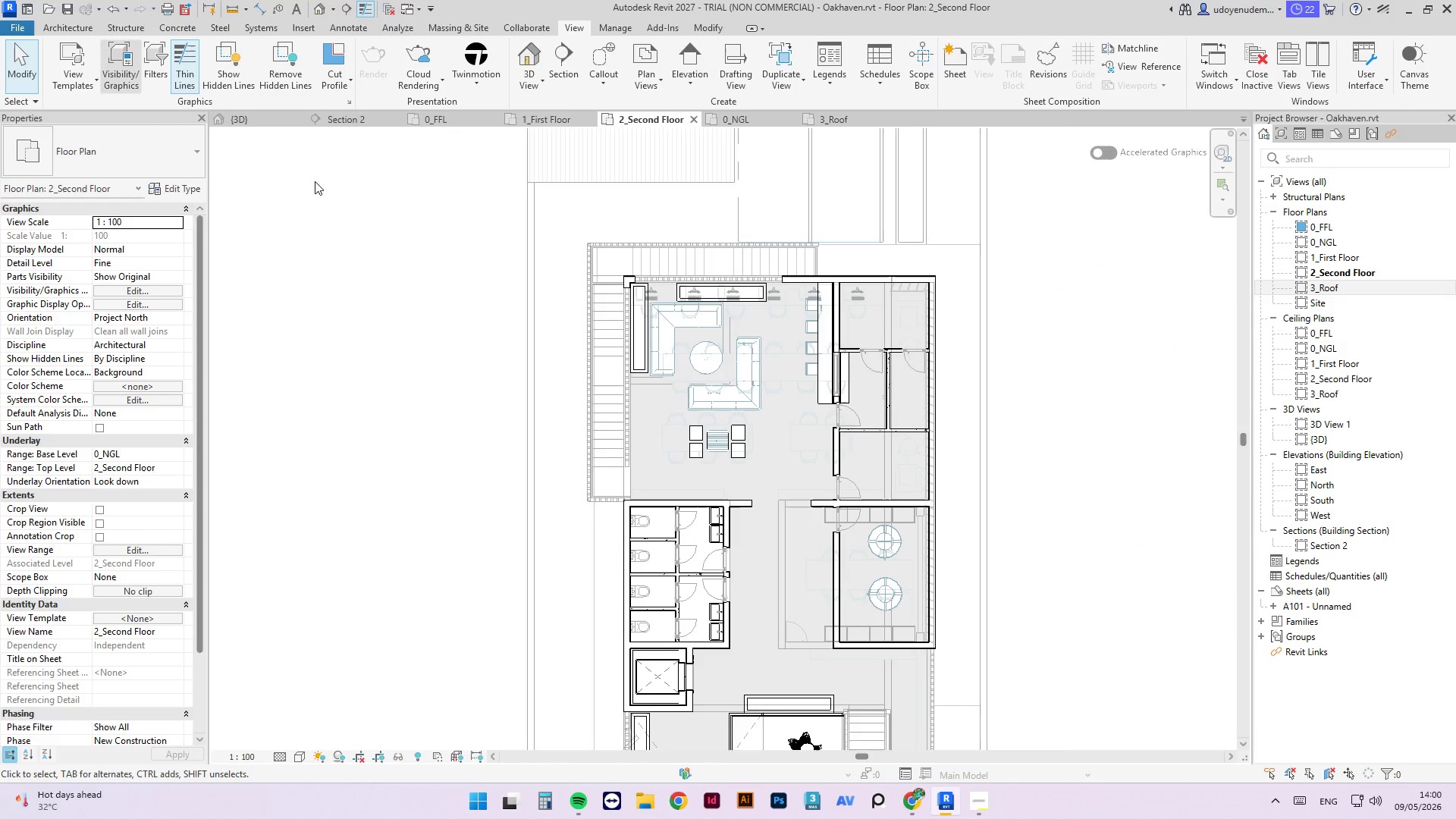 
left_click([714, 24])
 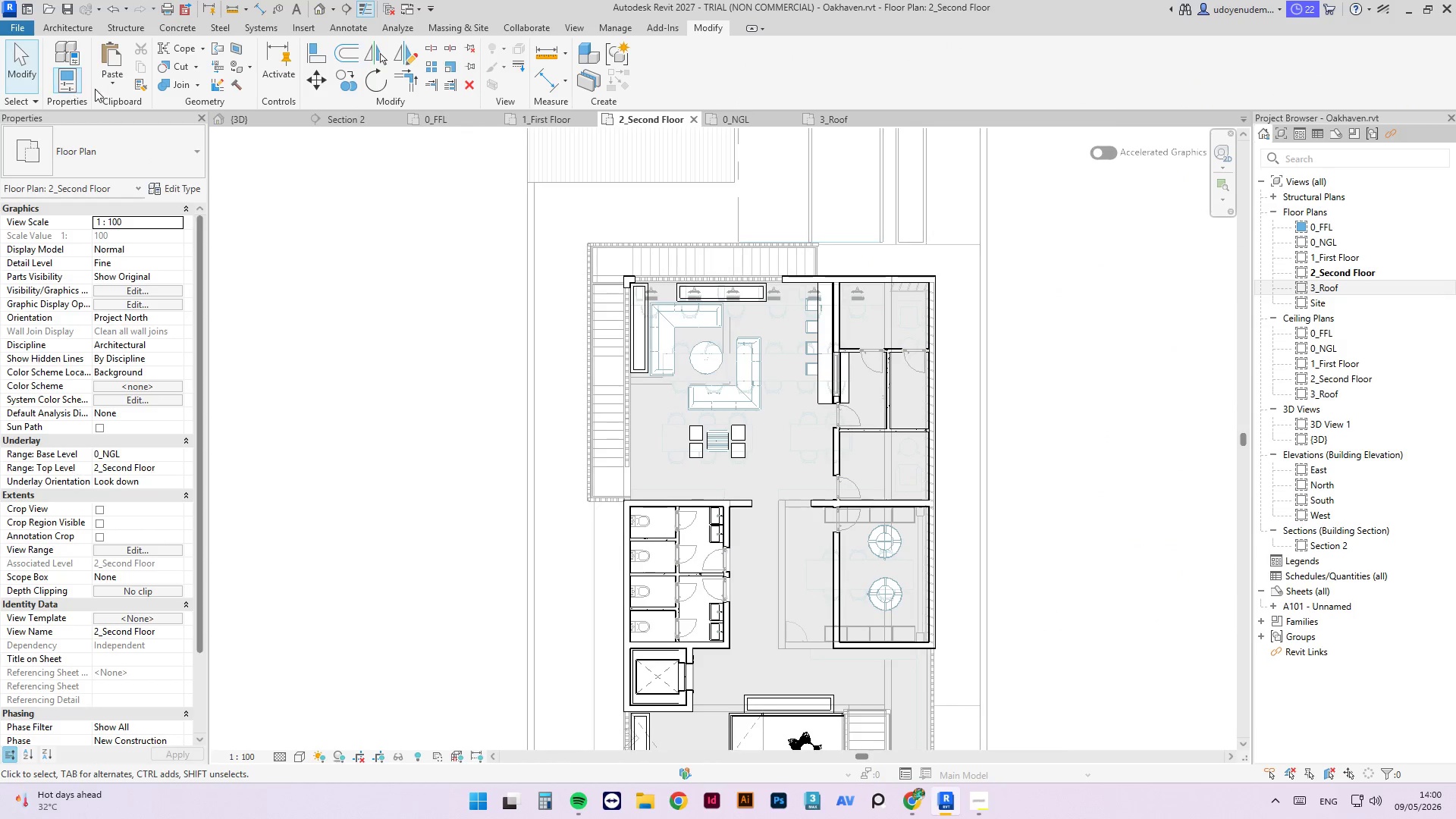 
left_click([105, 89])
 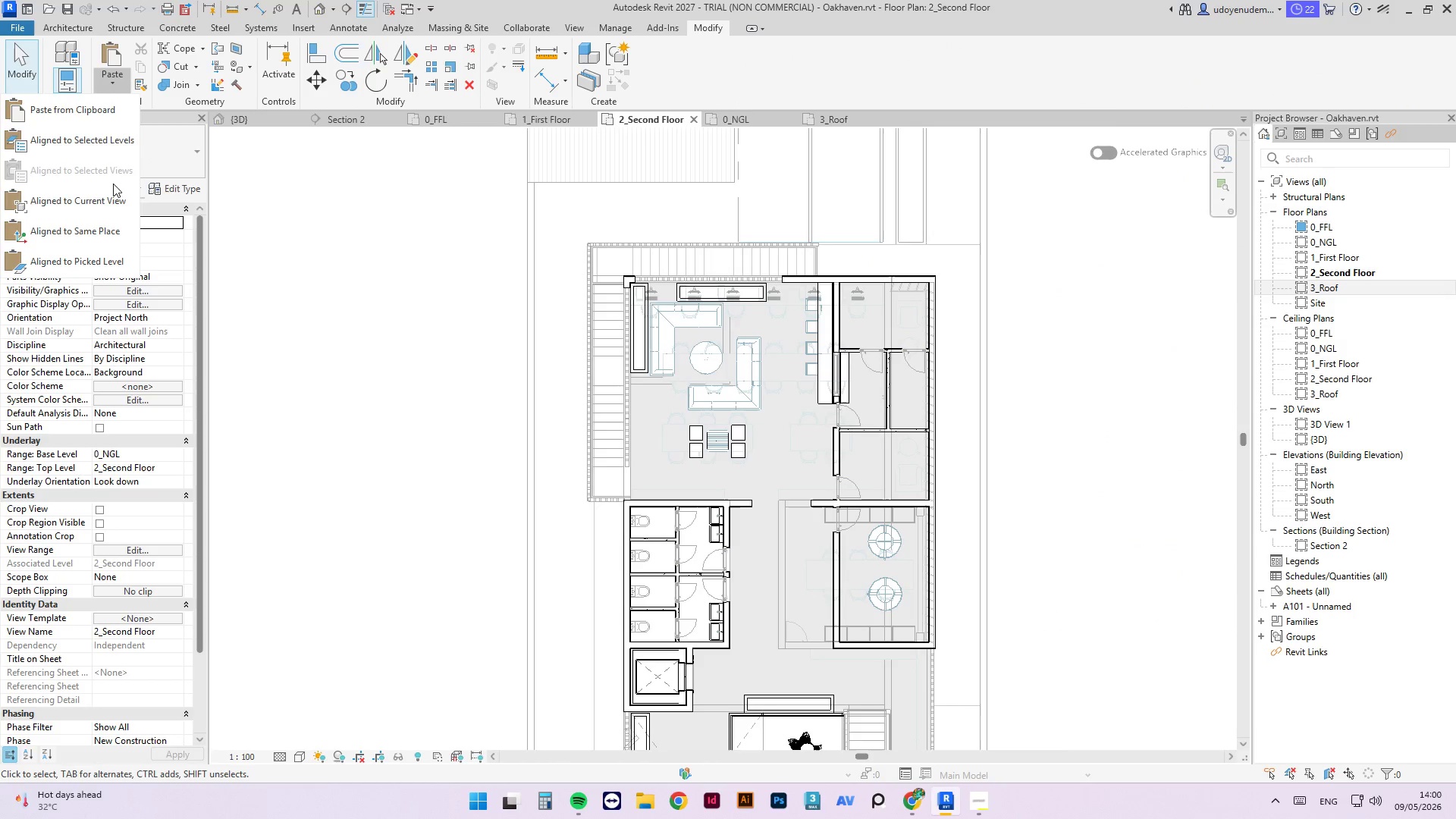 
left_click([109, 204])
 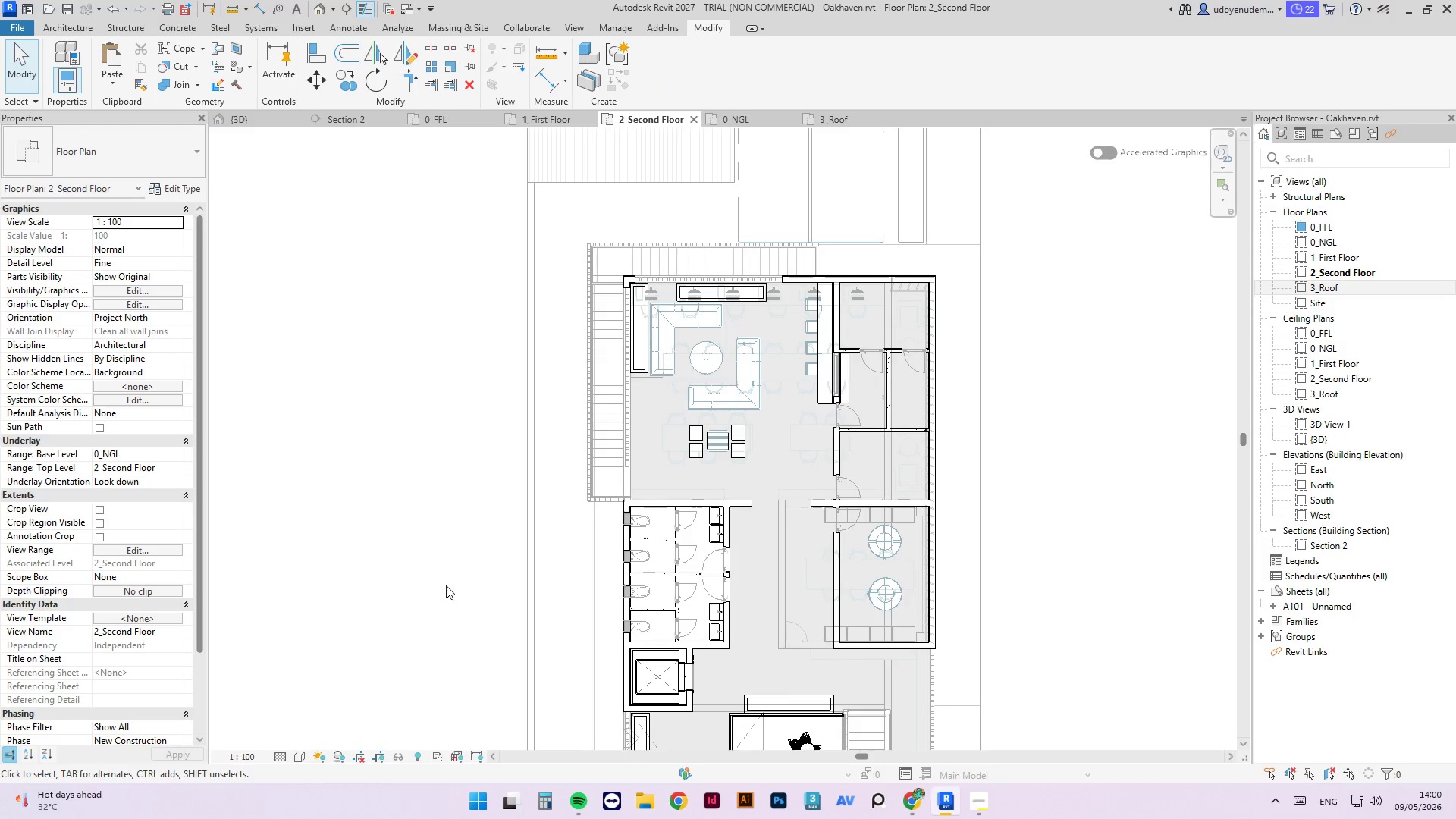 
scroll: coordinate [510, 326], scroll_direction: down, amount: 3.0
 